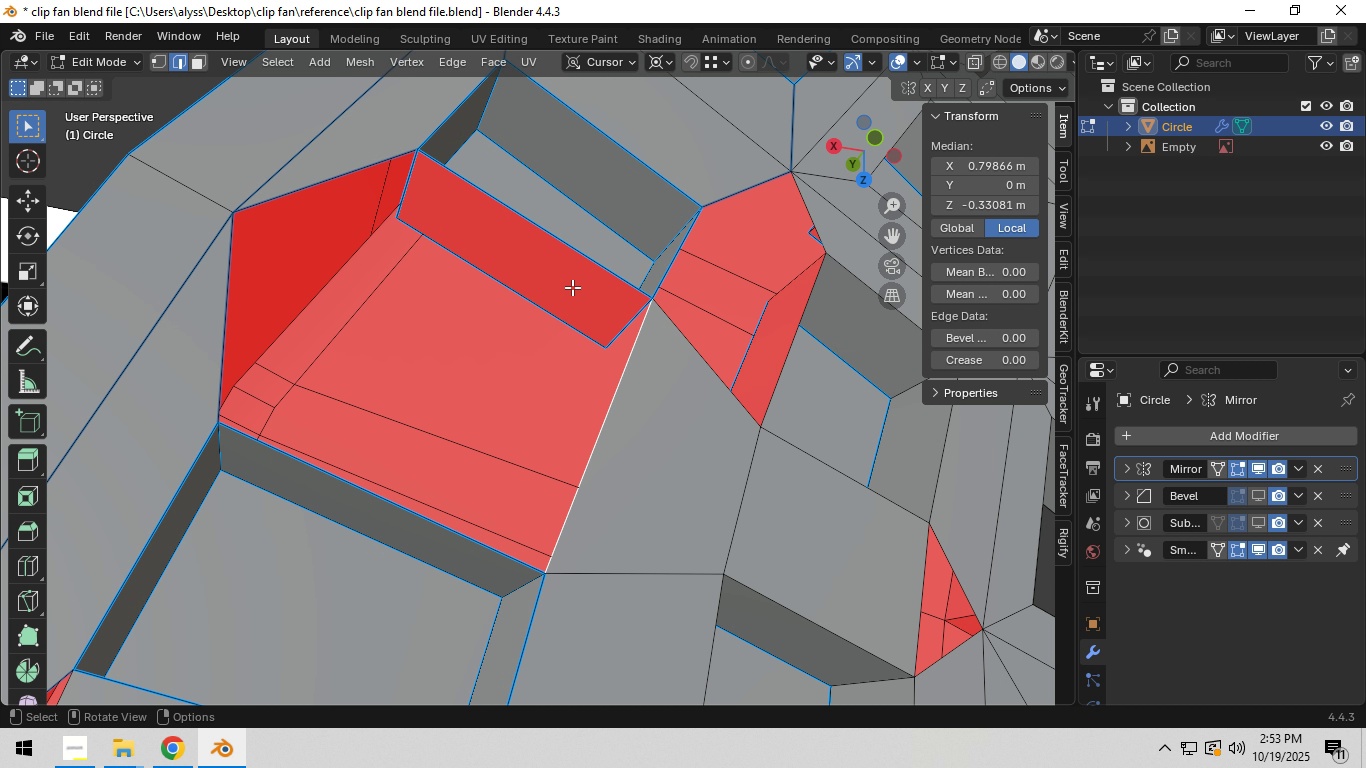 
hold_key(key=ShiftLeft, duration=1.17)
left_click([567, 254])
 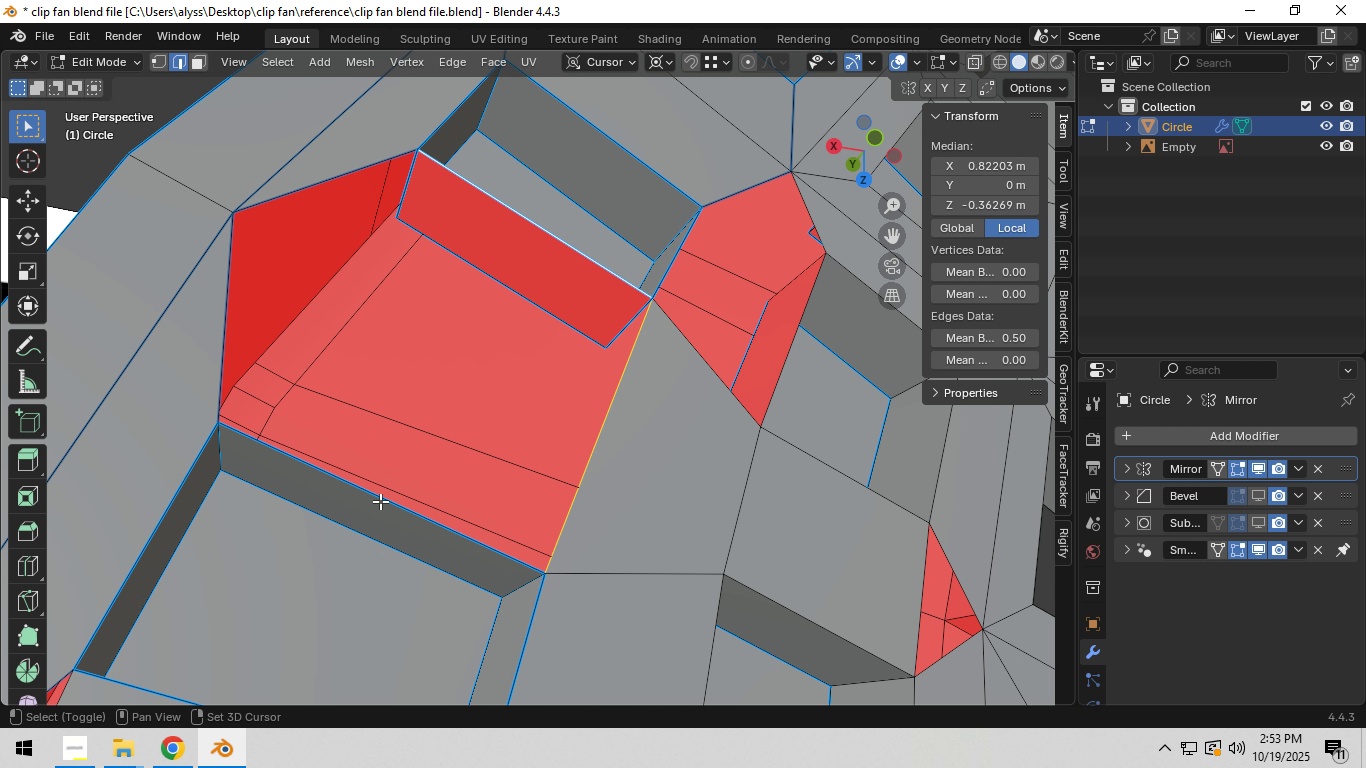 
left_click([379, 502])
 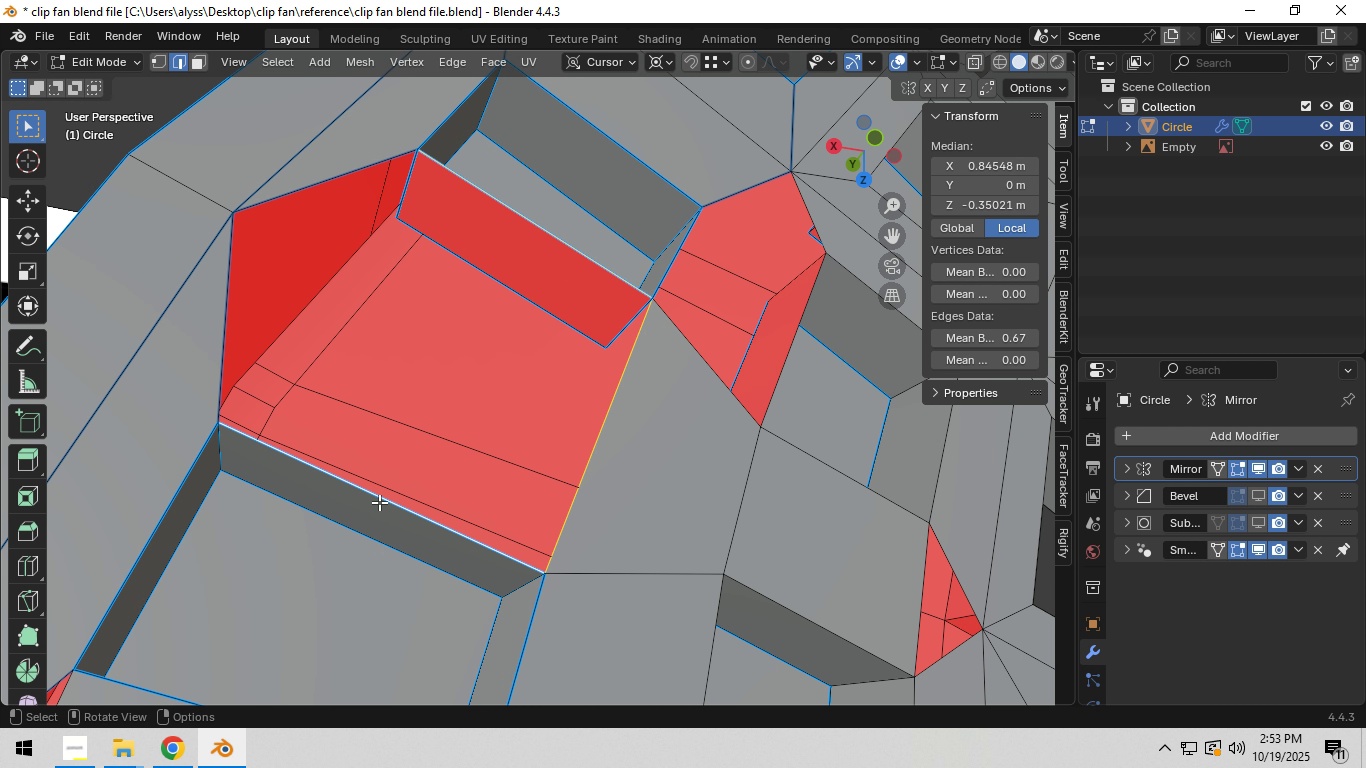 
key(F)
 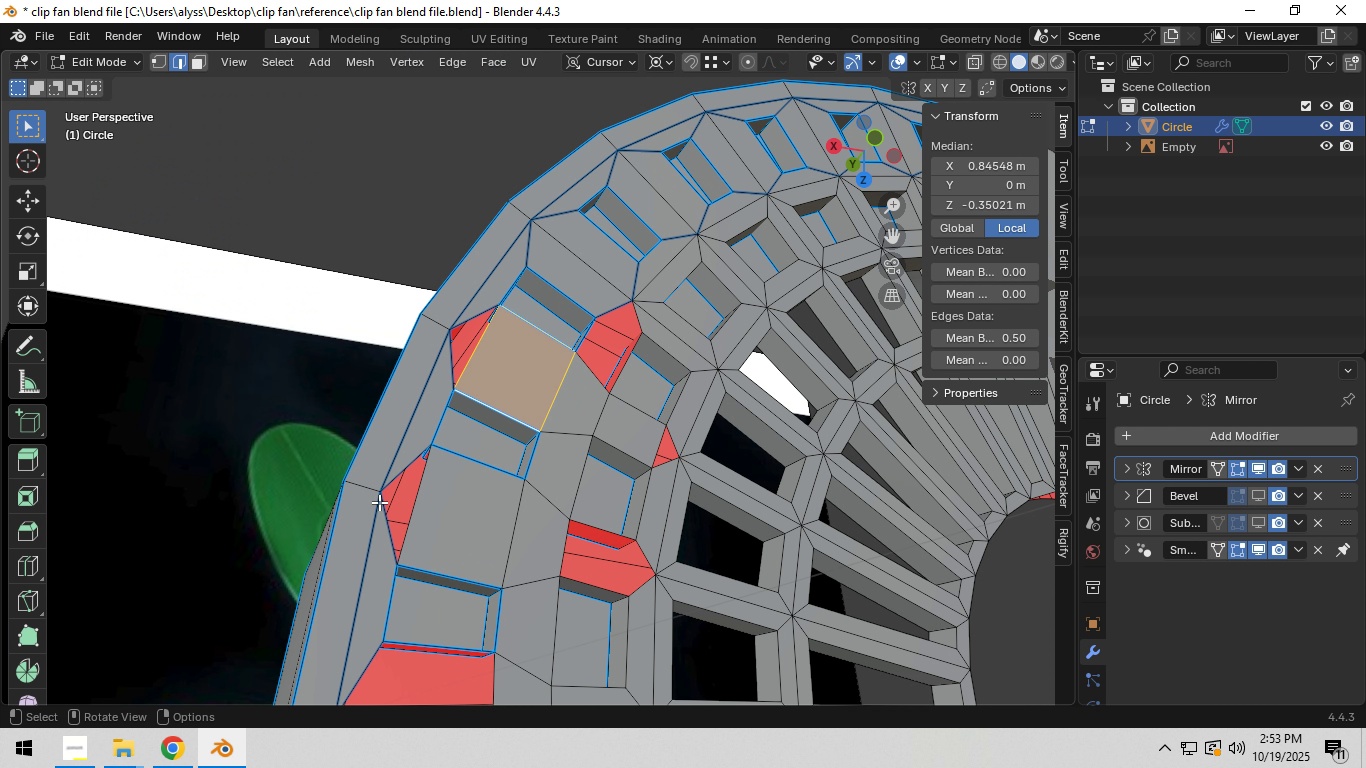 
scroll: coordinate [379, 502], scroll_direction: down, amount: 5.0
 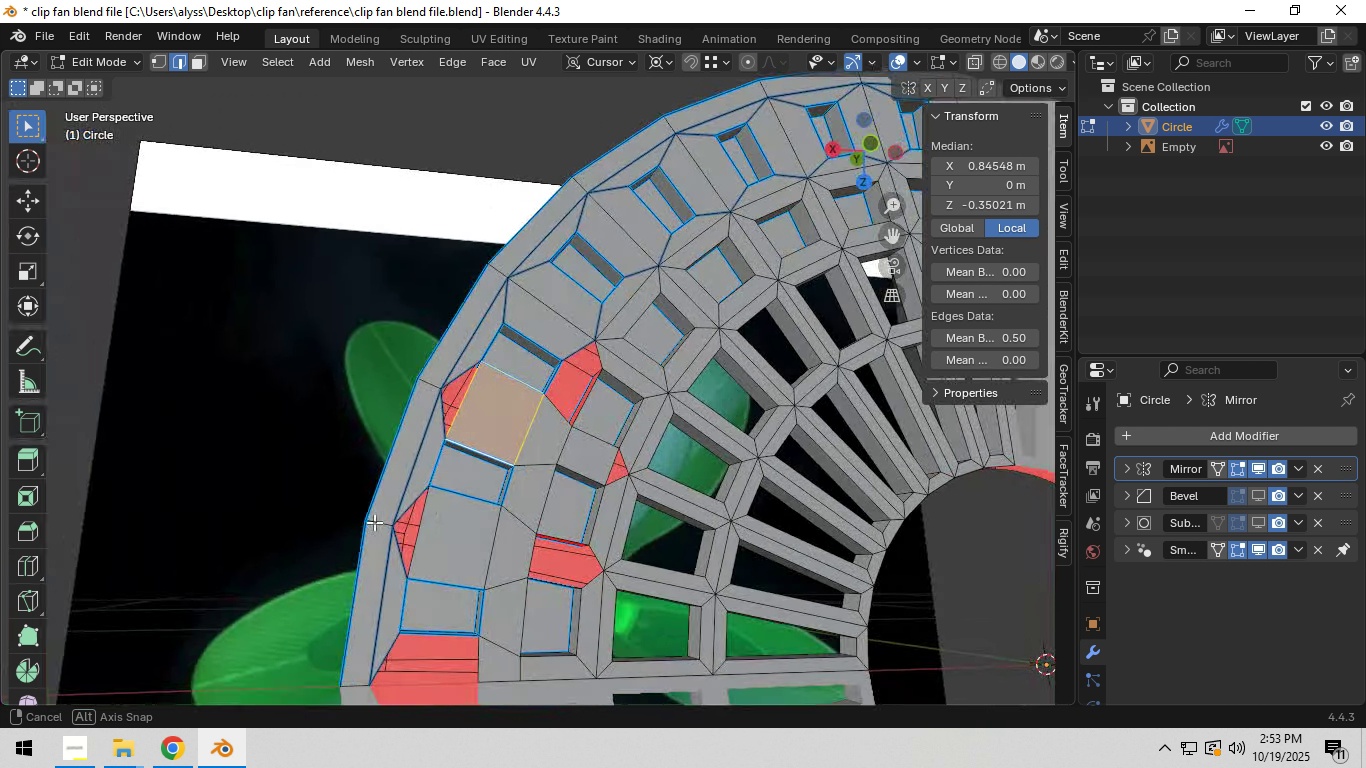 
scroll: coordinate [500, 502], scroll_direction: up, amount: 3.0
 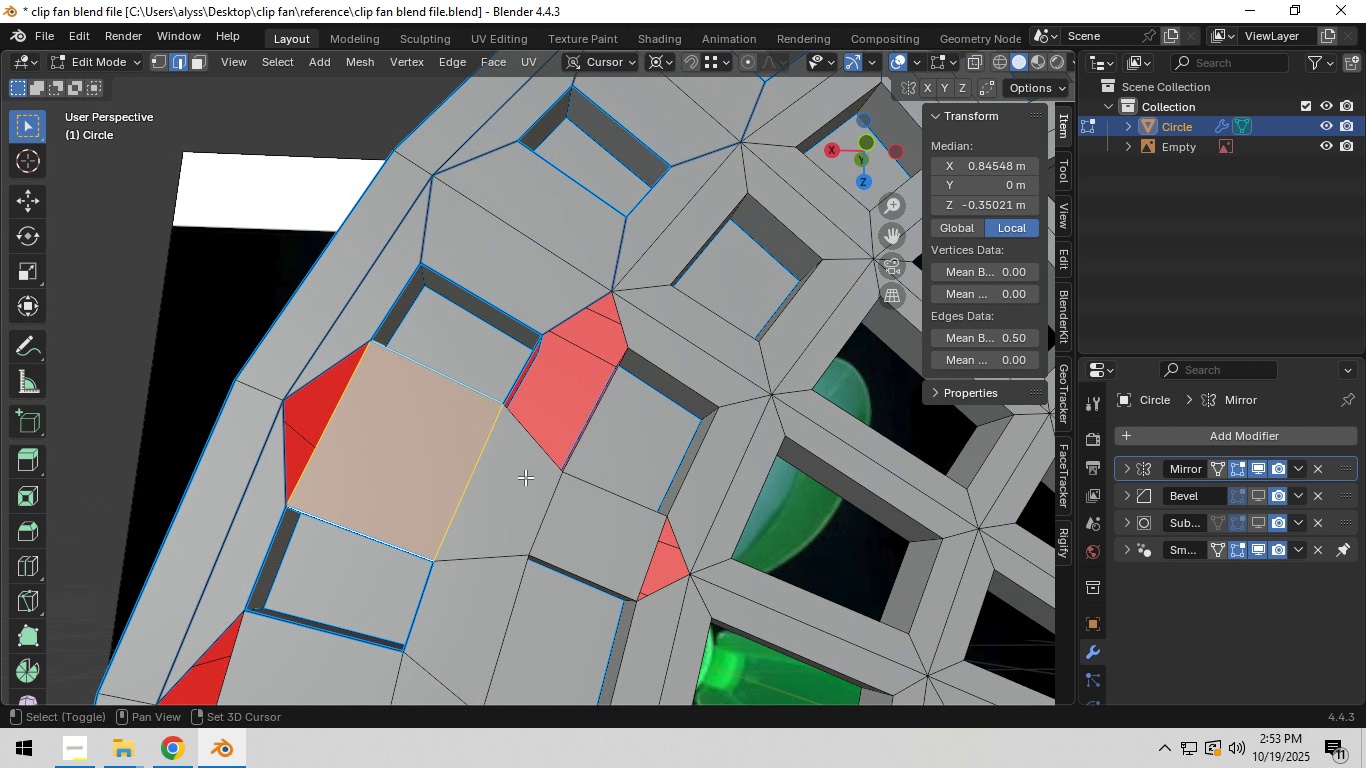 
hold_key(key=ShiftLeft, duration=0.32)
 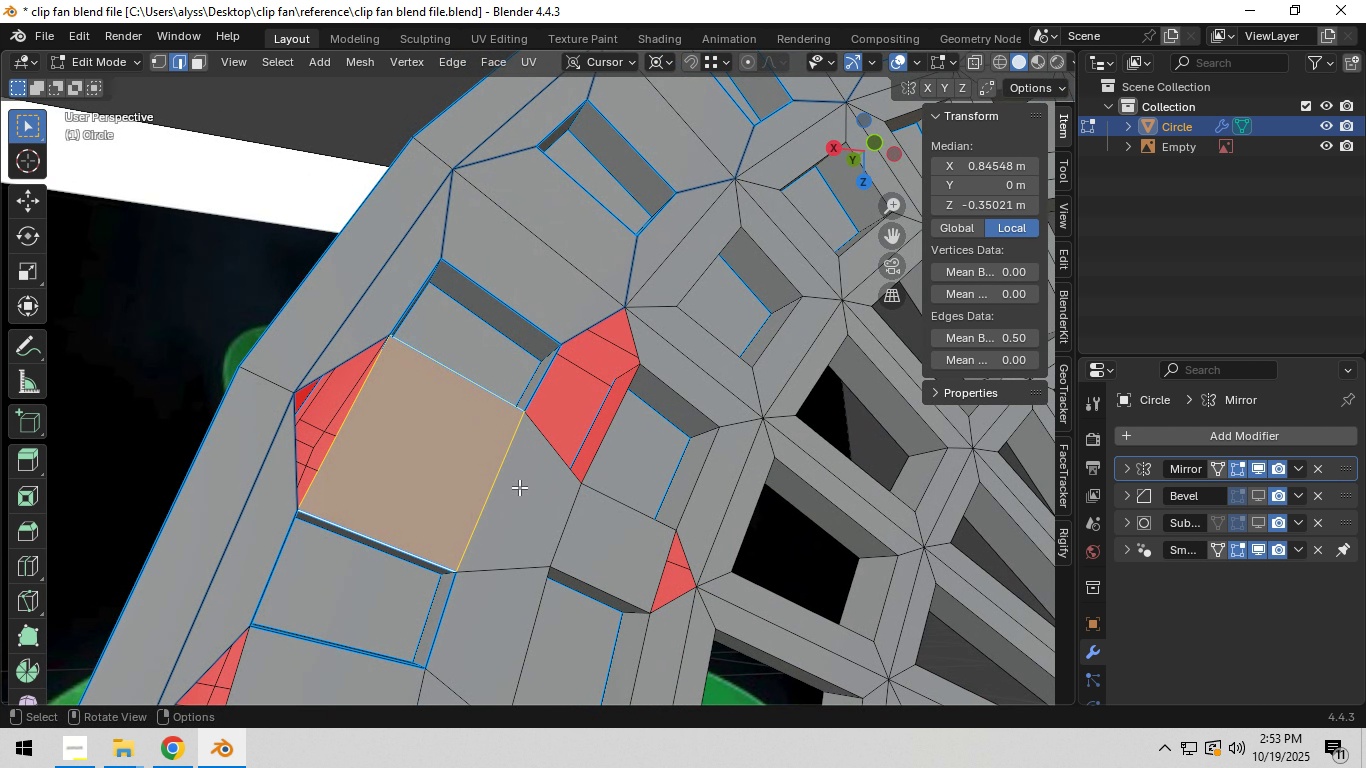 
scroll: coordinate [519, 487], scroll_direction: up, amount: 1.0
 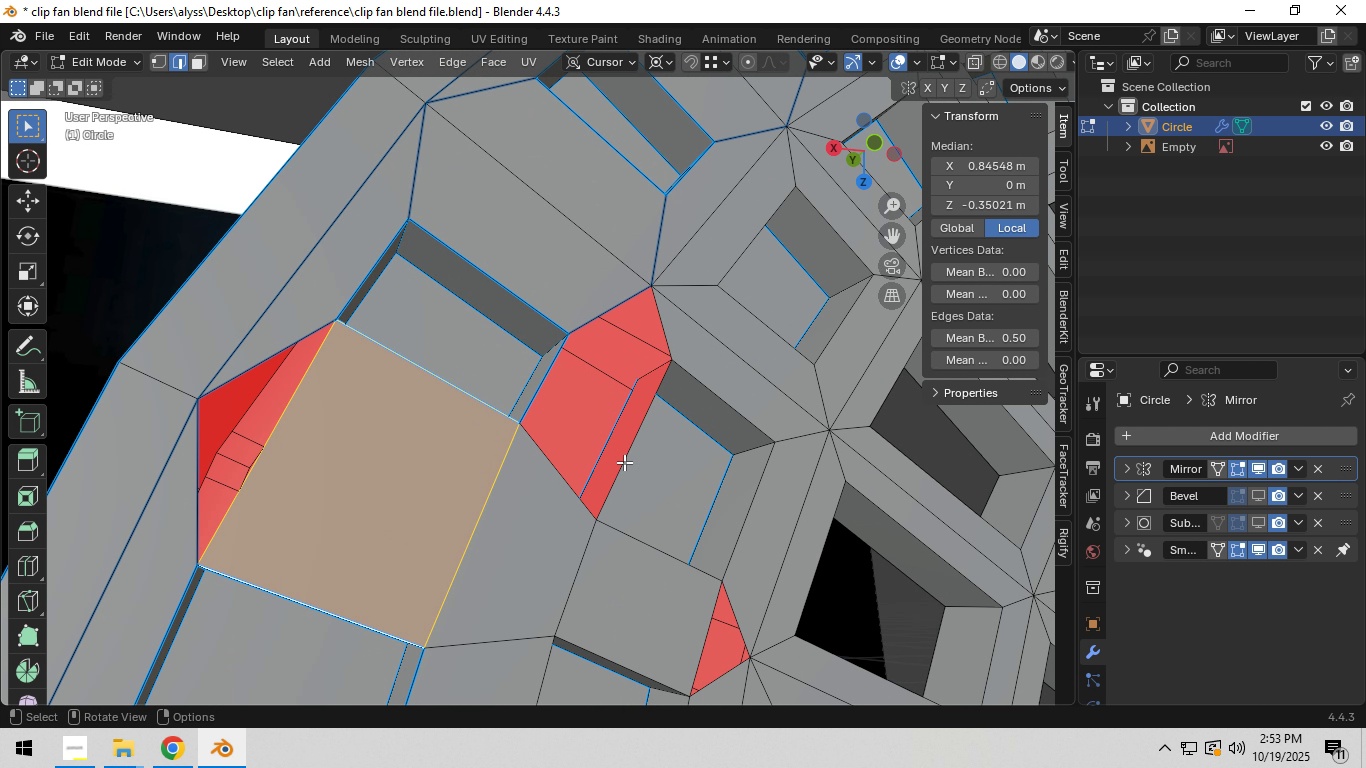 
left_click([624, 462])
 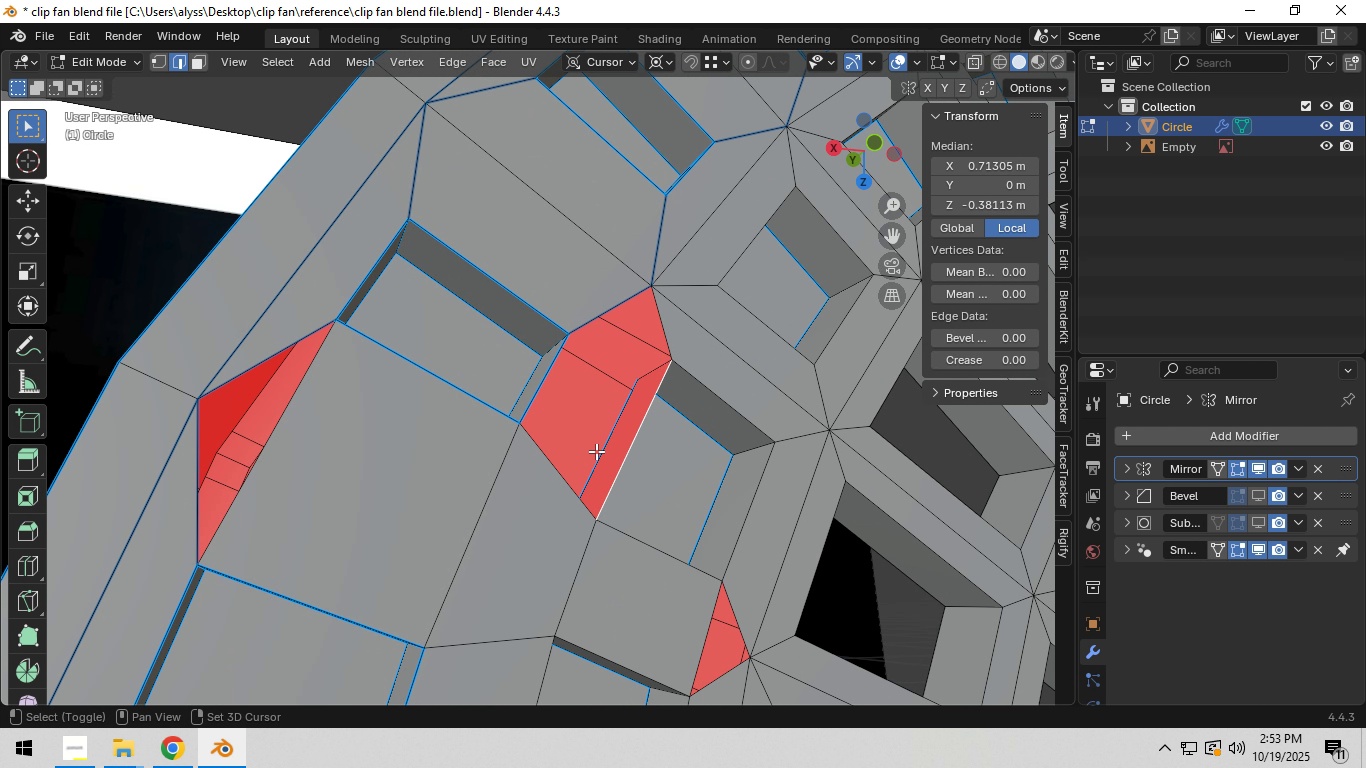 
hold_key(key=ShiftLeft, duration=0.62)
left_click([528, 388])
 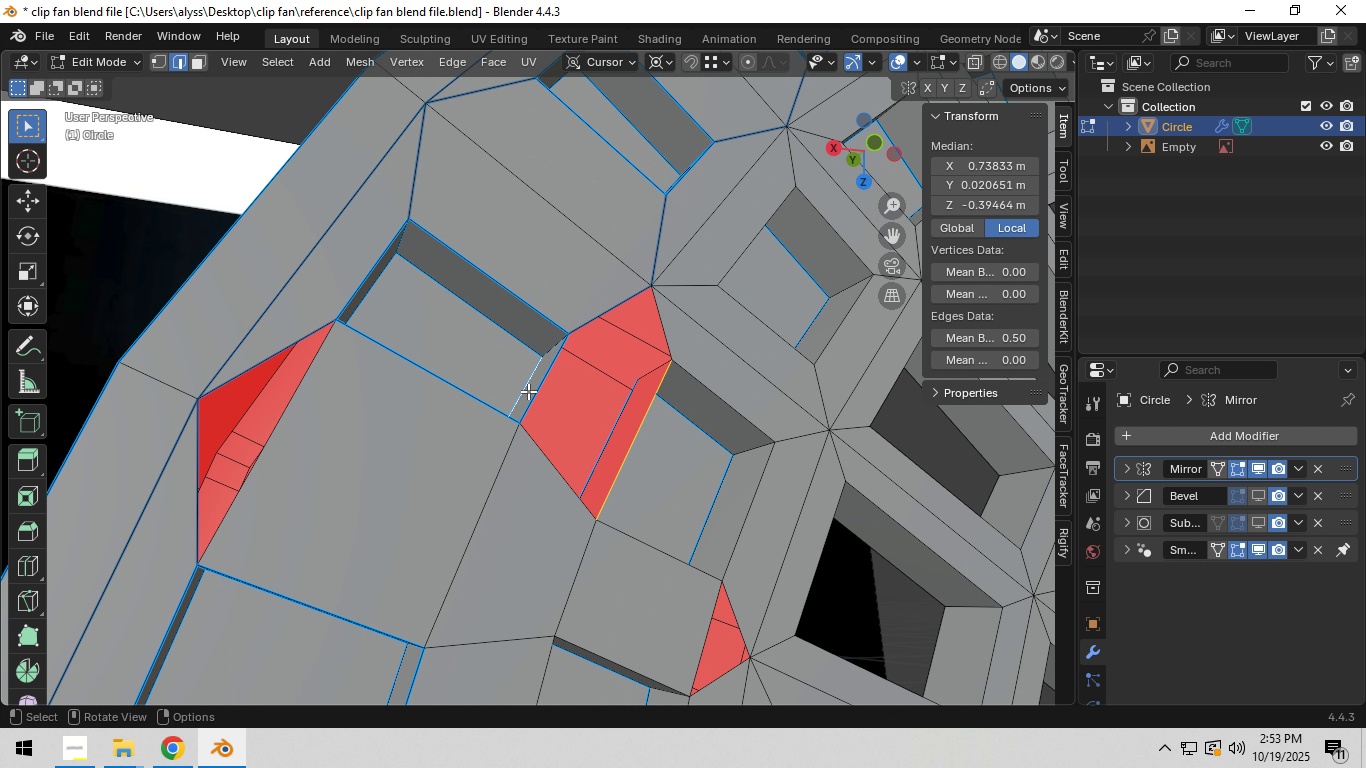 
hold_key(key=ShiftLeft, duration=0.77)
left_click([526, 388])
 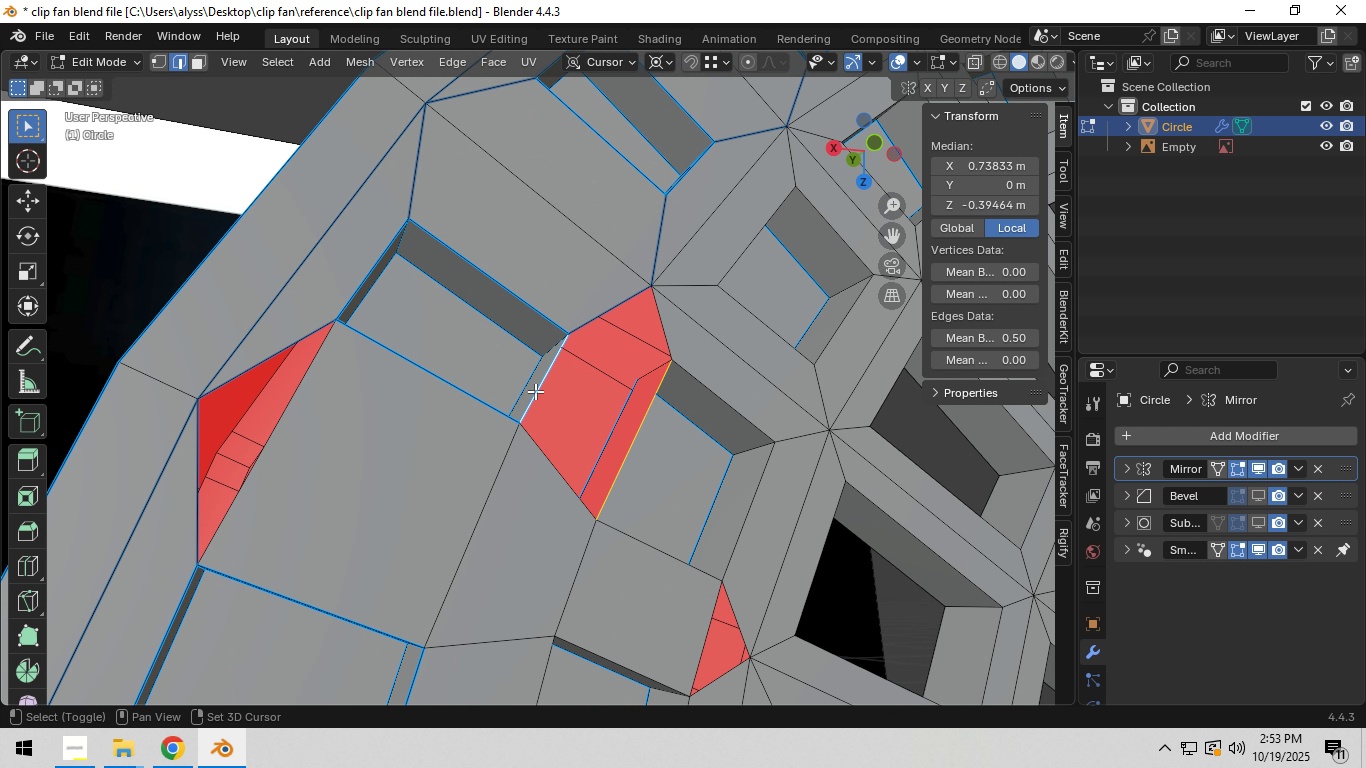 
double_click([535, 391])
 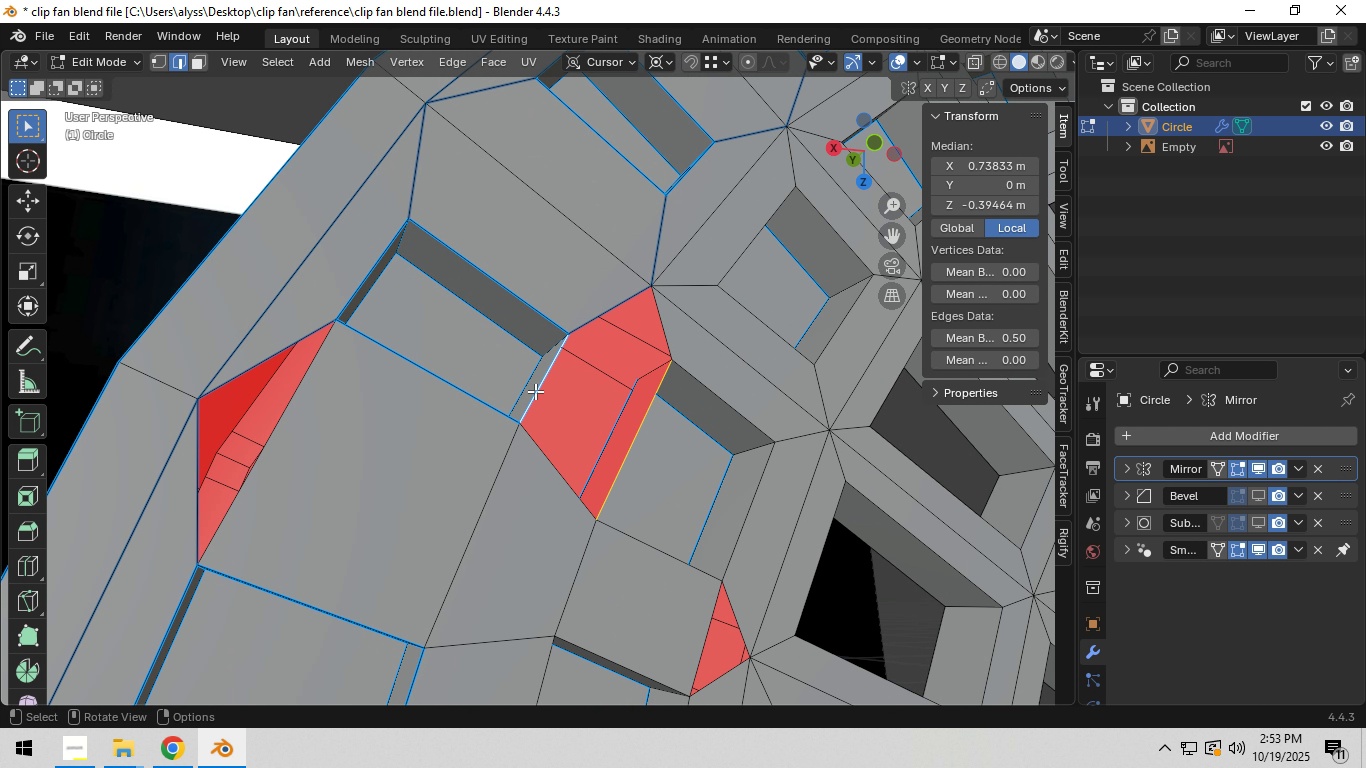 
type(f1)
 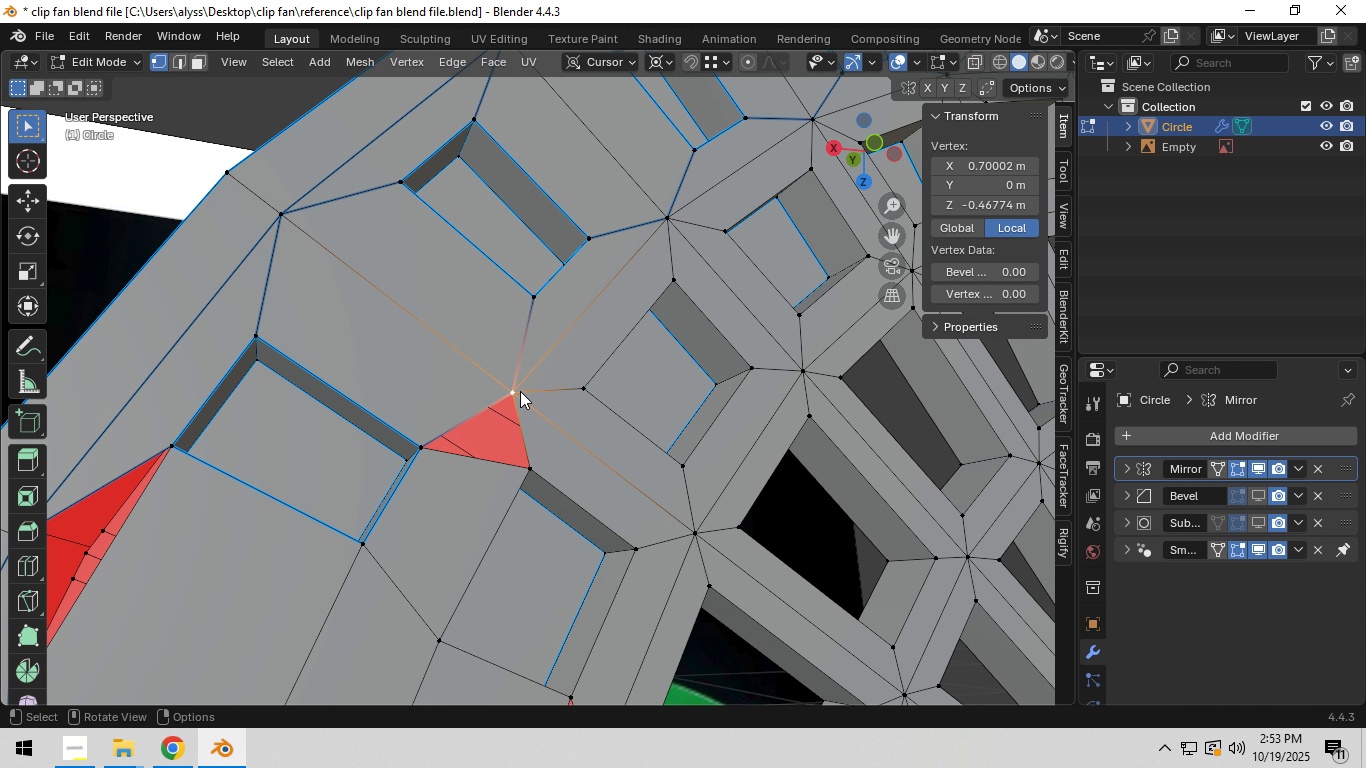 
 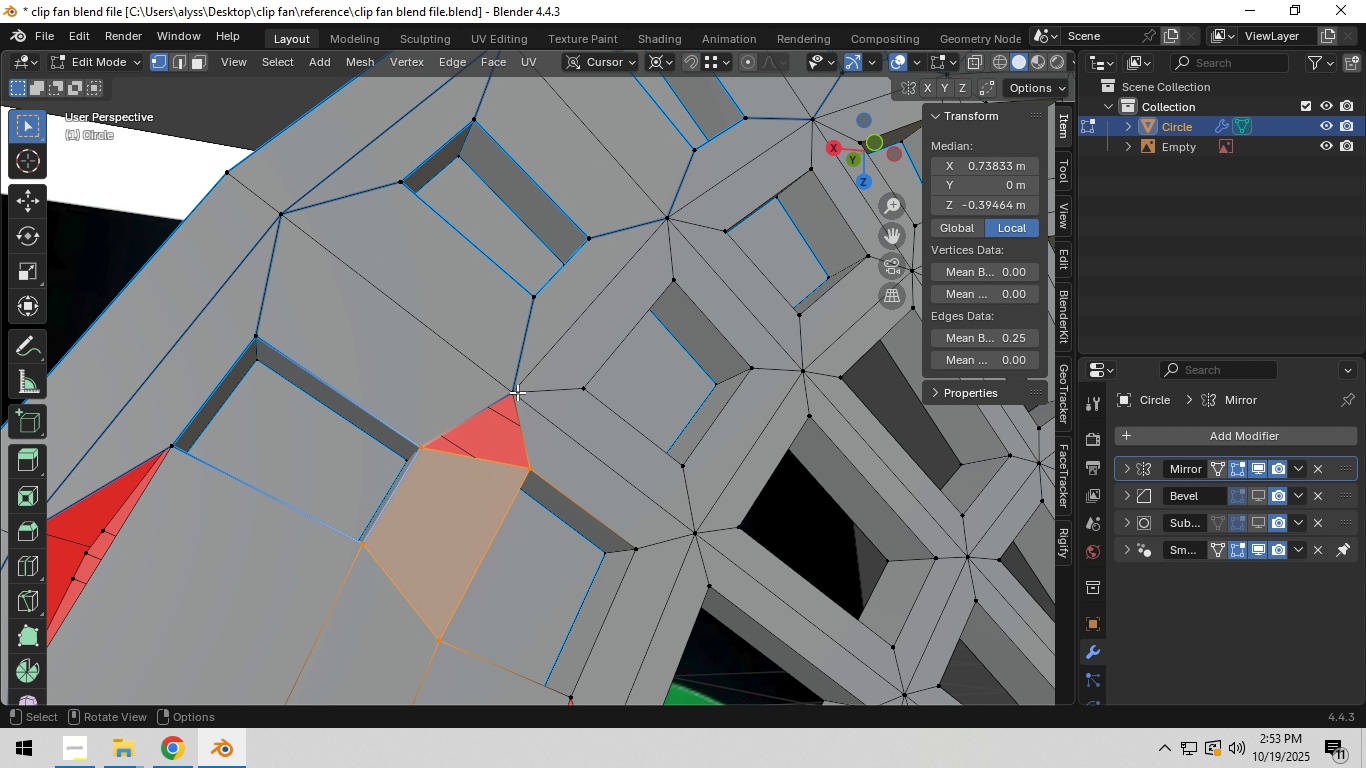 
left_click([520, 391])
 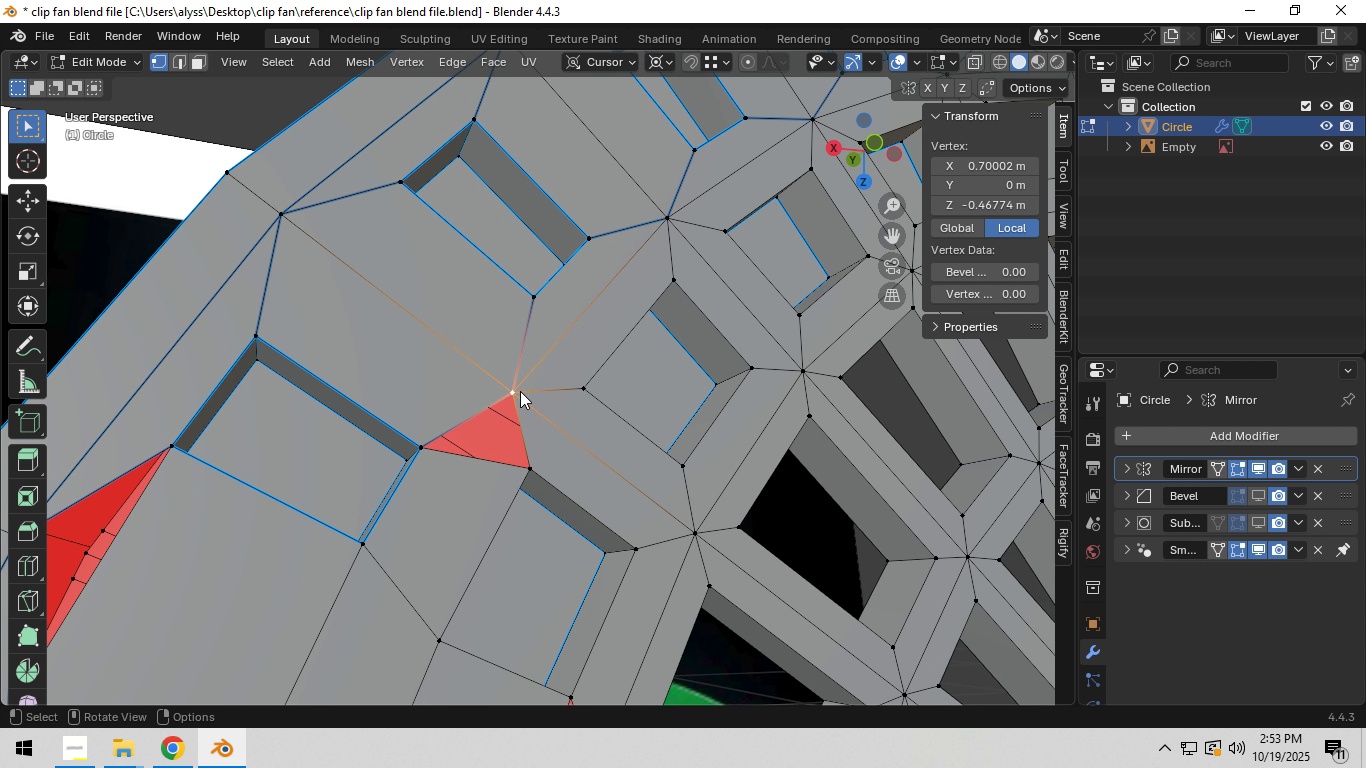 
key(X)
 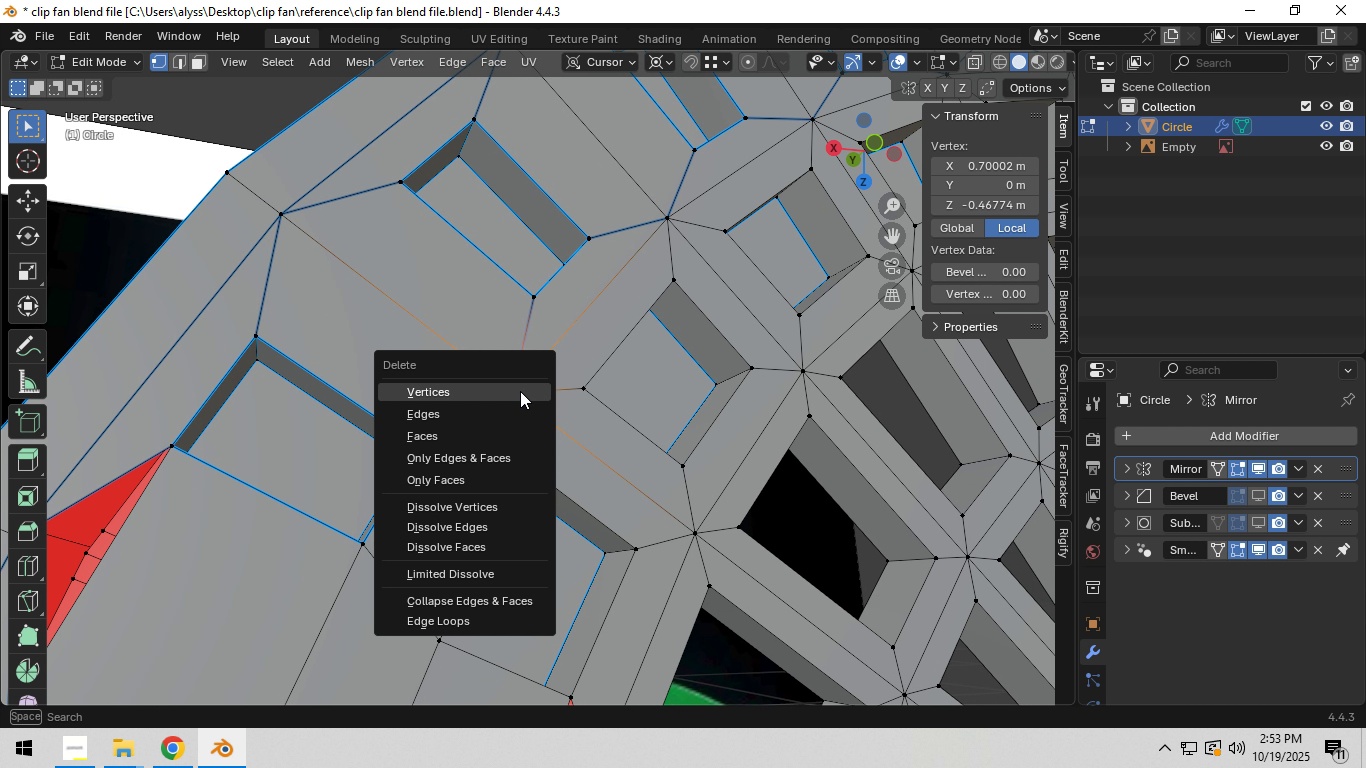 
left_click([520, 391])
 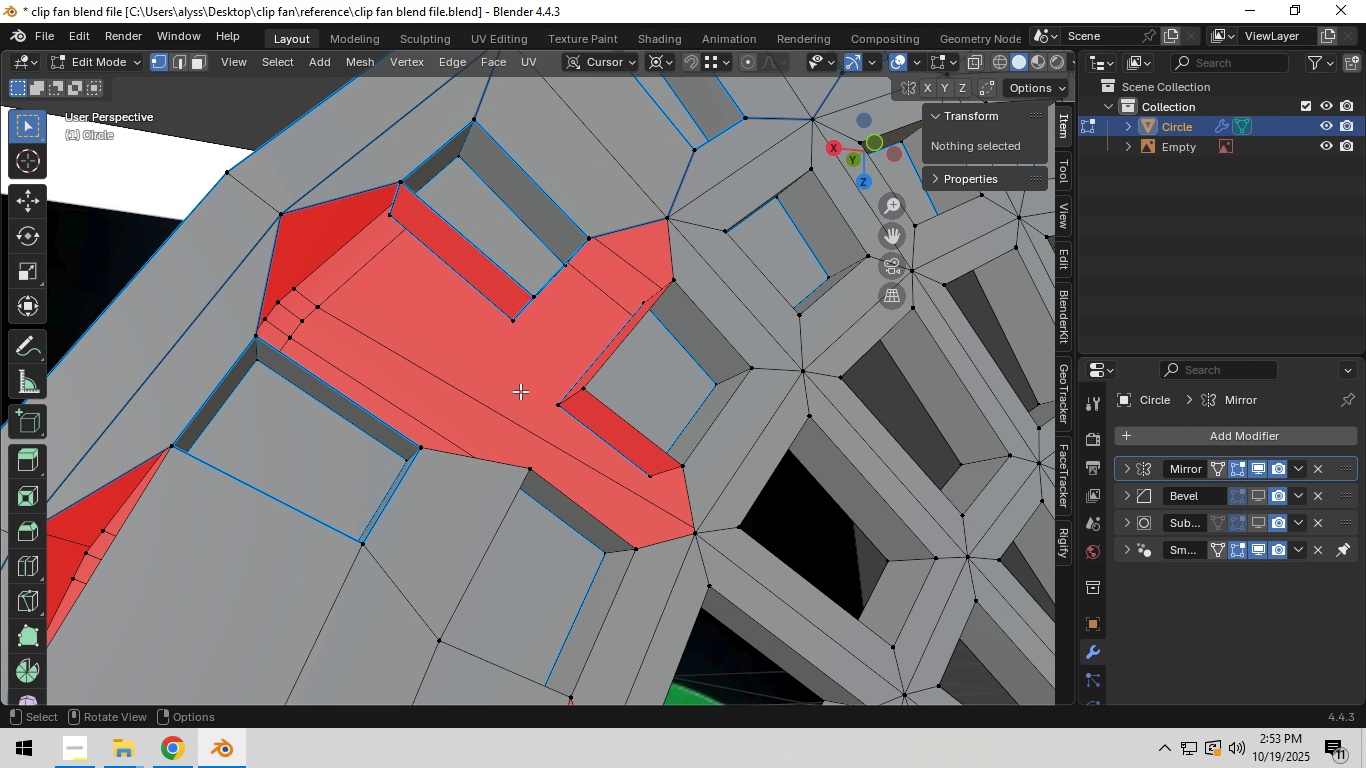 
key(Shift+ShiftLeft)
 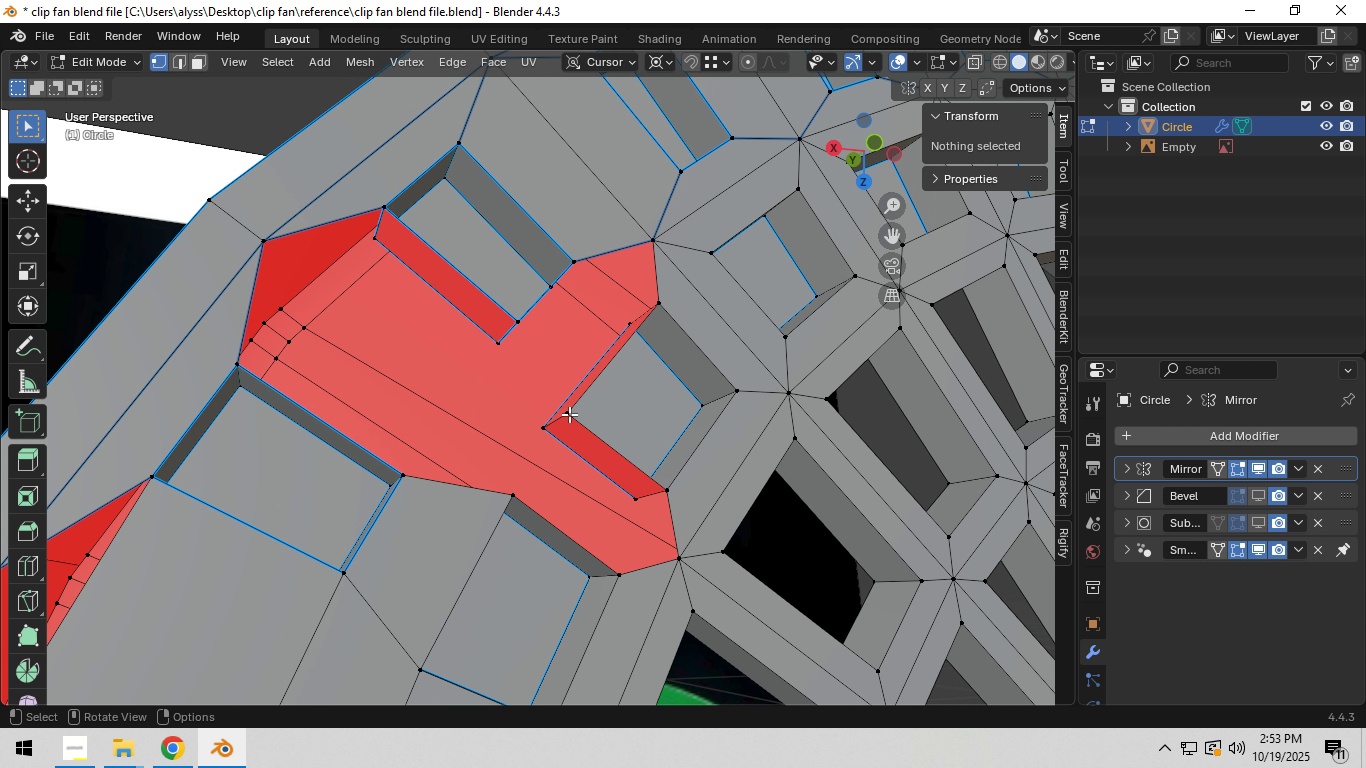 
left_click([569, 415])
 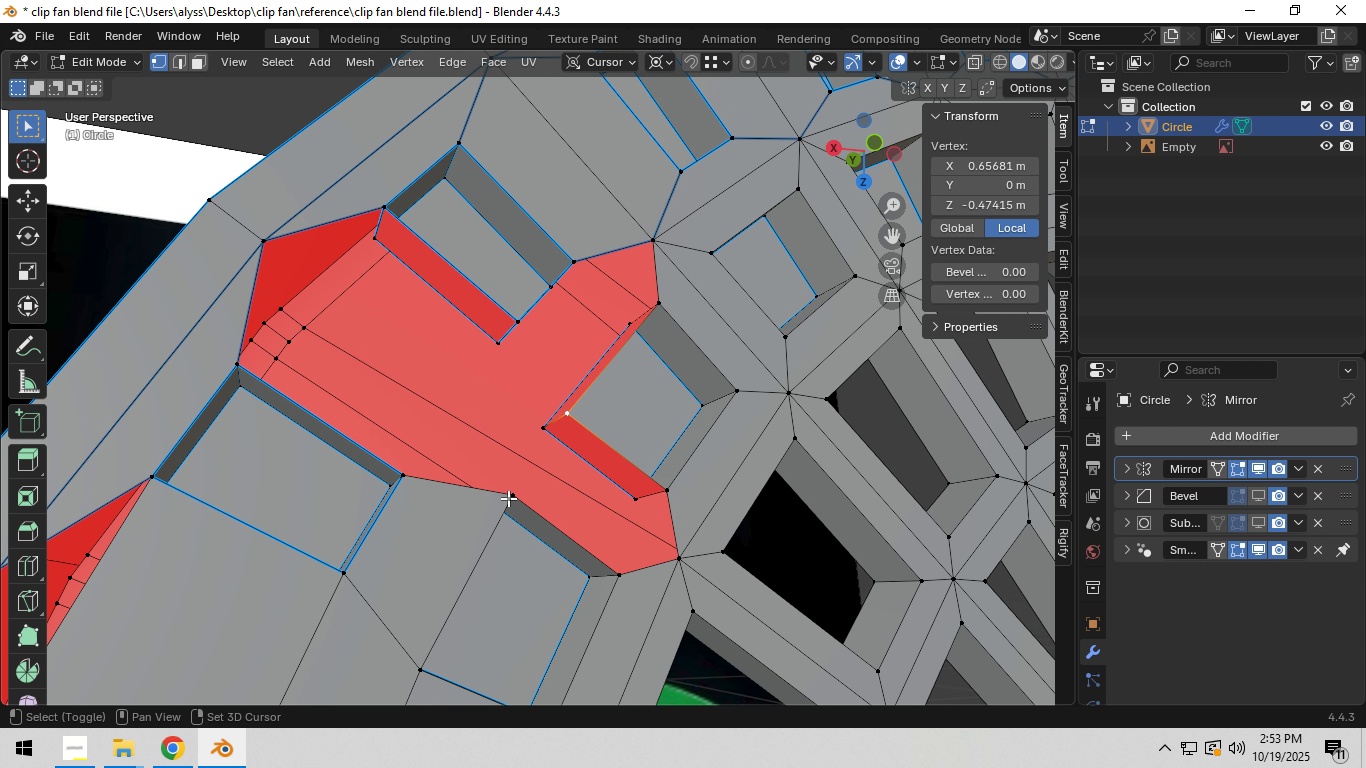 
hold_key(key=ShiftLeft, duration=1.18)
left_click([508, 498])
 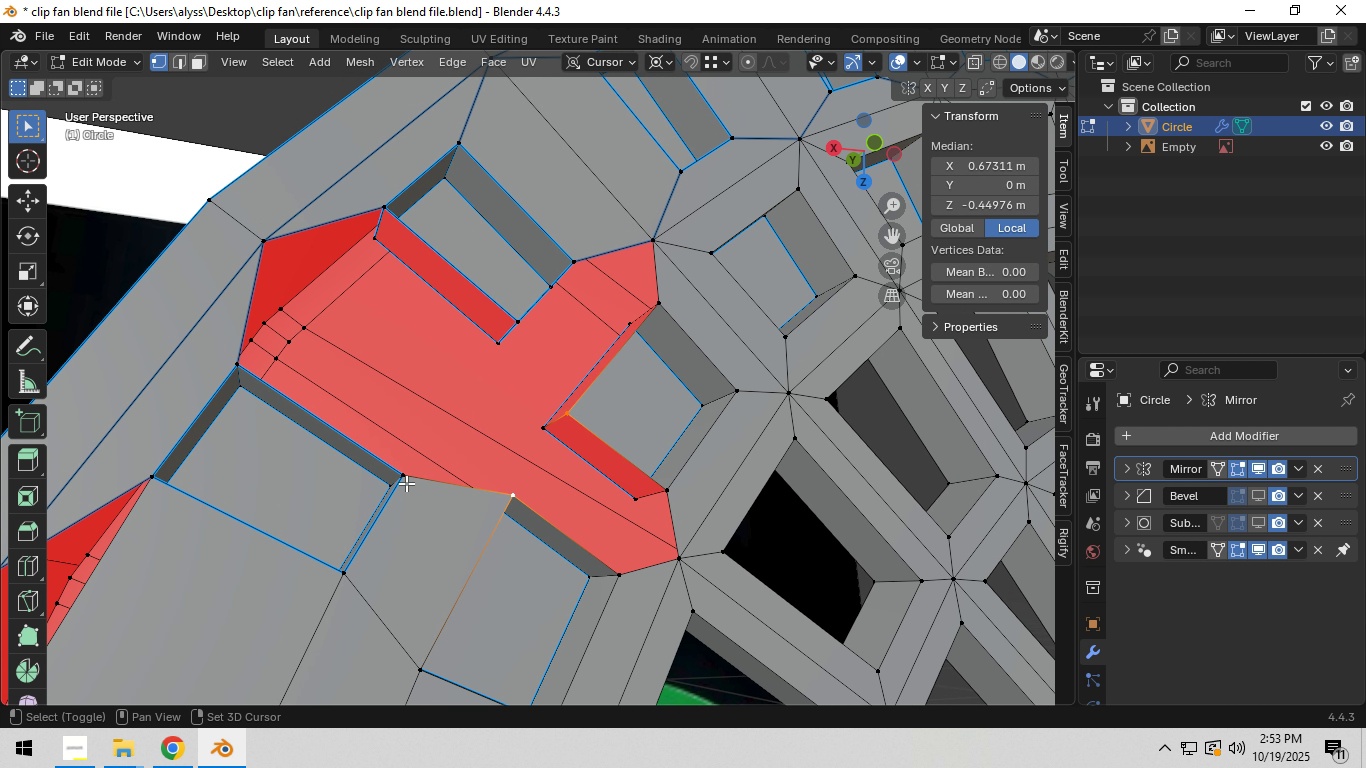 
left_click([406, 482])
 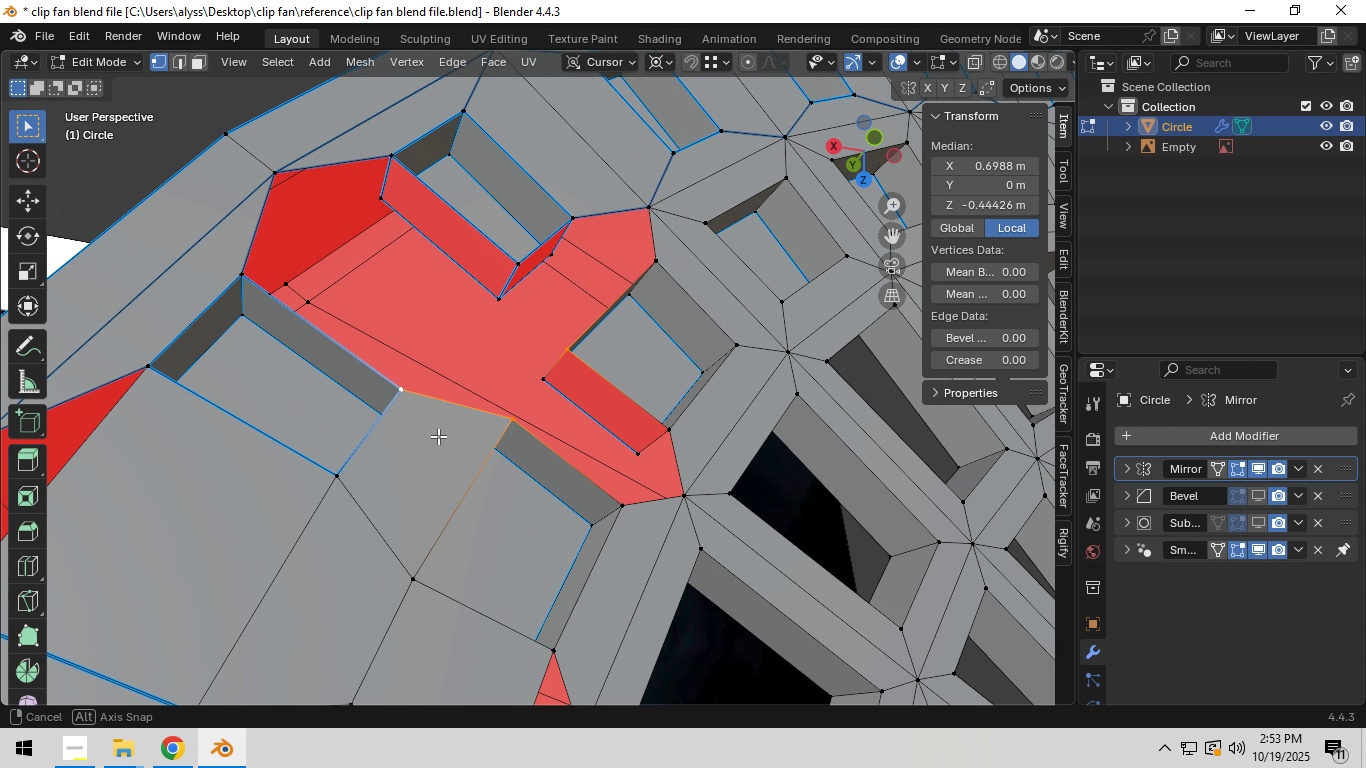 
hold_key(key=ShiftLeft, duration=0.52)
left_click([517, 268])
 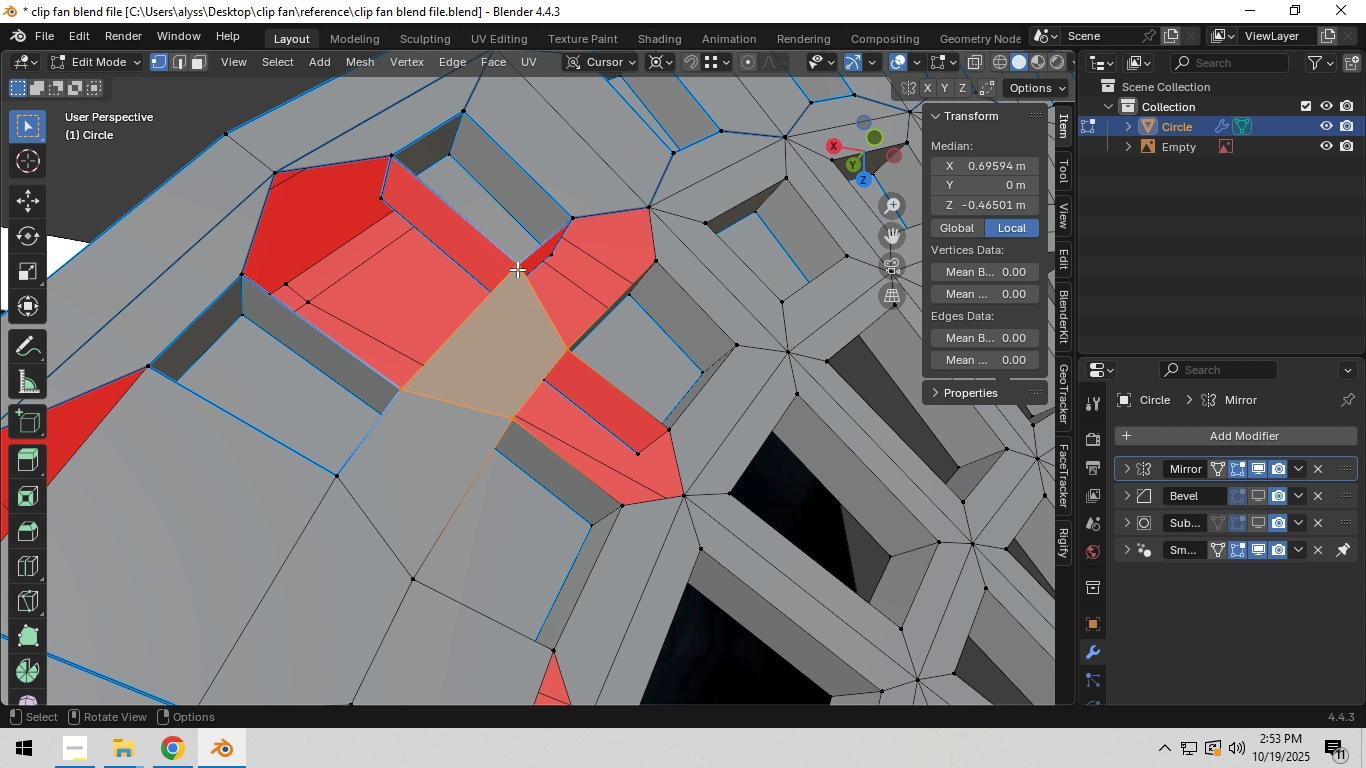 
key(F)
 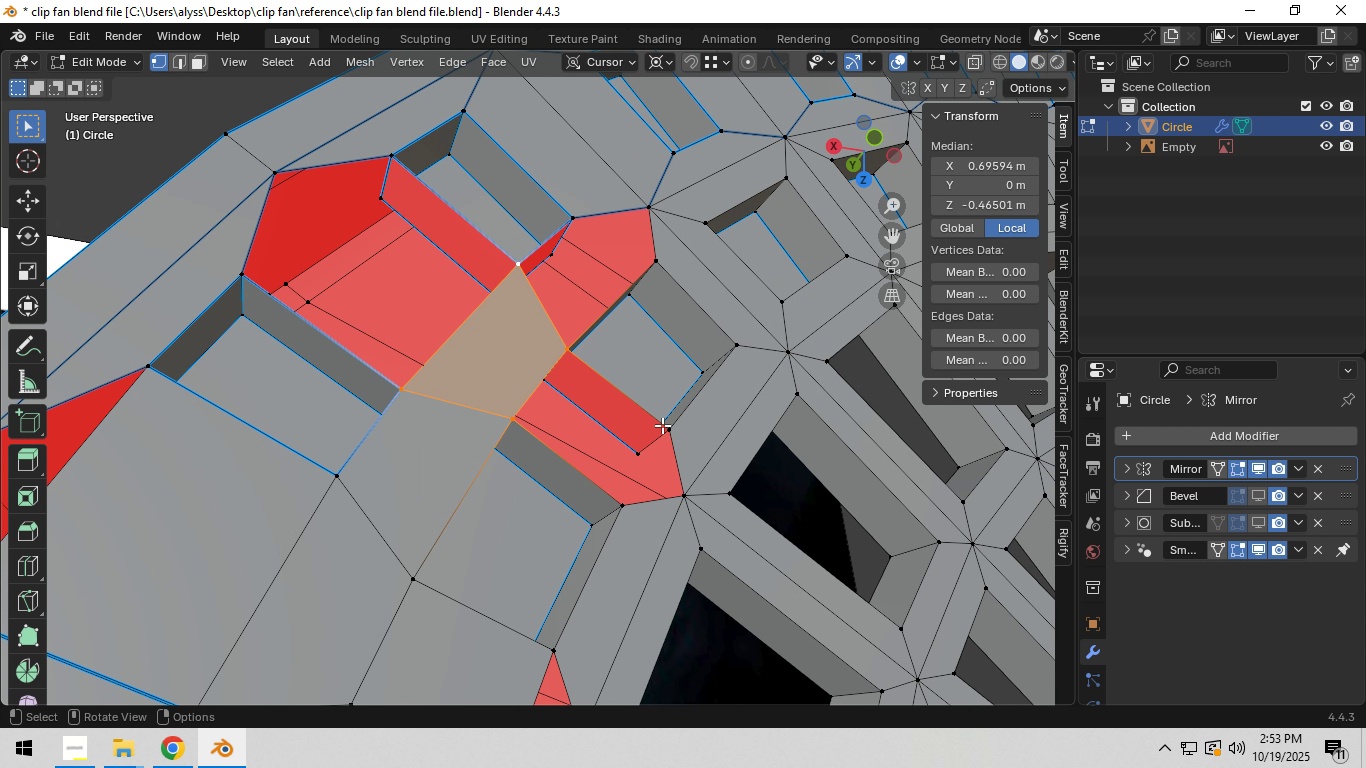 
left_click([674, 430])
 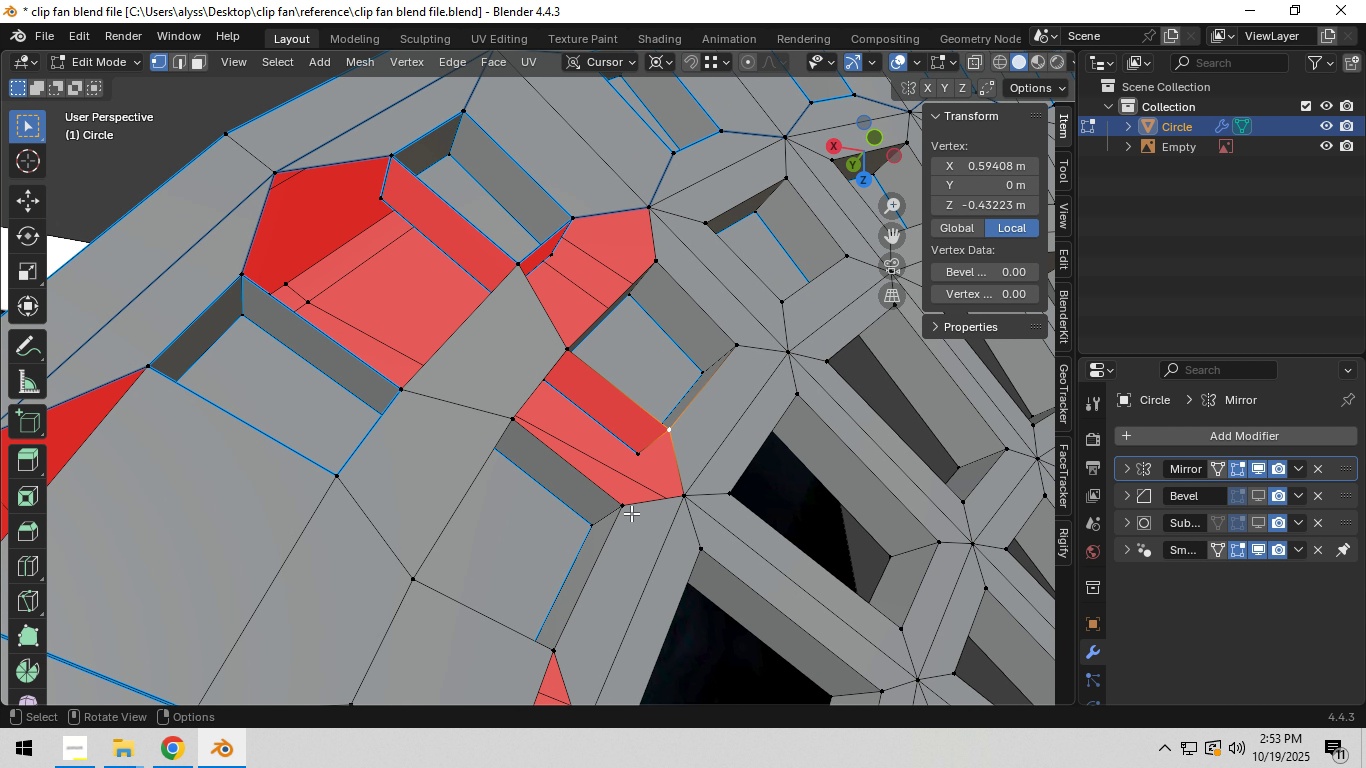 
hold_key(key=ControlLeft, duration=0.66)
left_click([610, 511])
 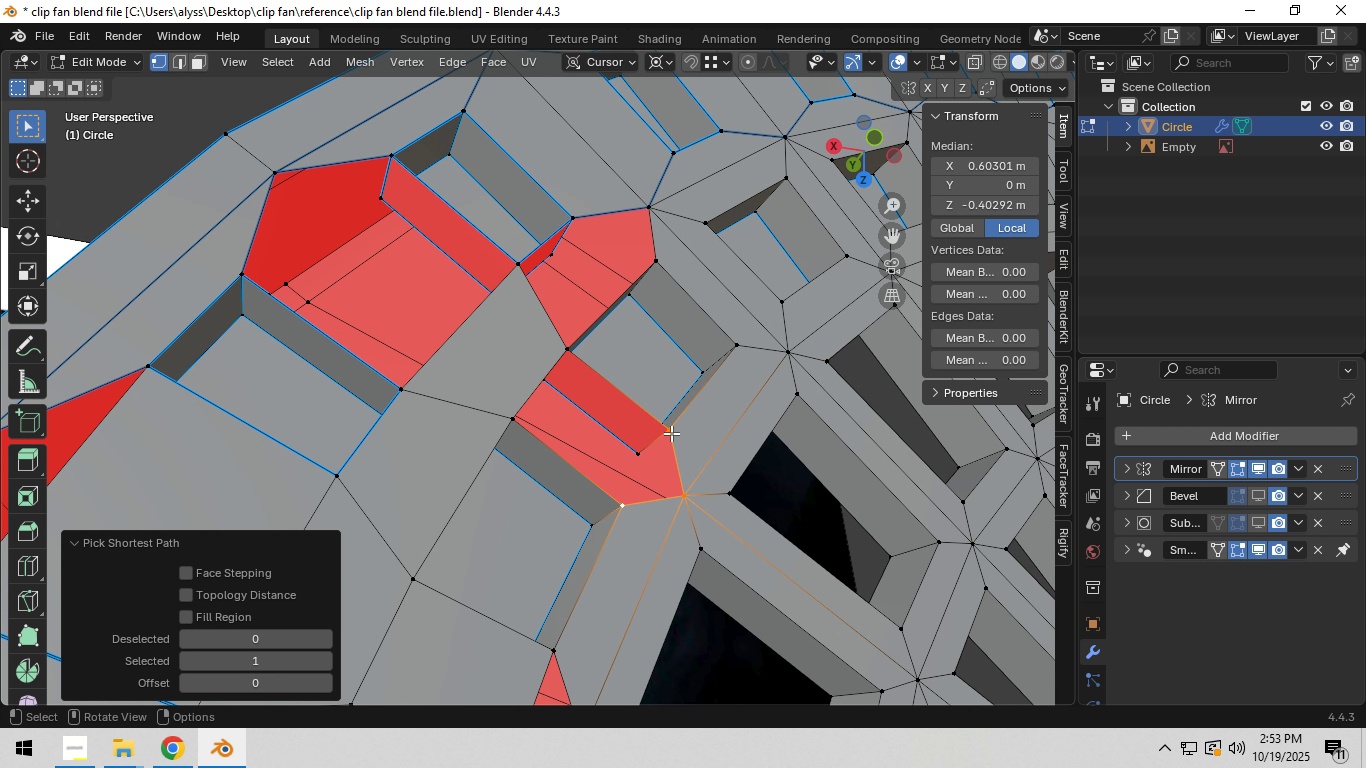 
left_click([671, 432])
 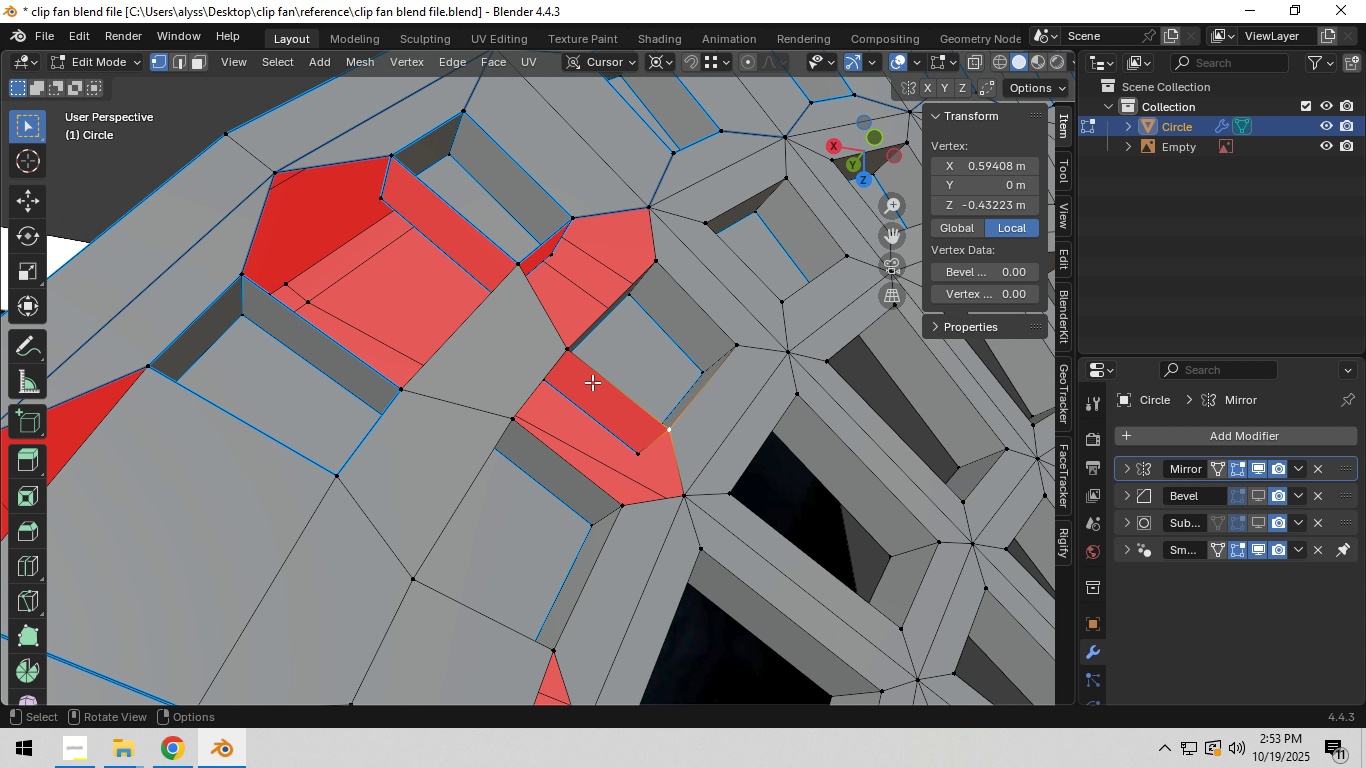 
hold_key(key=ShiftLeft, duration=1.53)
left_click([573, 350])
 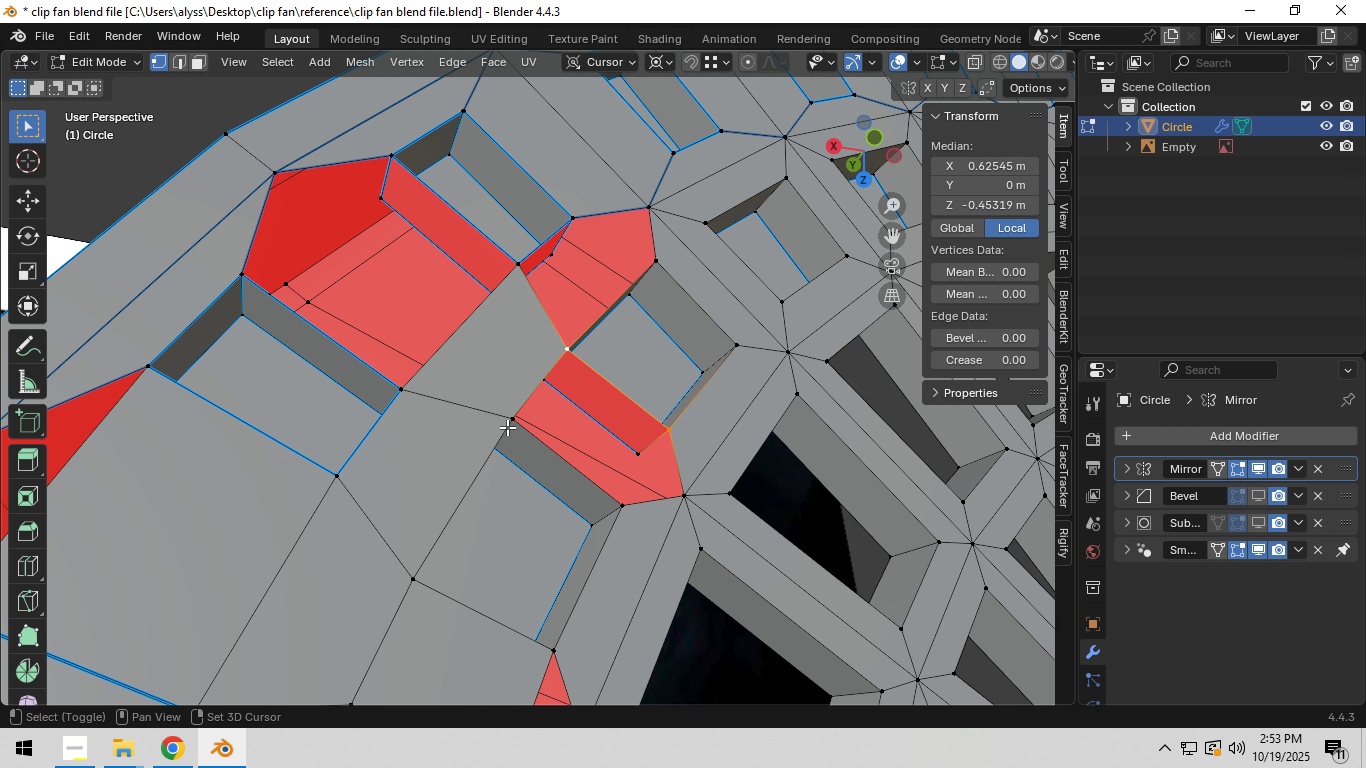 
left_click([507, 427])
 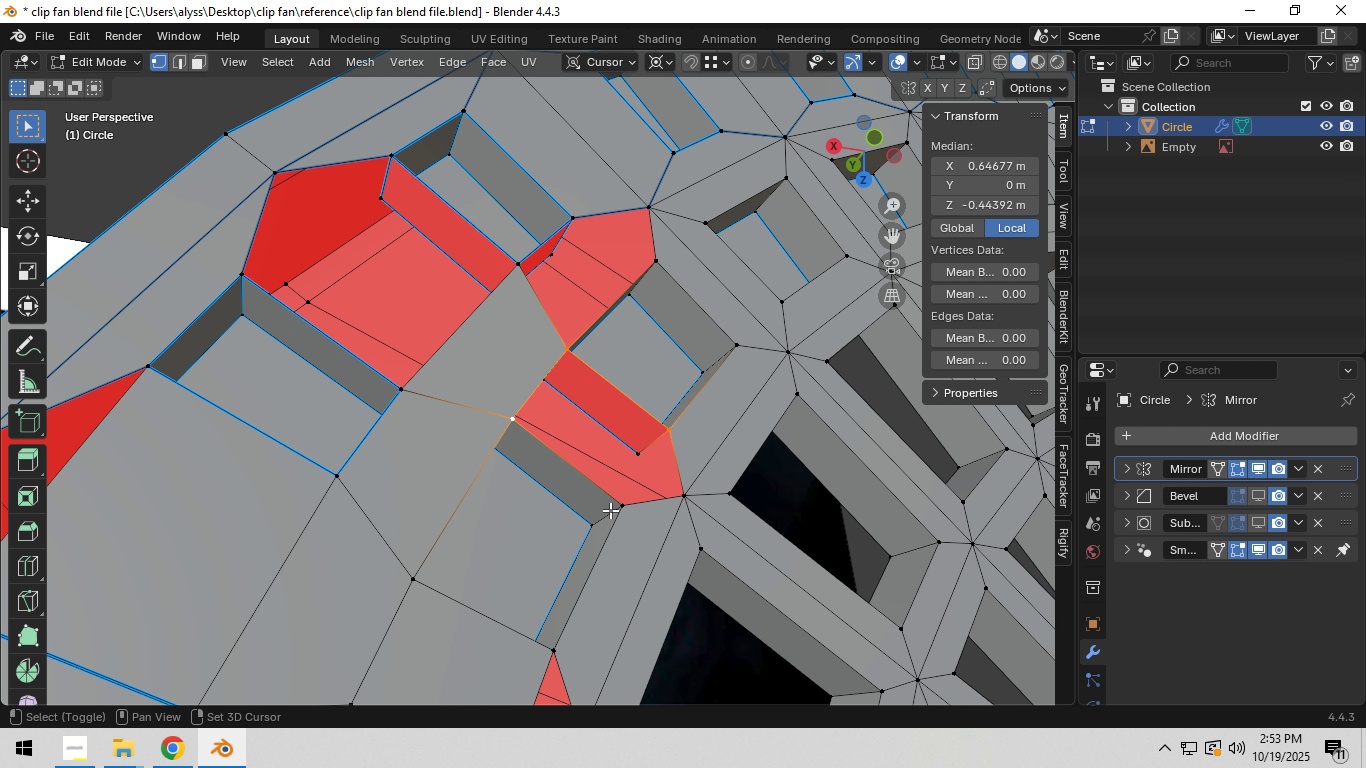 
hold_key(key=ShiftLeft, duration=0.37)
left_click([626, 509])
 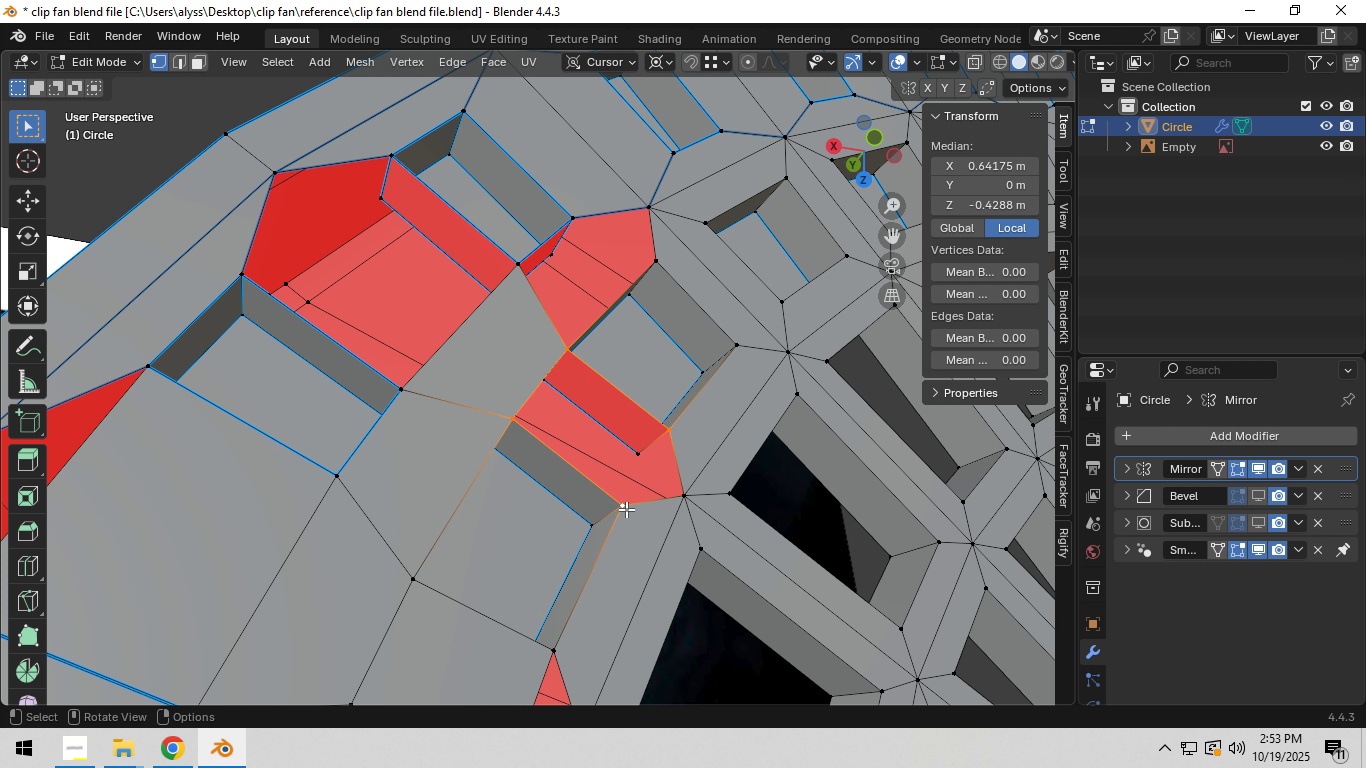 
key(F)
 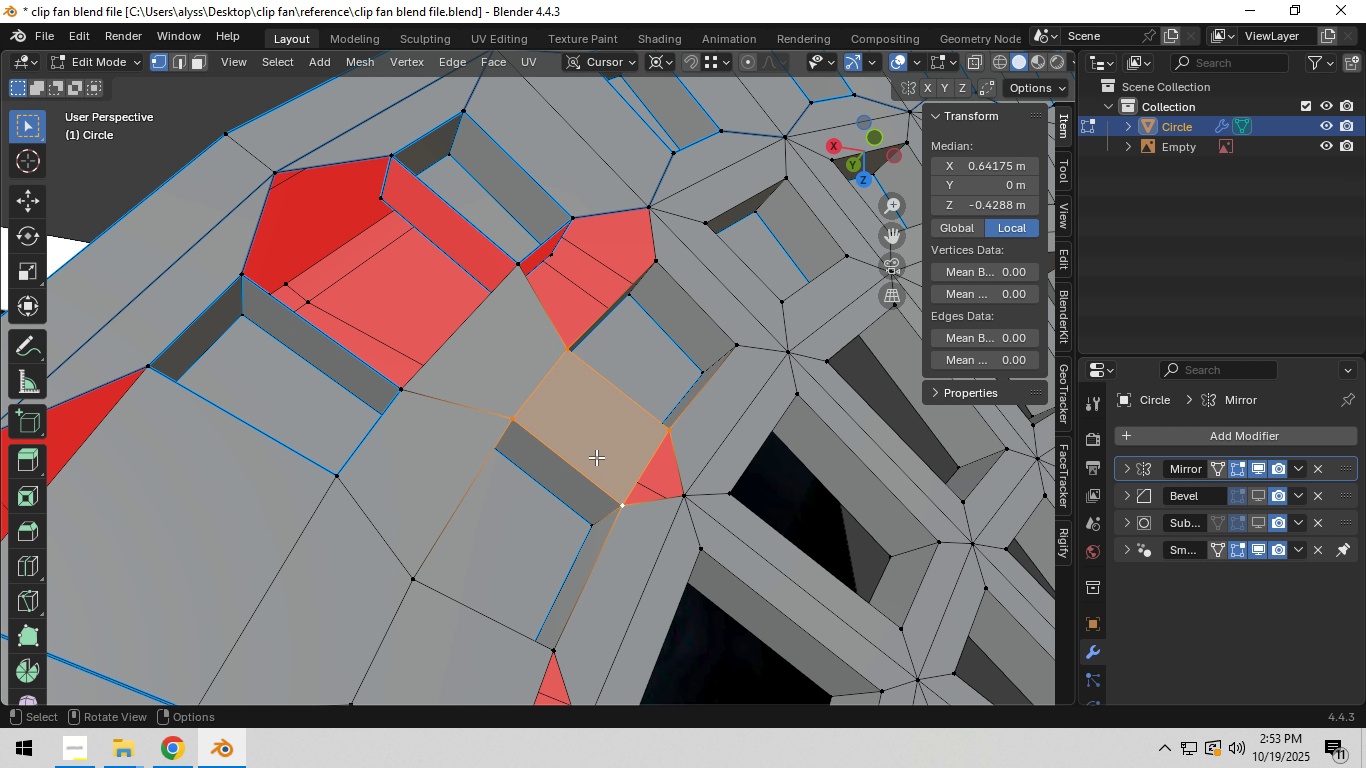 
hold_key(key=ShiftLeft, duration=0.41)
 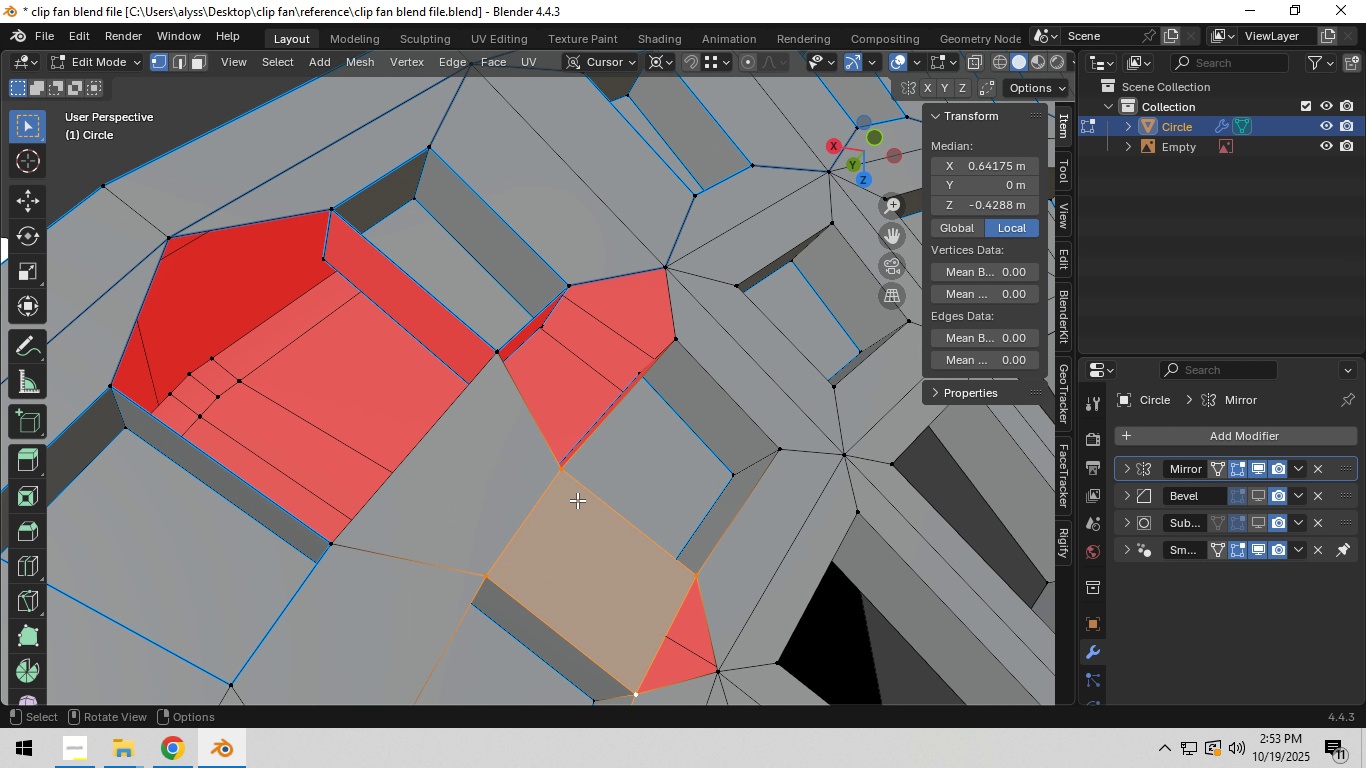 
scroll: coordinate [577, 500], scroll_direction: up, amount: 2.0
 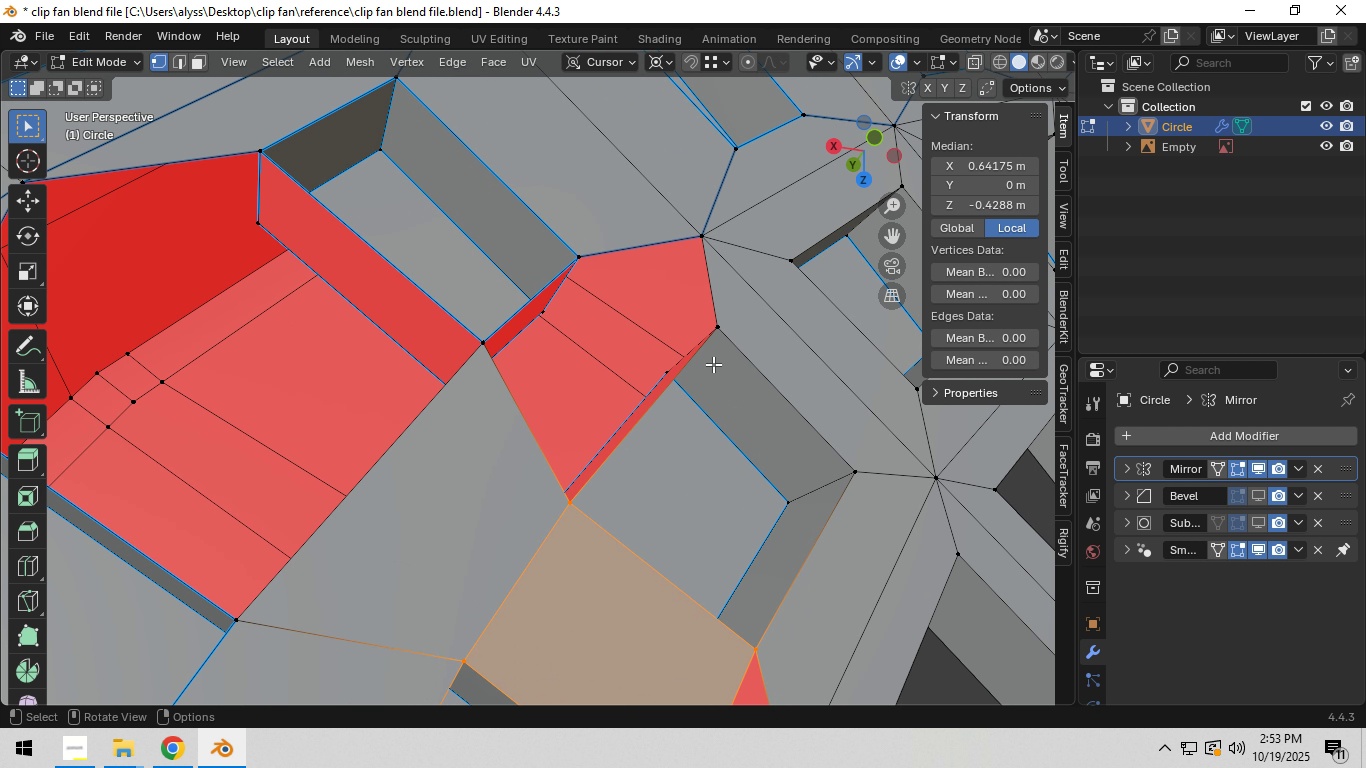 
left_click([718, 341])
 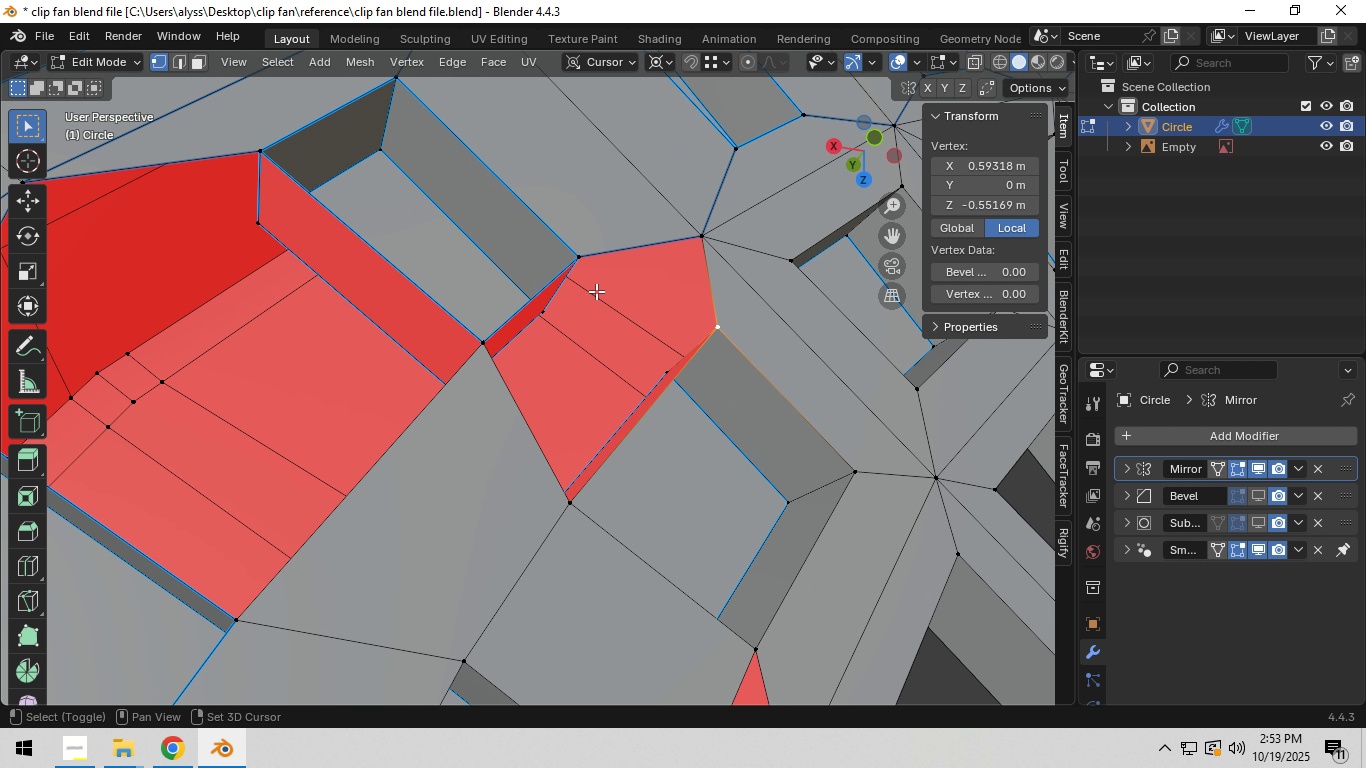 
hold_key(key=ShiftLeft, duration=1.5)
left_click([486, 348])
 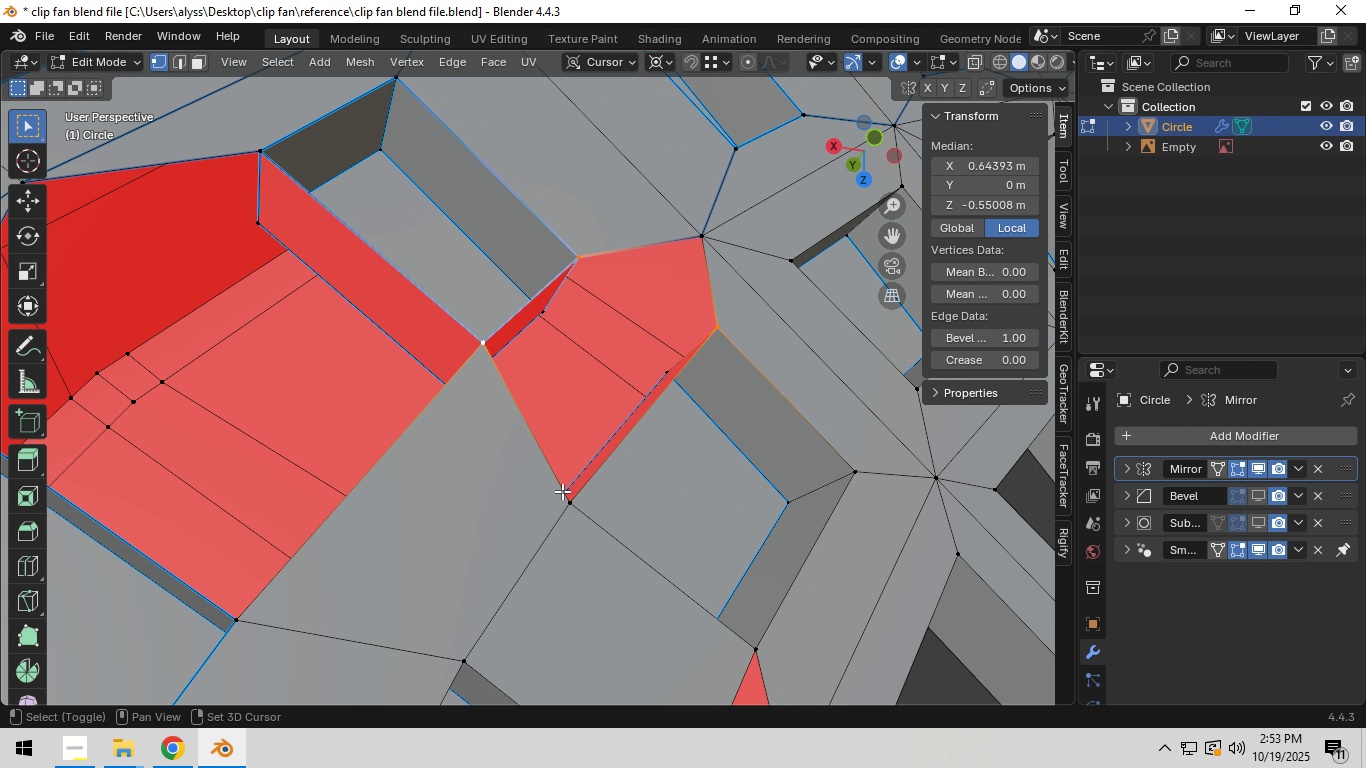 
key(Shift+ShiftLeft)
 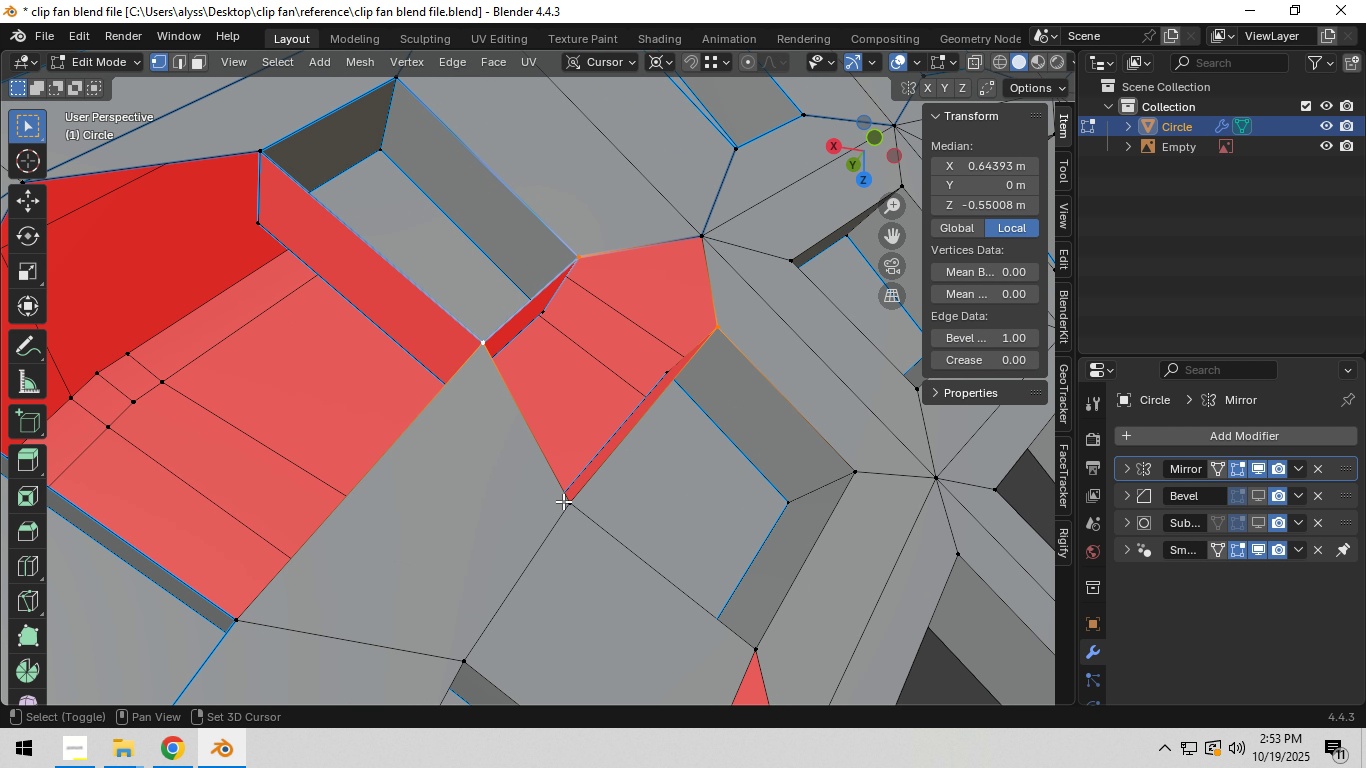 
key(Shift+ShiftLeft)
 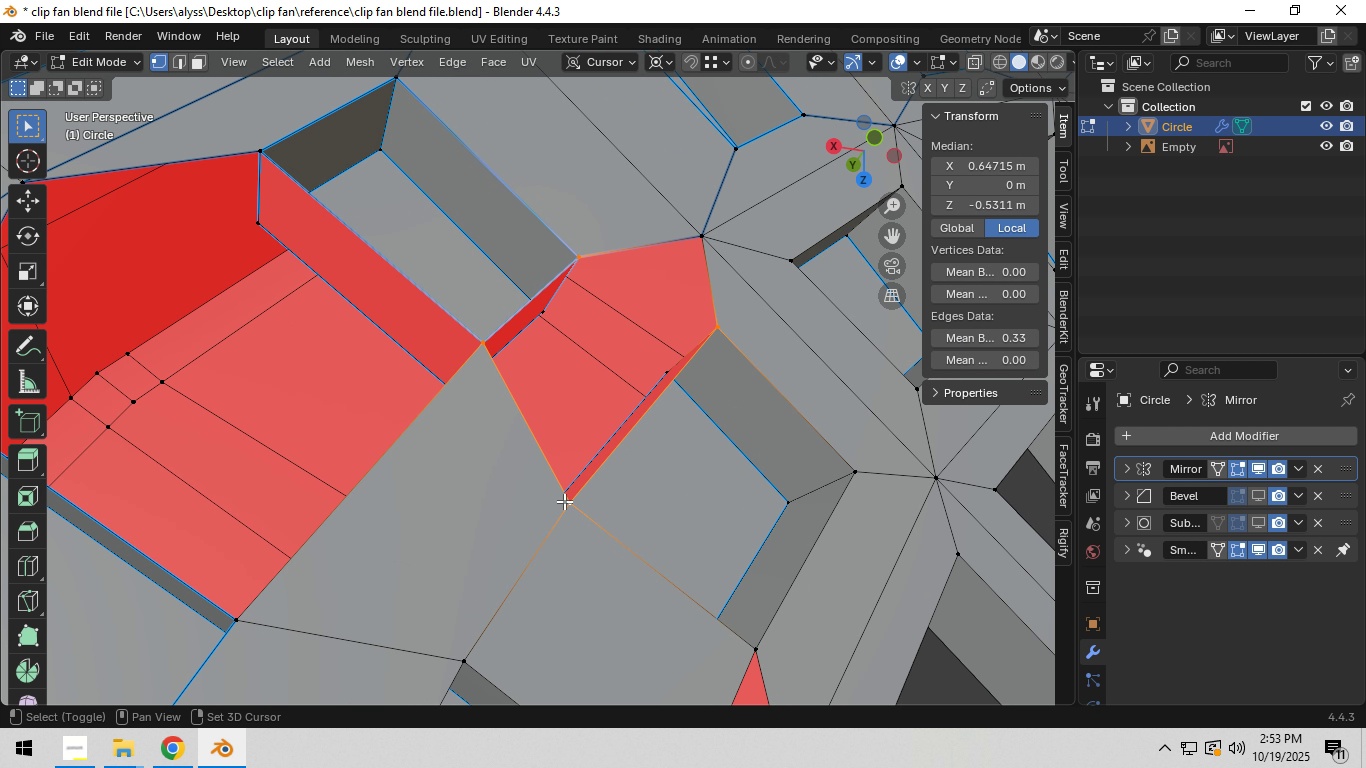 
key(Shift+ShiftLeft)
 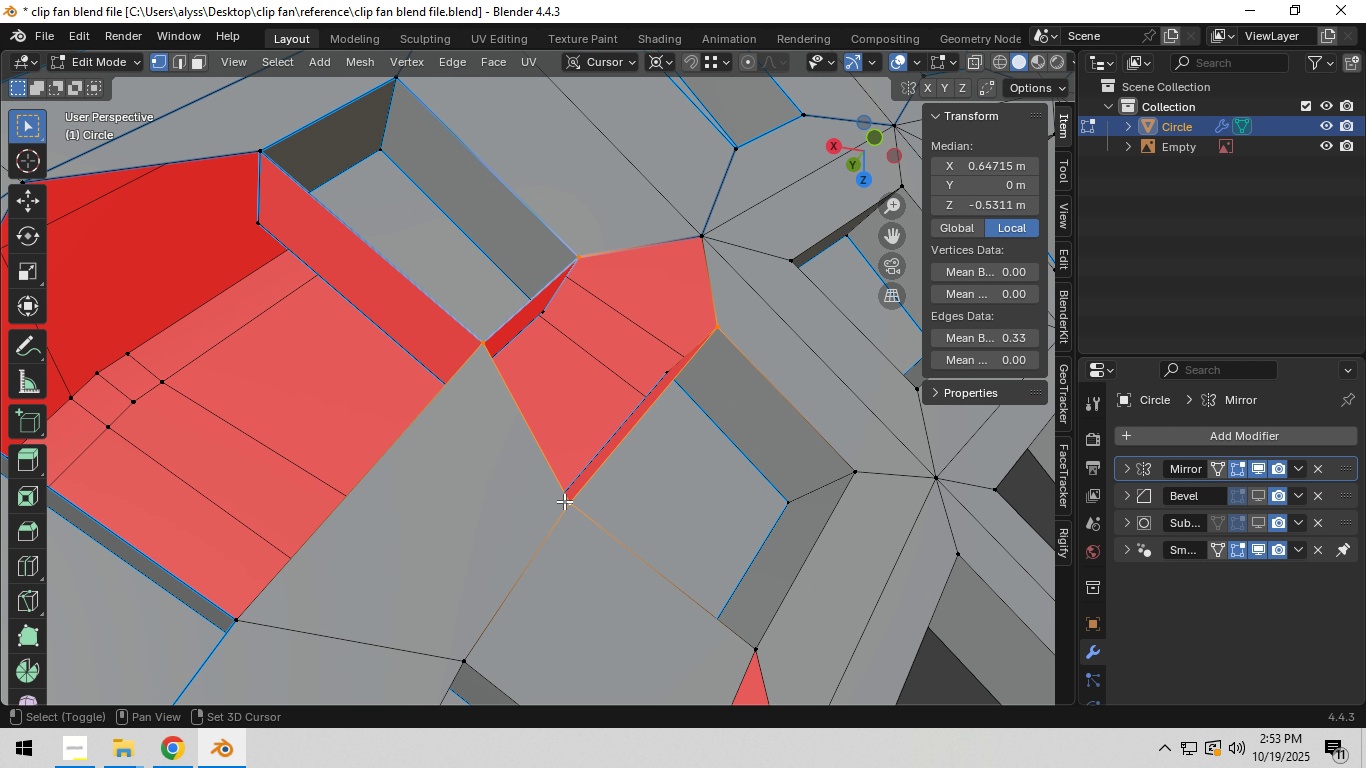 
key(Shift+ShiftLeft)
 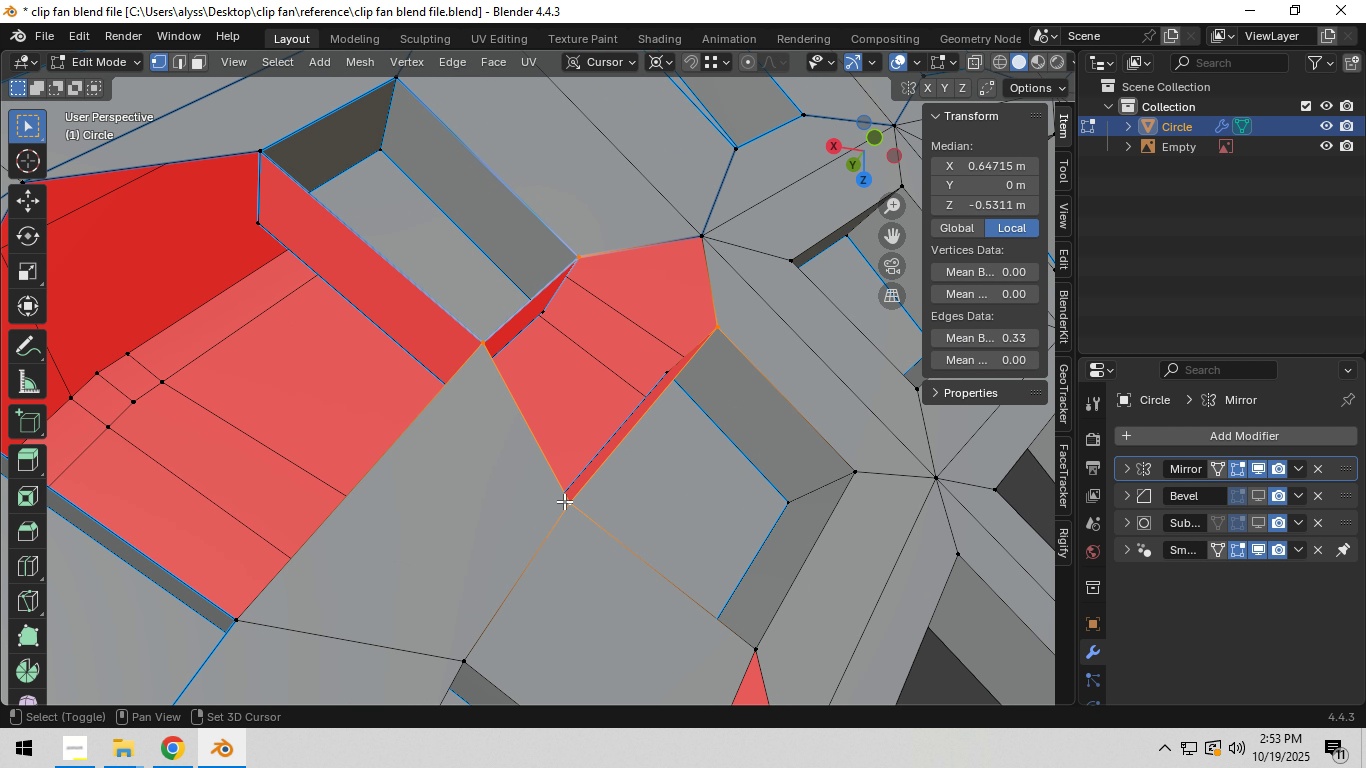 
key(Shift+ShiftLeft)
 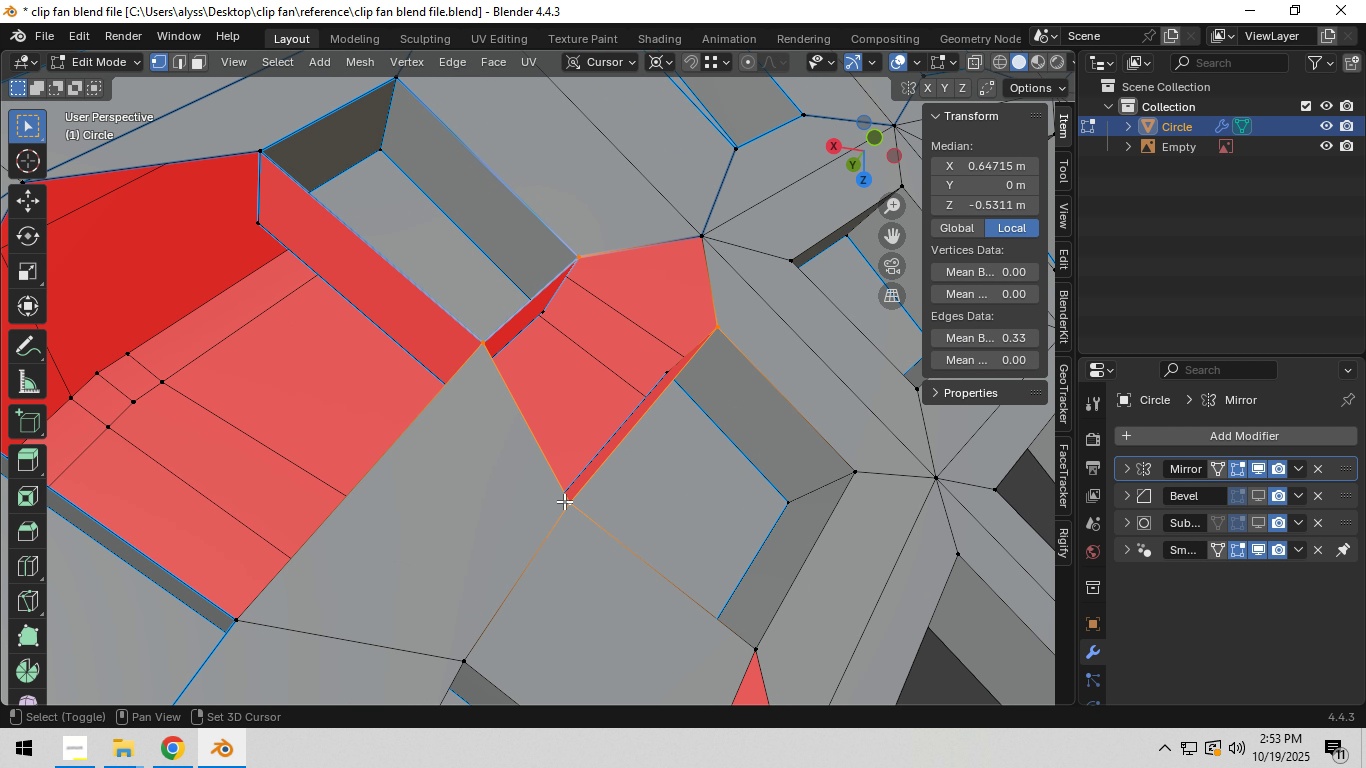 
key(Shift+ShiftLeft)
 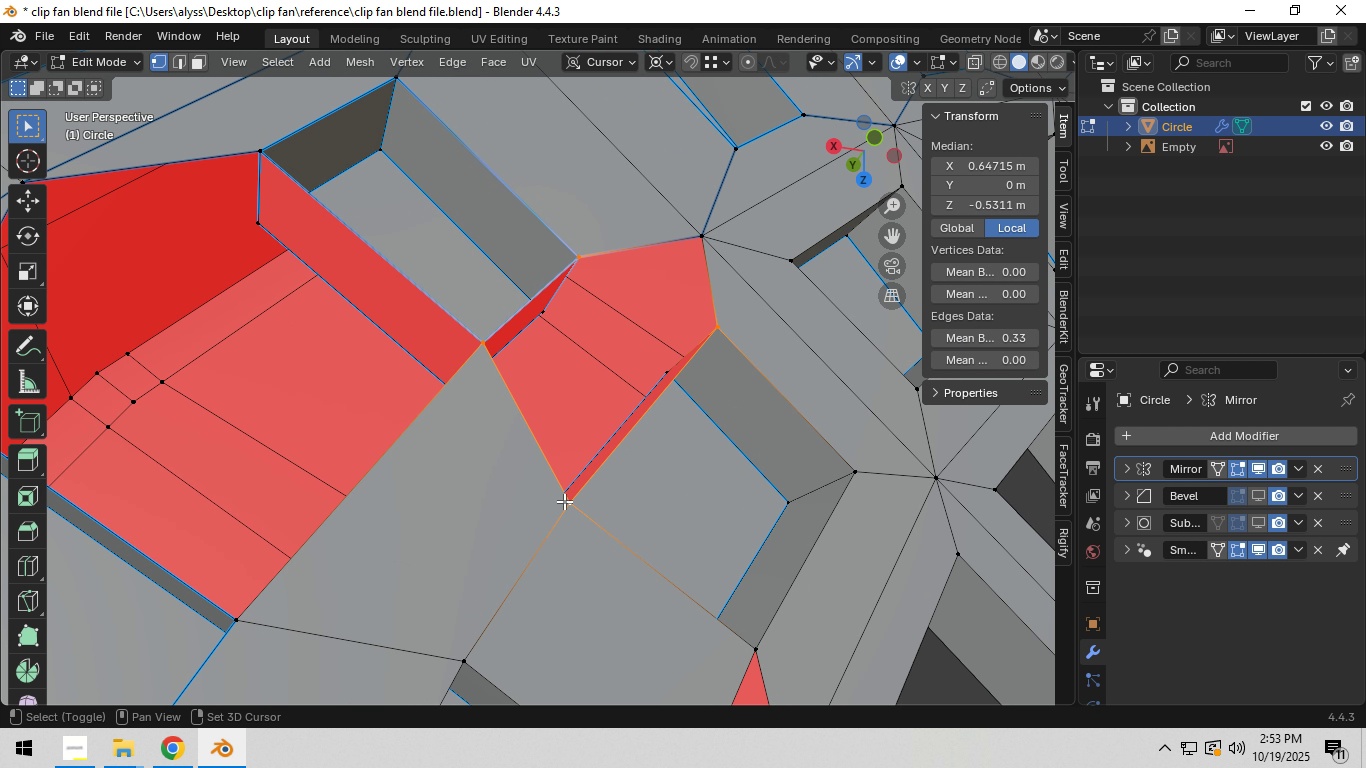 
key(Shift+ShiftLeft)
 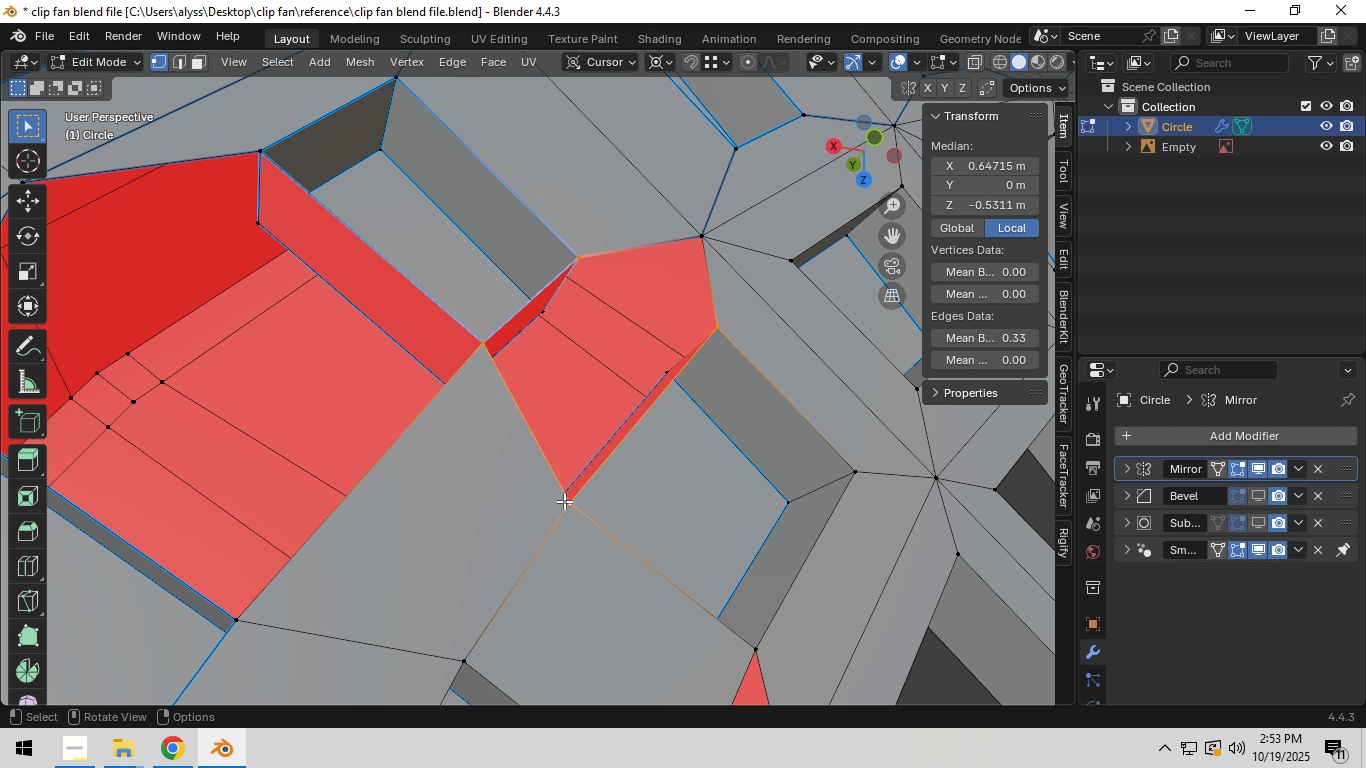 
key(F)
 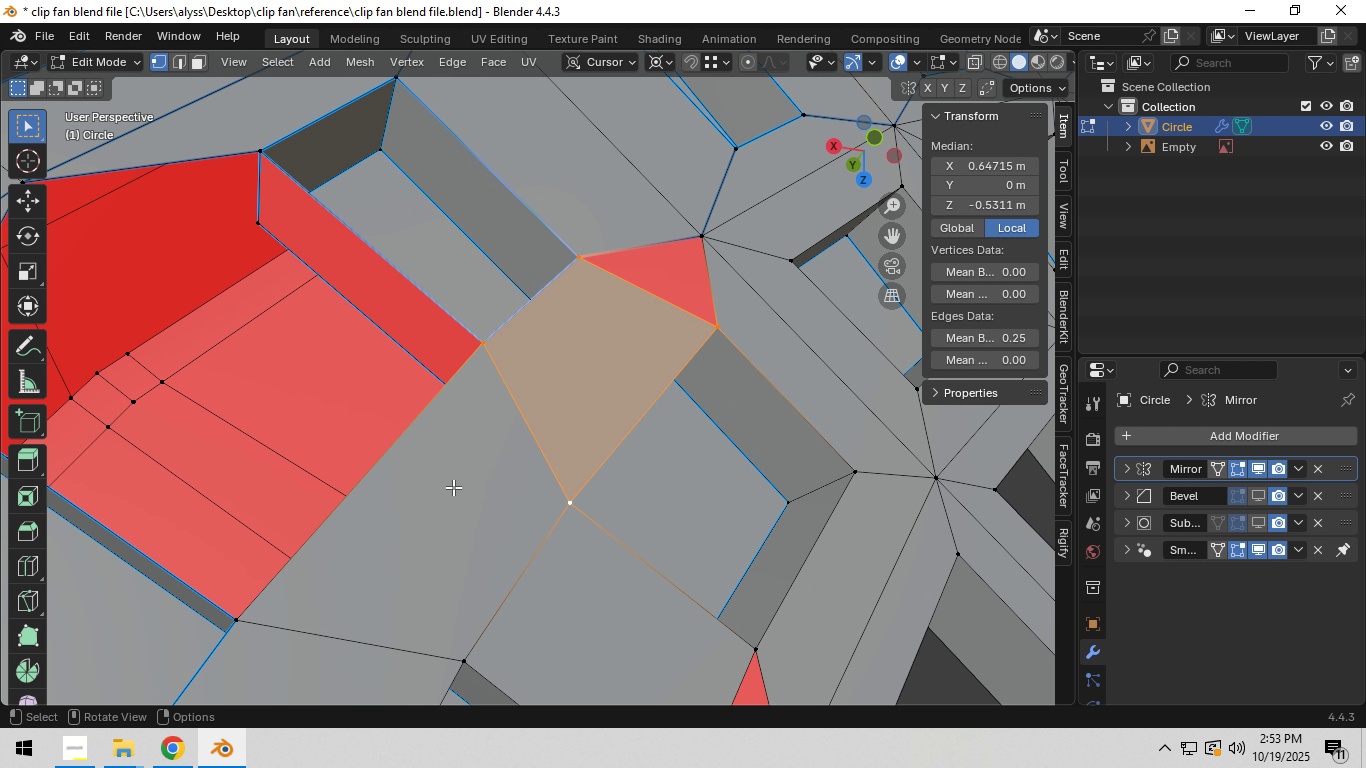 
hold_key(key=ShiftLeft, duration=0.48)
 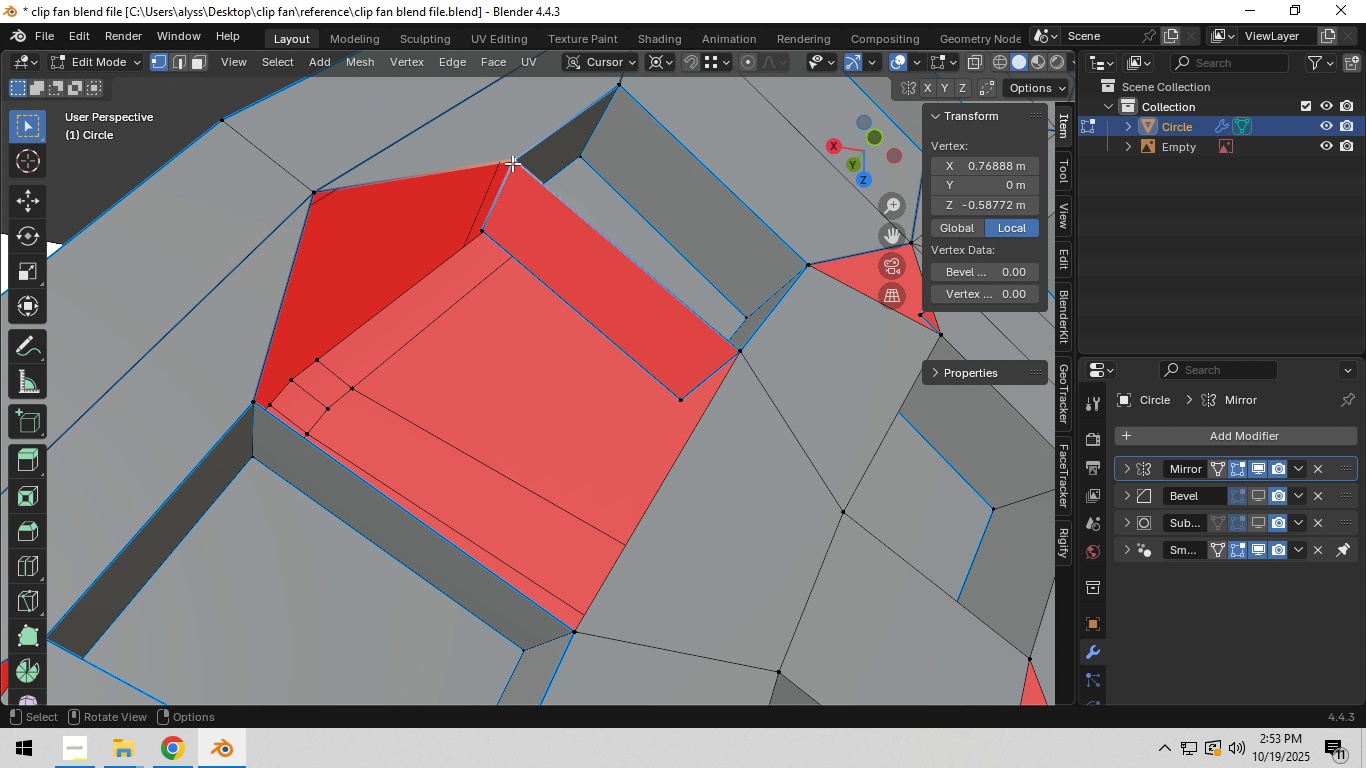 
left_click([507, 155])
 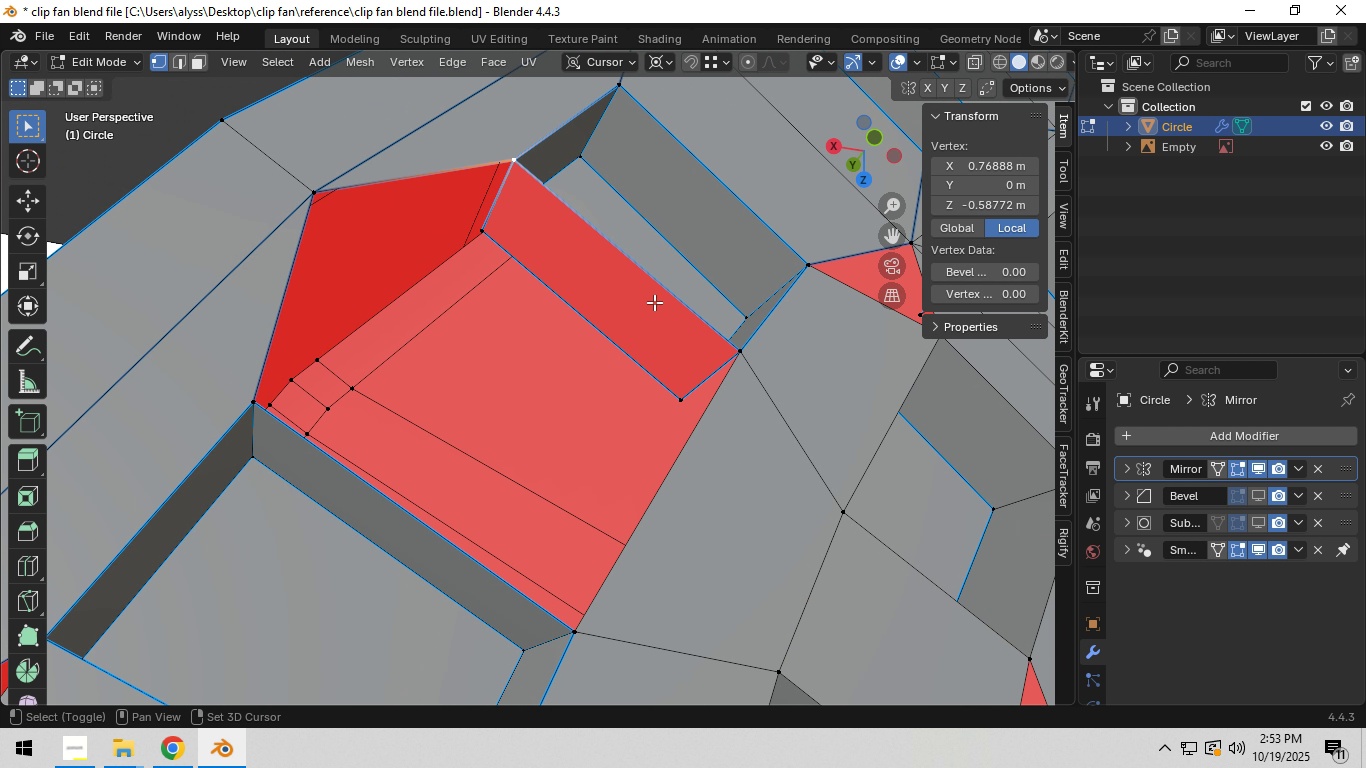 
hold_key(key=ShiftLeft, duration=1.53)
left_click([747, 365])
 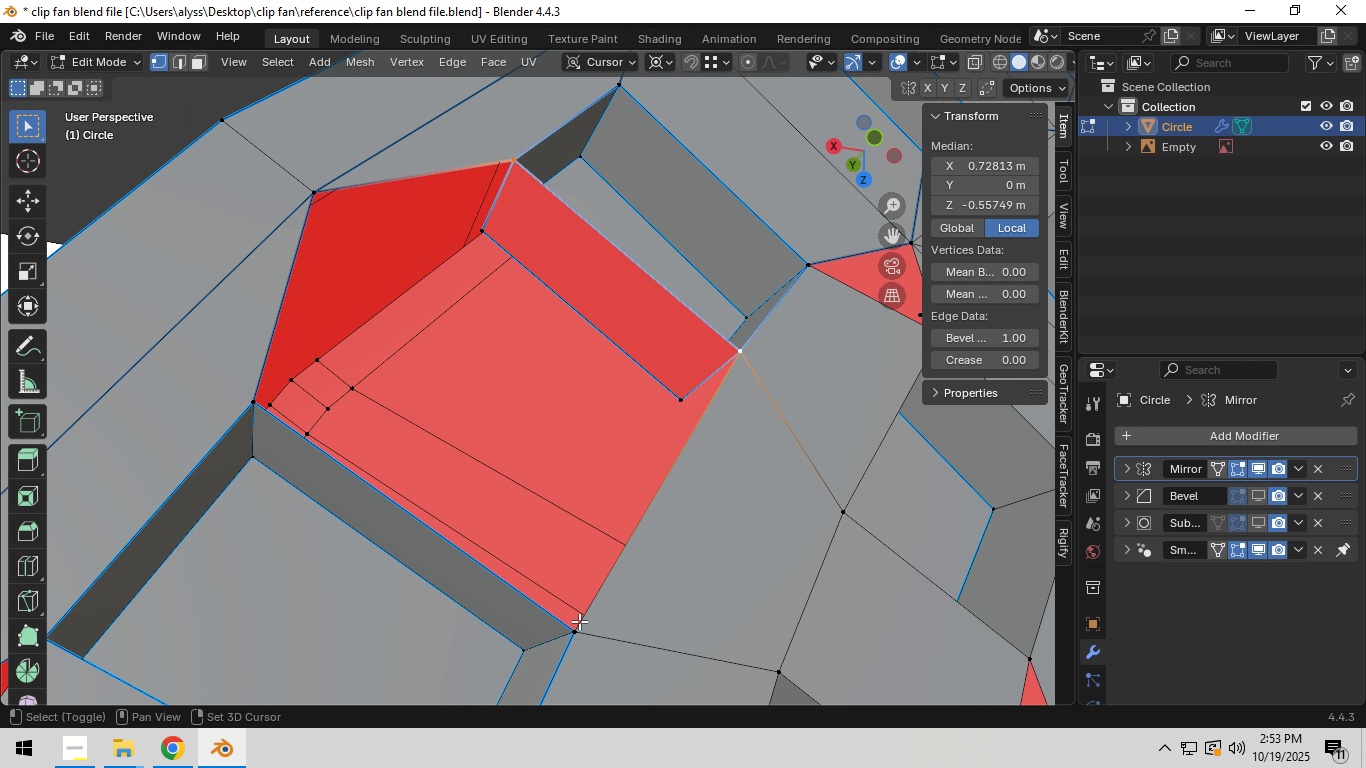 
hold_key(key=ShiftLeft, duration=1.47)
left_click([579, 622])
 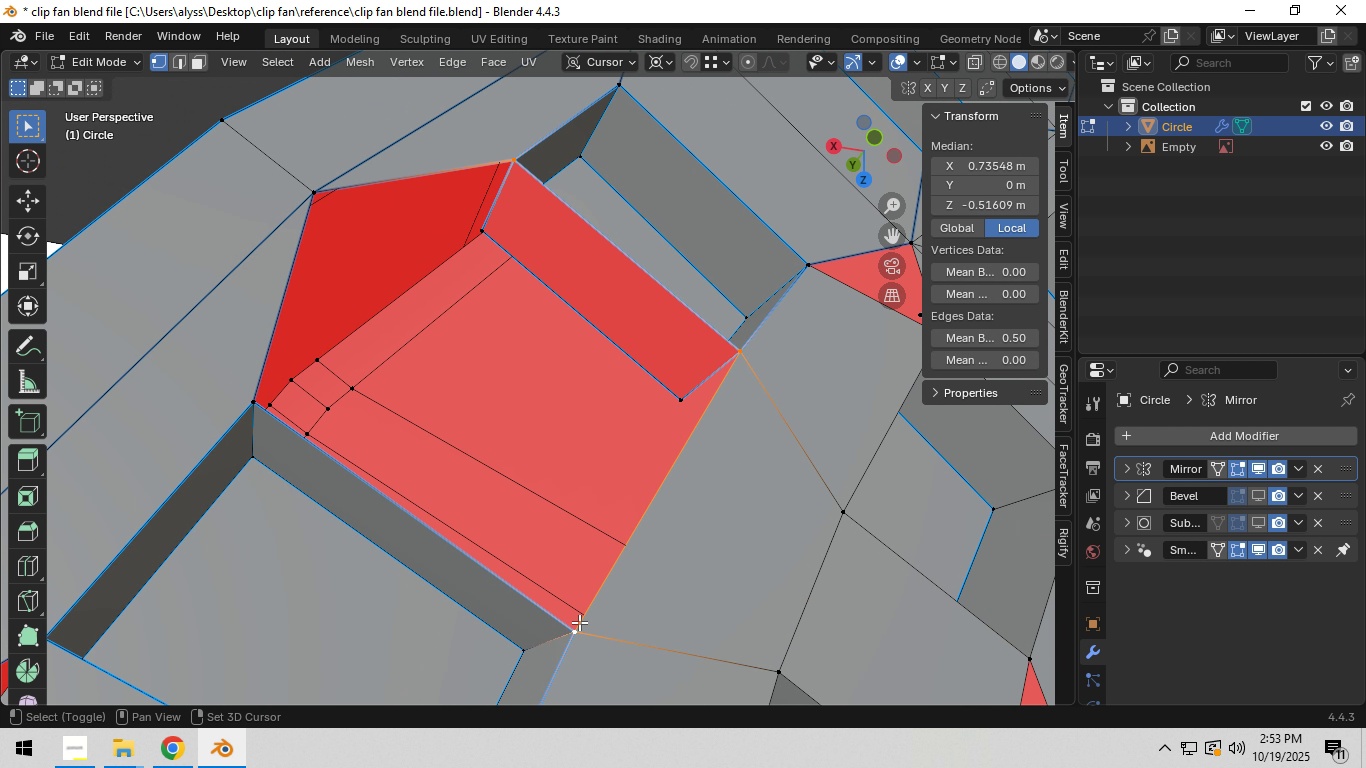 
left_click([244, 399])
 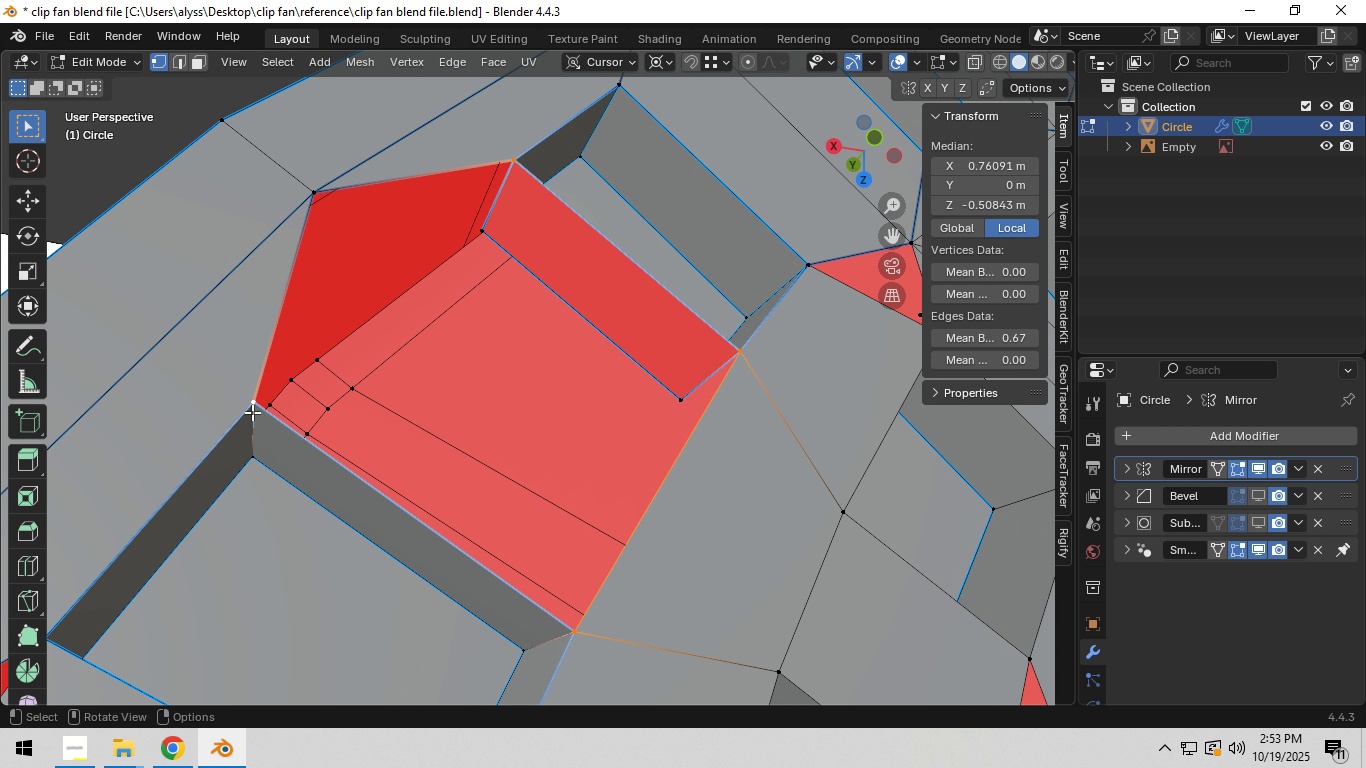 
key(F)
 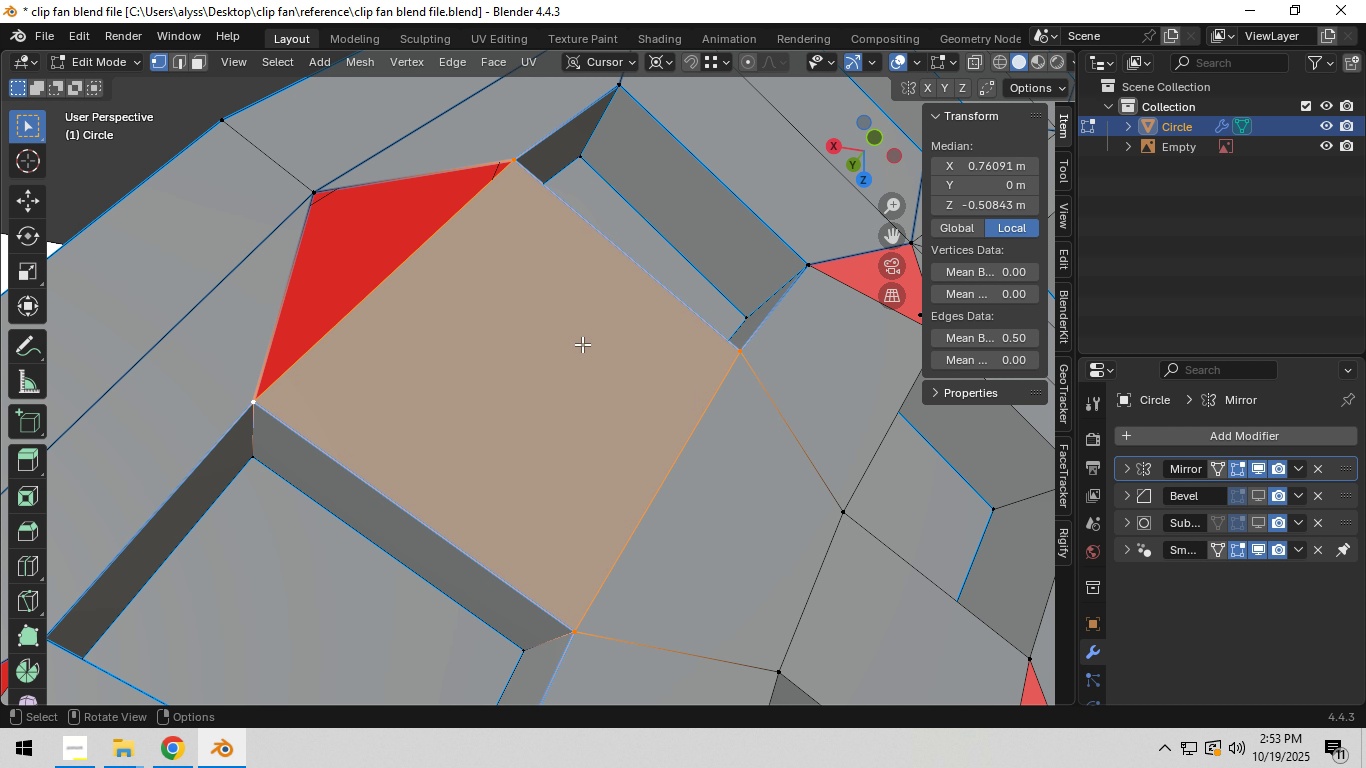 
hold_key(key=ShiftLeft, duration=0.76)
 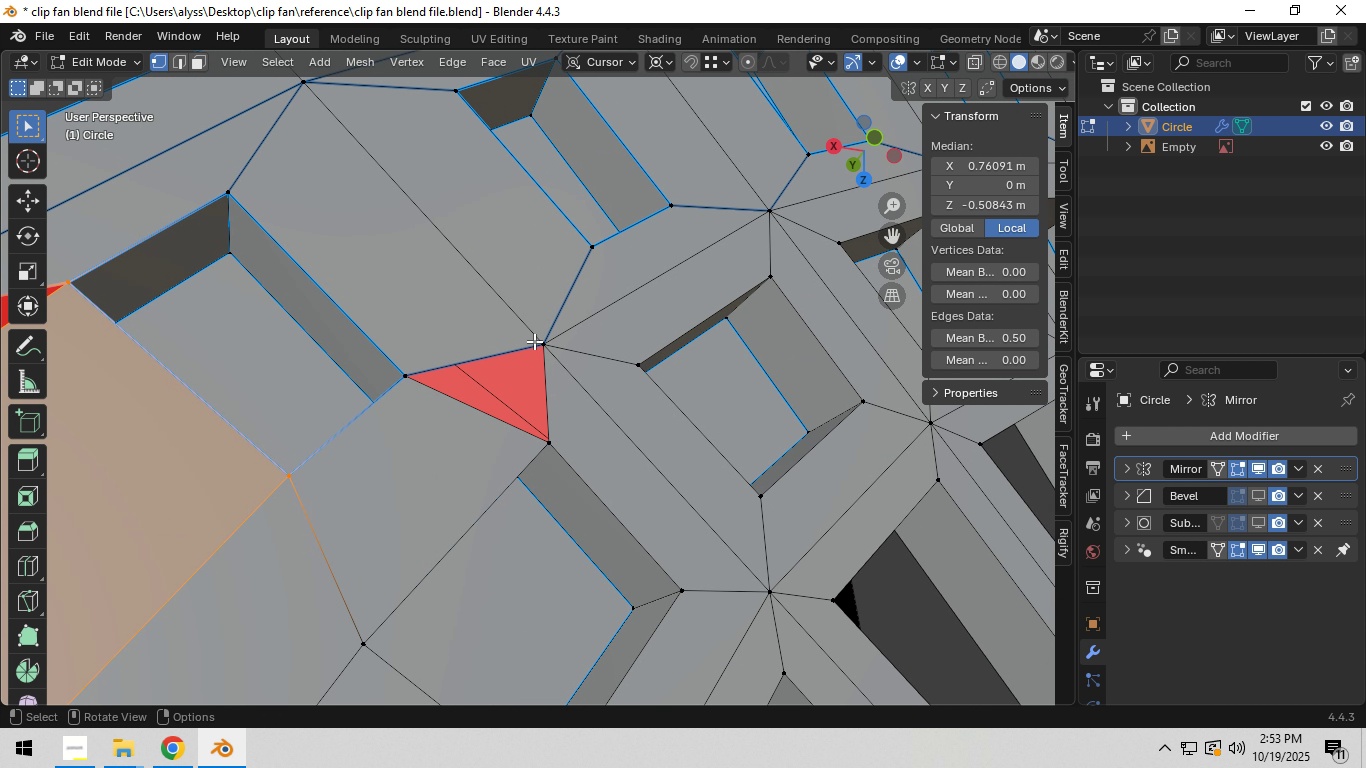 
left_click([535, 341])
 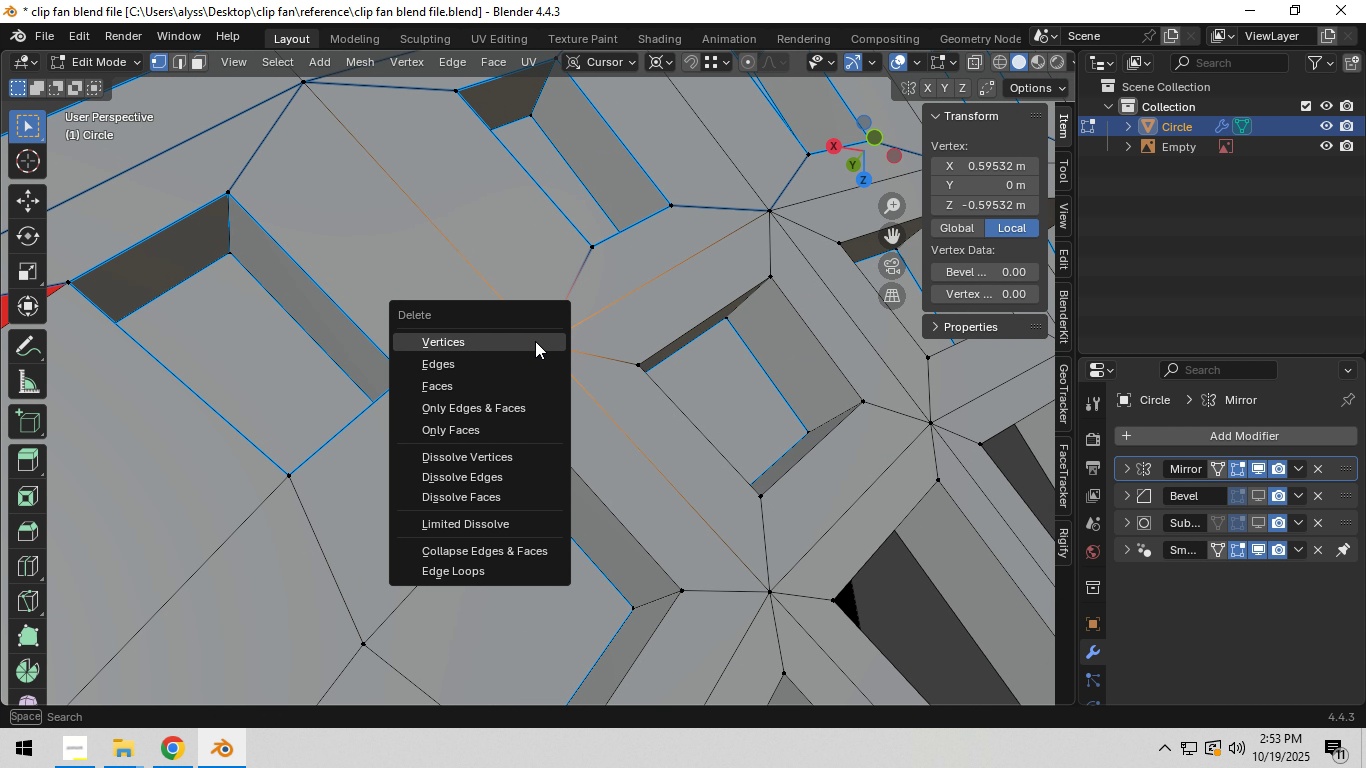 
key(X)
 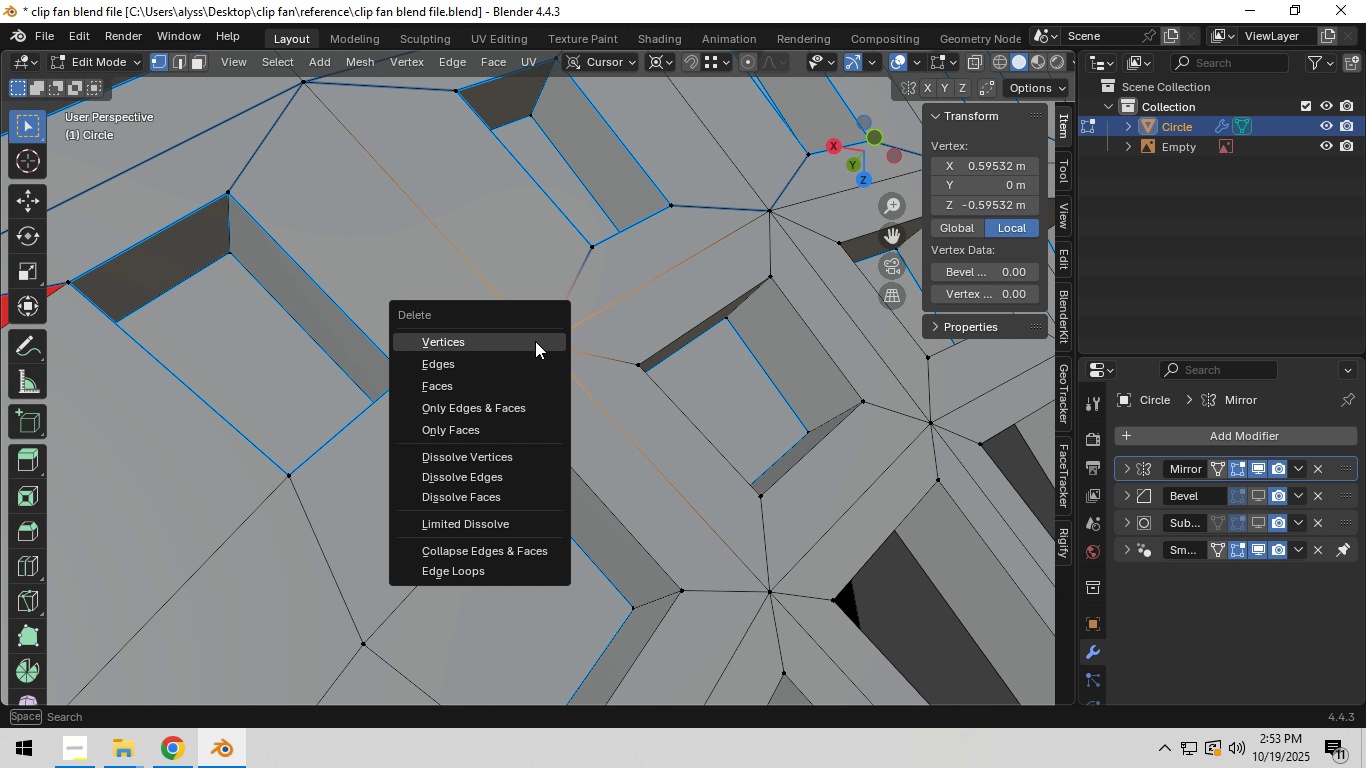 
left_click([535, 341])
 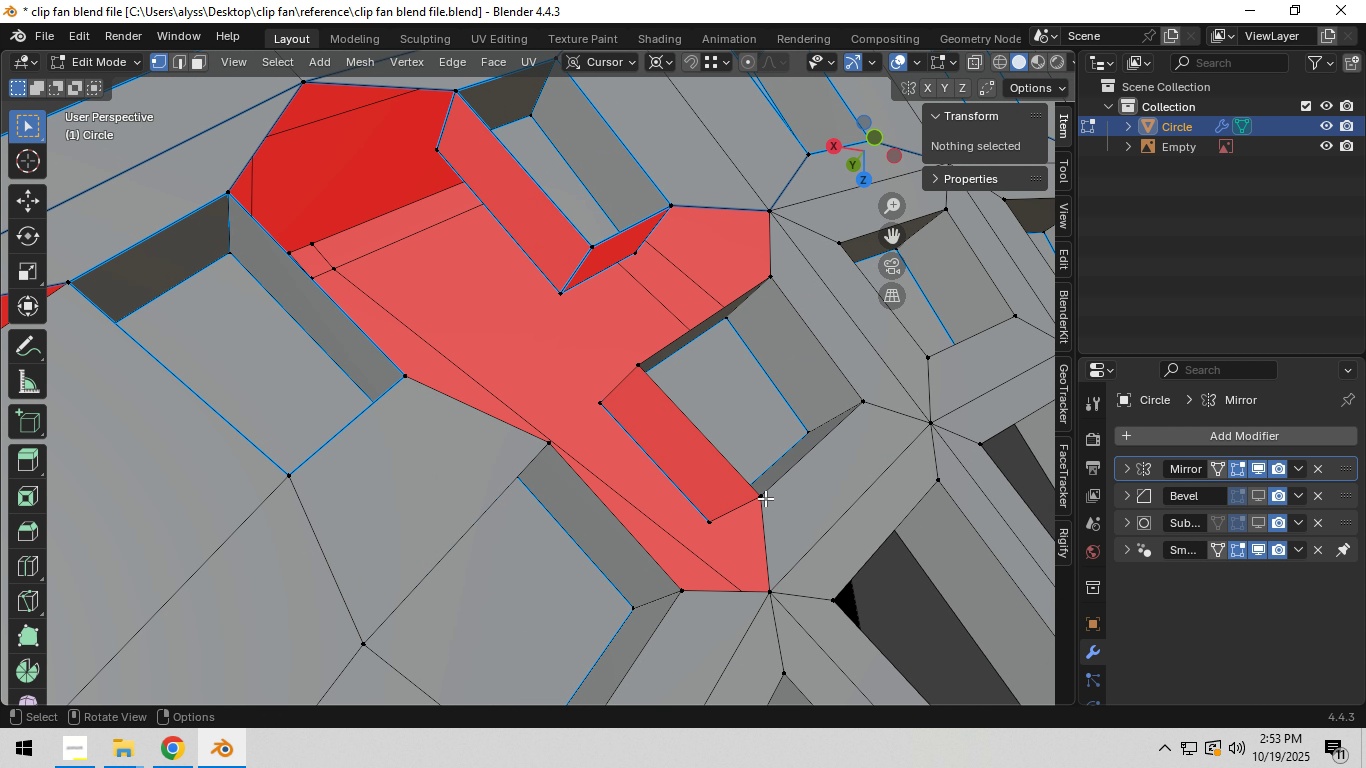 
left_click([764, 497])
 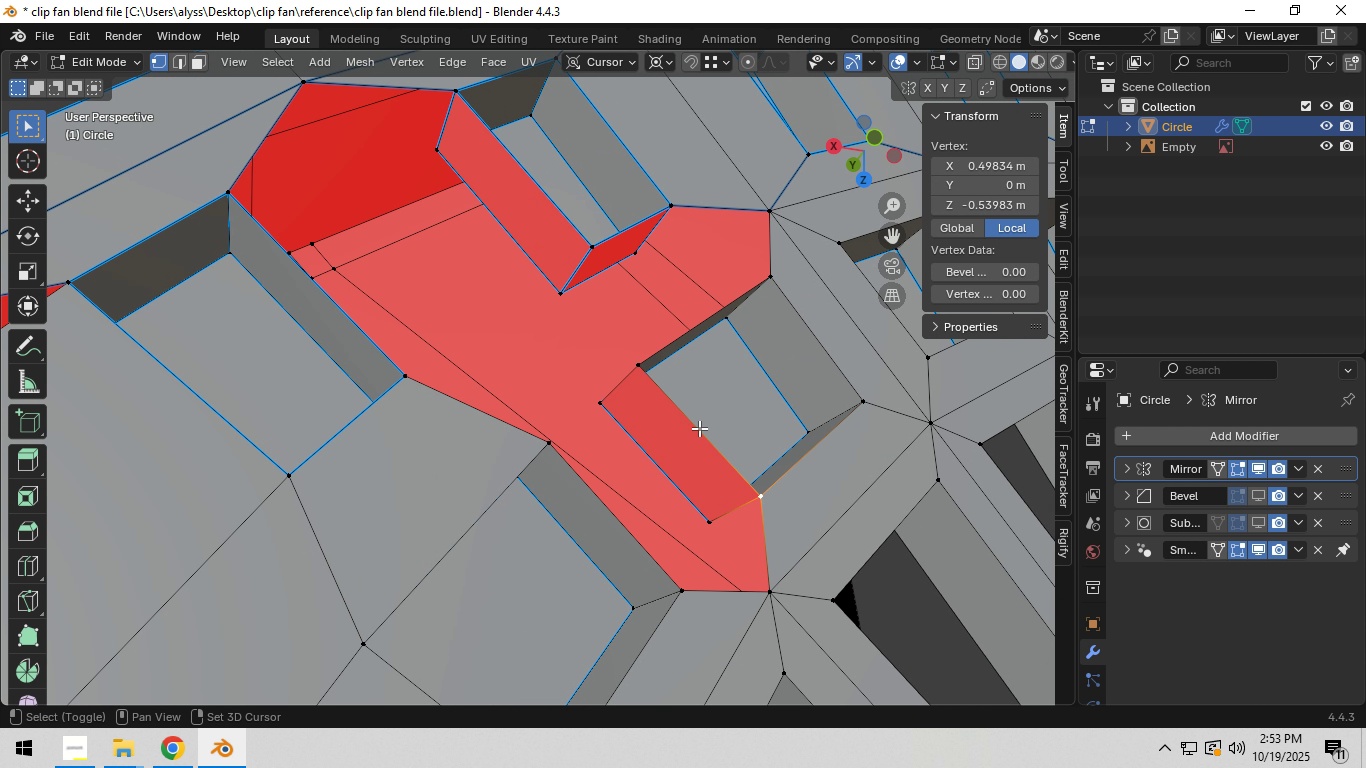 
hold_key(key=ShiftLeft, duration=1.53)
left_click([643, 373])
 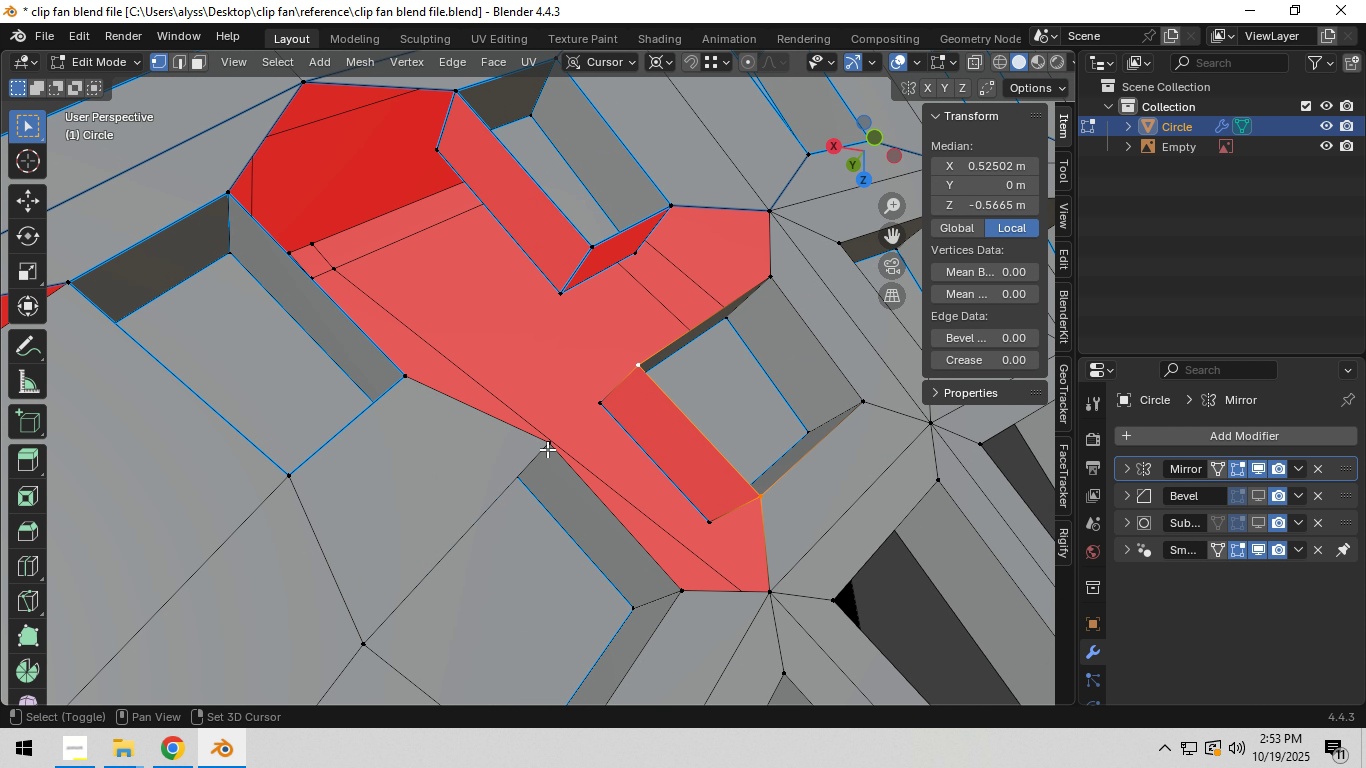 
left_click([547, 449])
 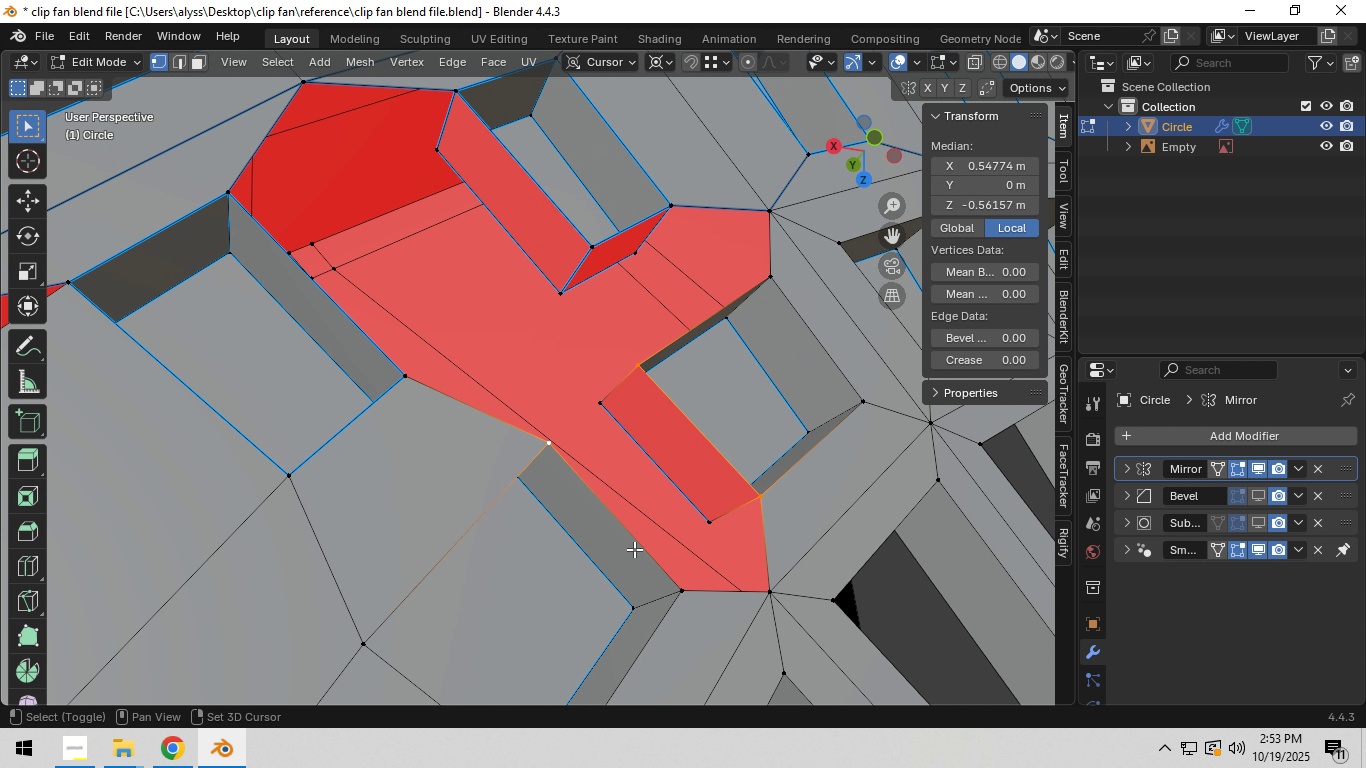 
hold_key(key=ShiftLeft, duration=0.6)
left_click([683, 591])
 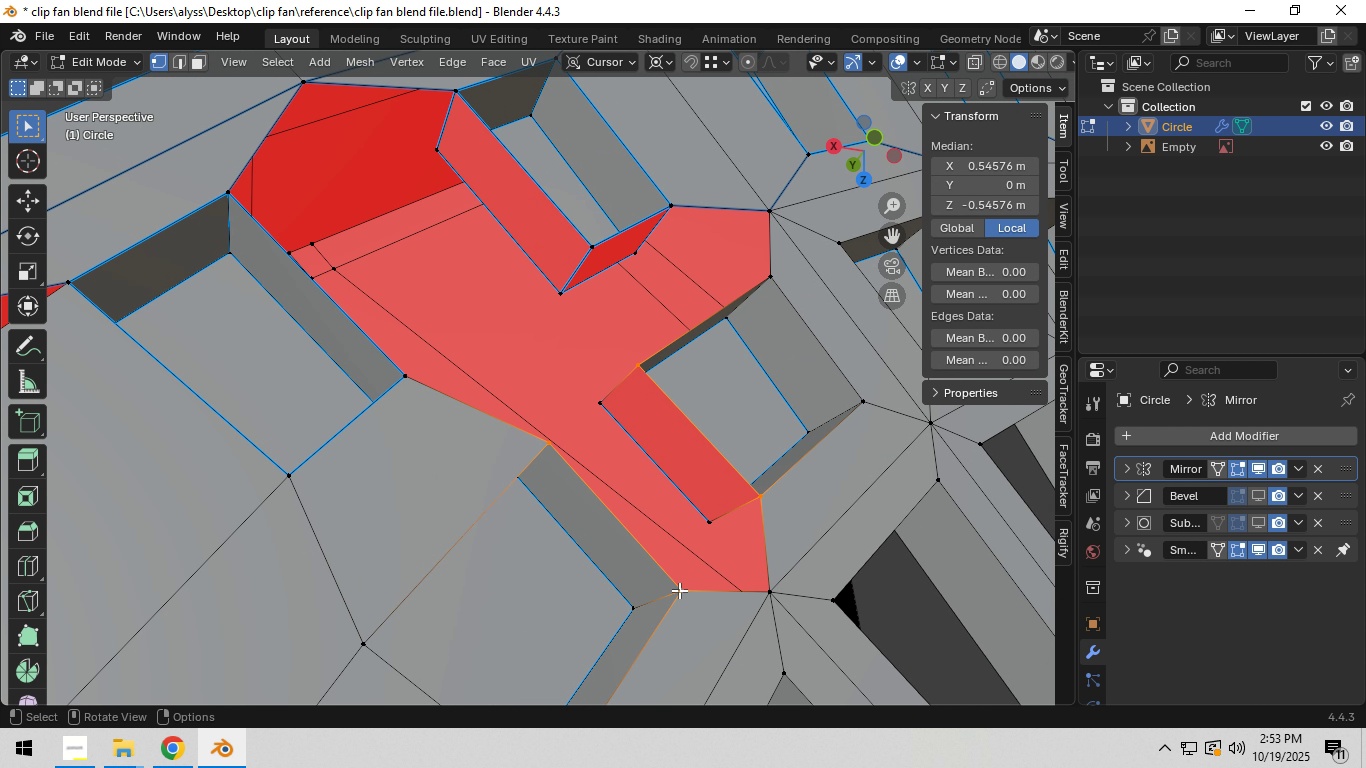 
key(F)
 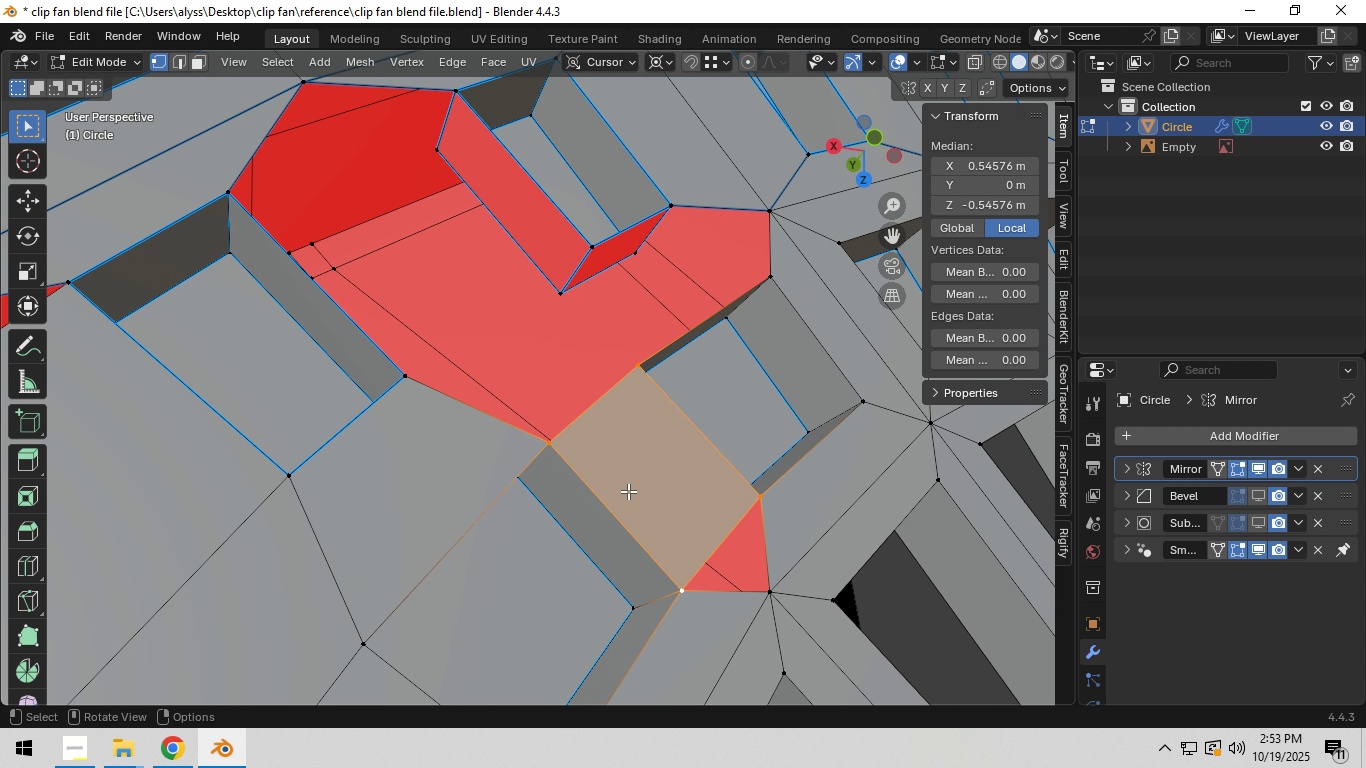 
hold_key(key=ShiftLeft, duration=0.46)
 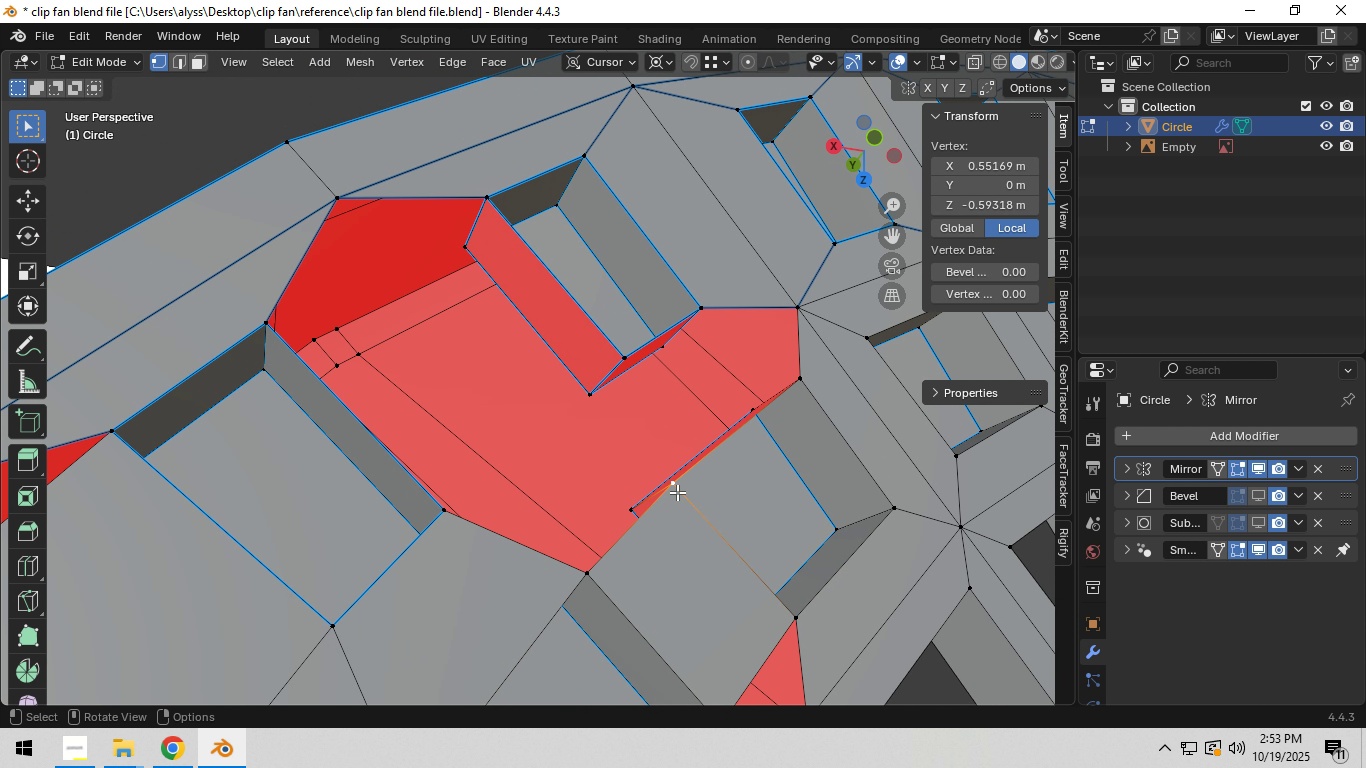 
left_click([678, 492])
 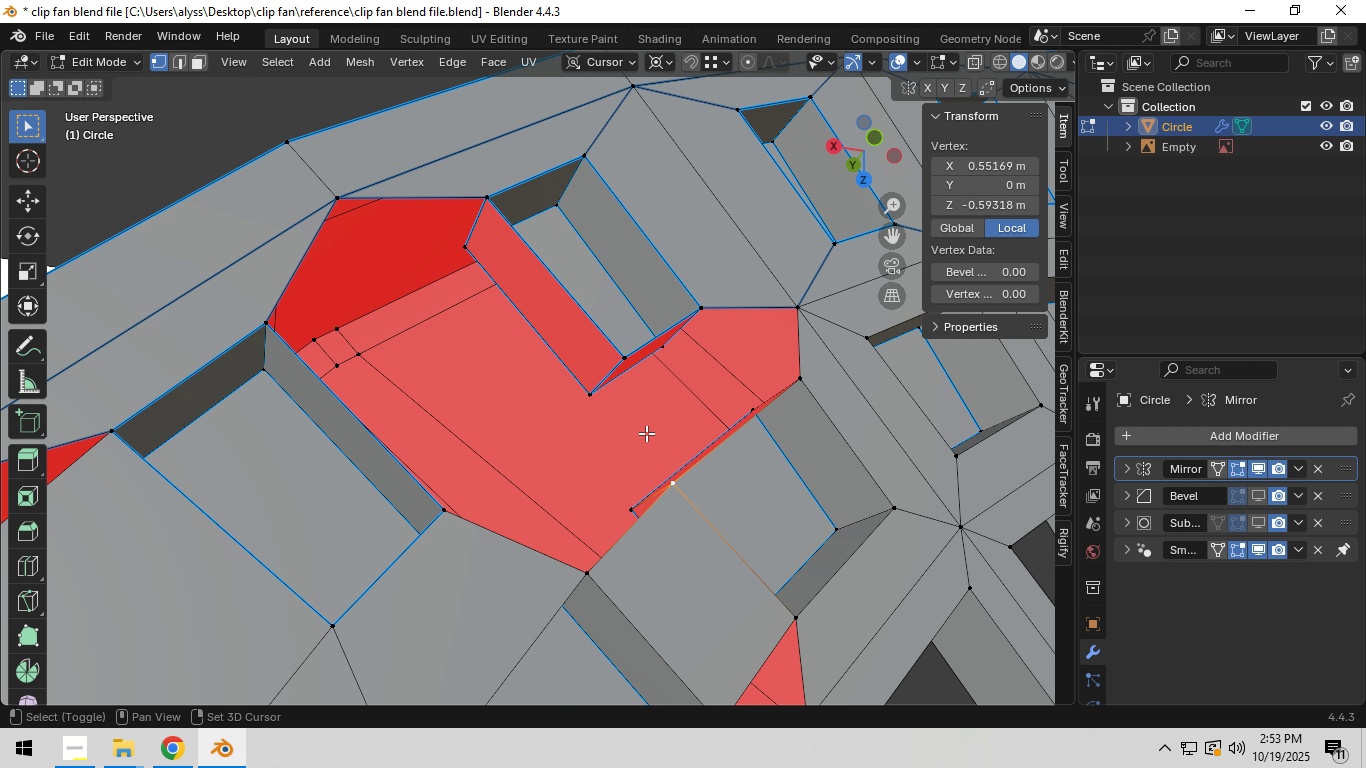 
hold_key(key=ShiftLeft, duration=1.53)
left_click([624, 357])
 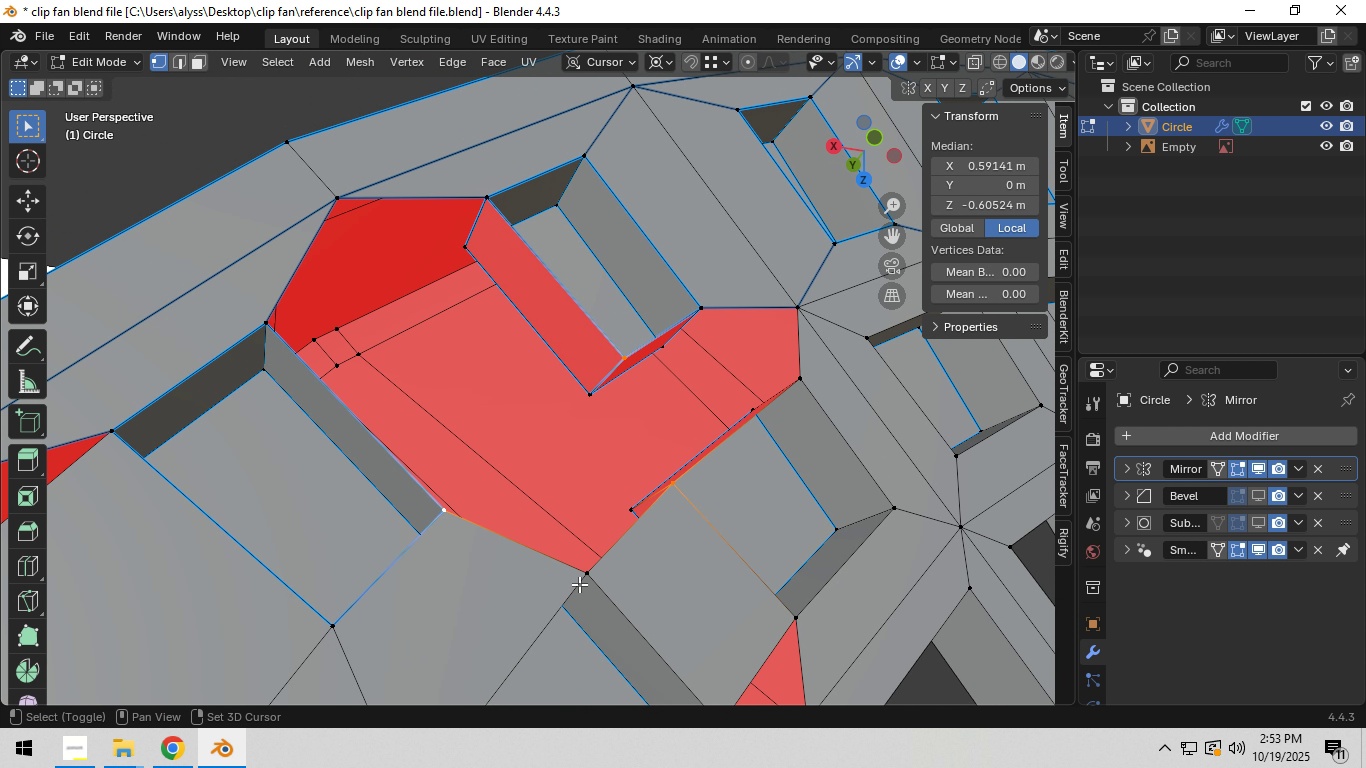 
hold_key(key=ShiftLeft, duration=0.3)
left_click([584, 585])
 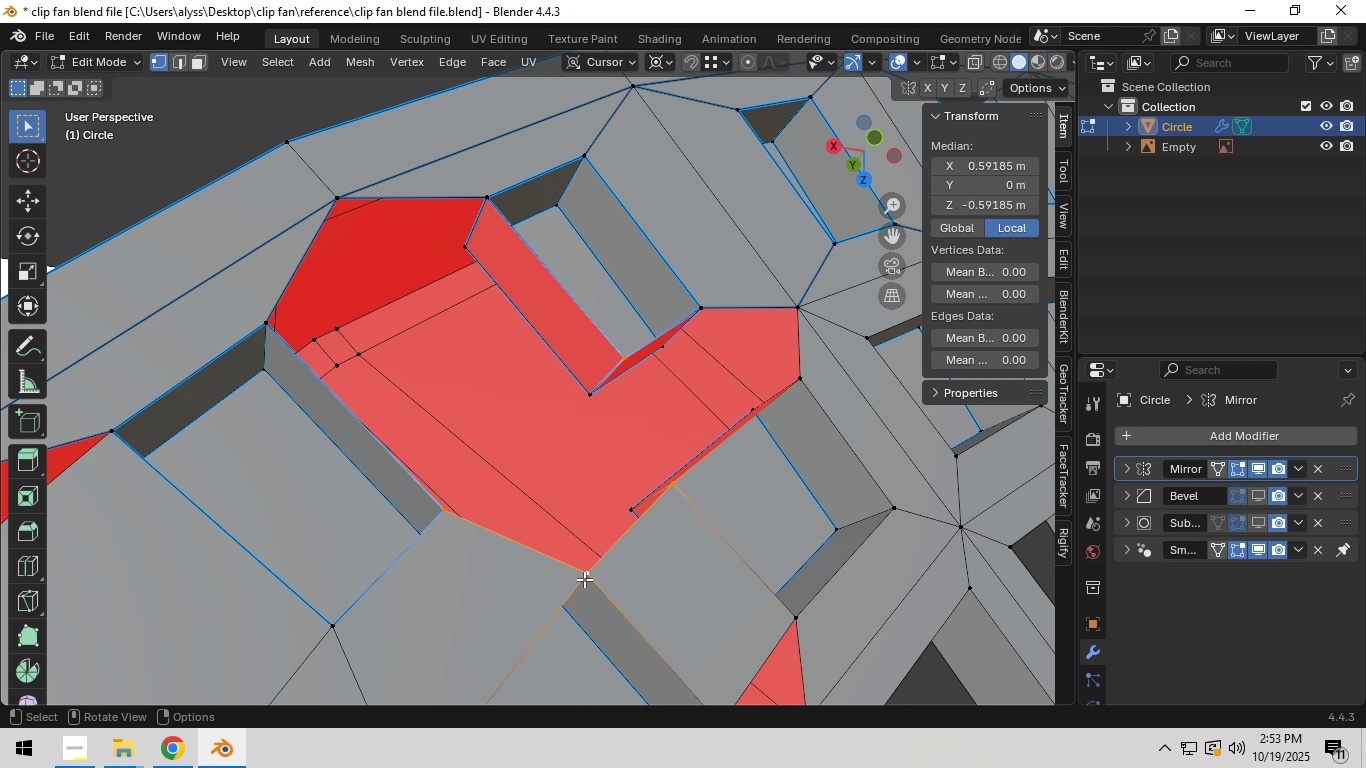 
key(F)
 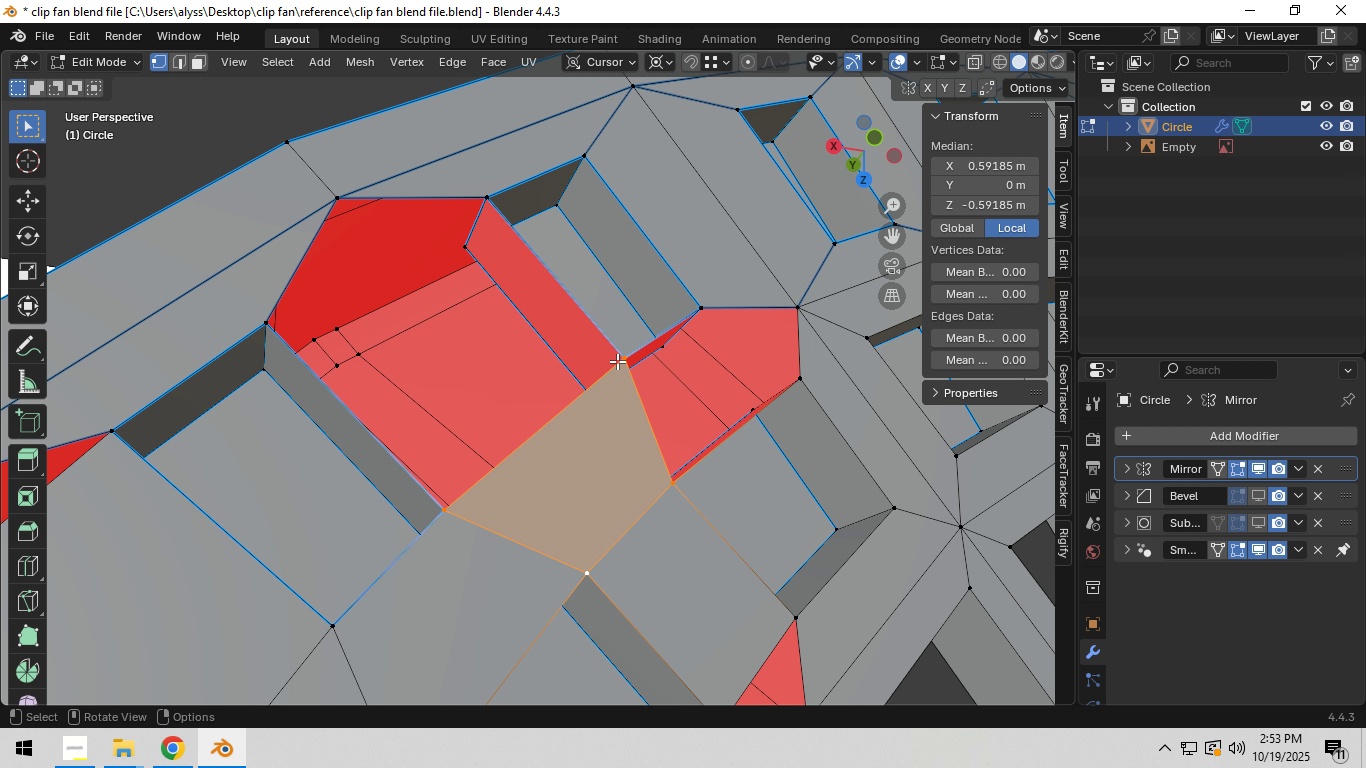 
left_click([621, 356])
 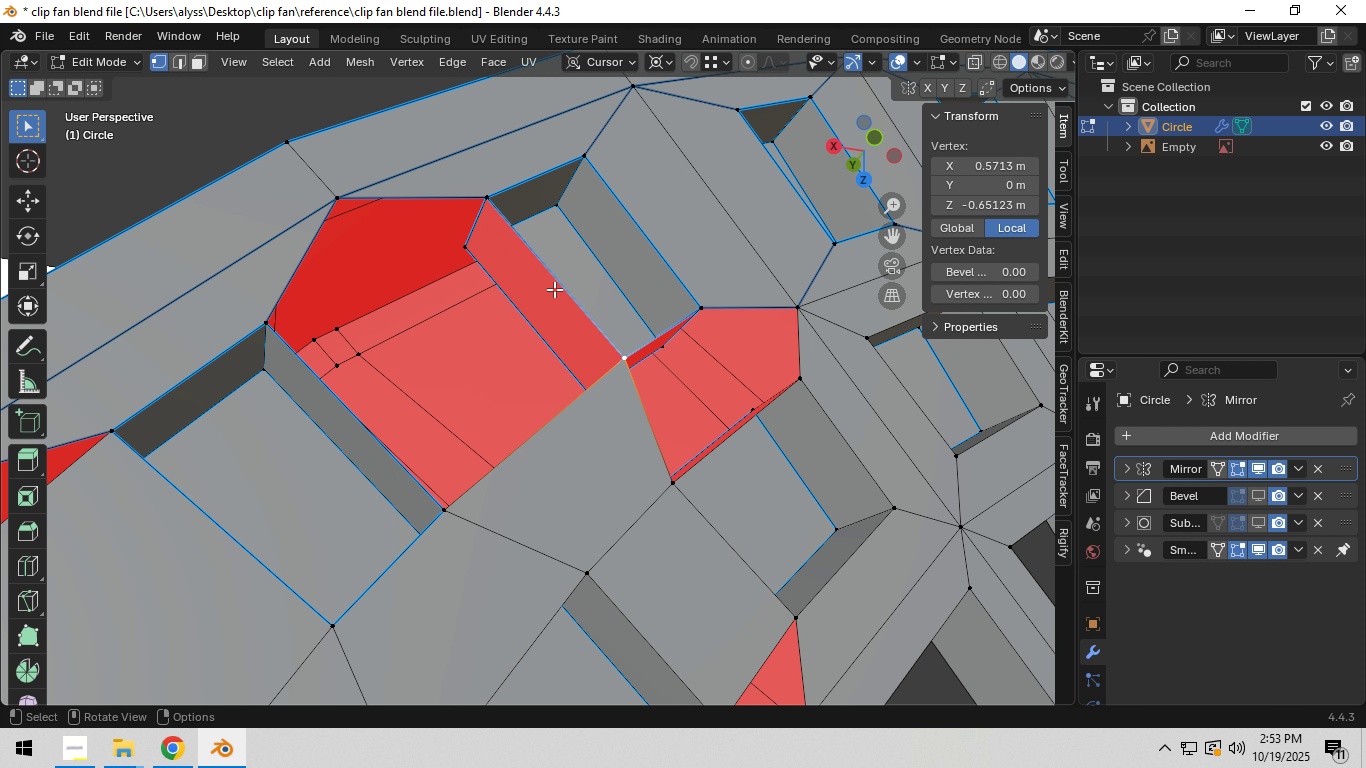 
hold_key(key=ShiftLeft, duration=1.5)
left_click([266, 326])
 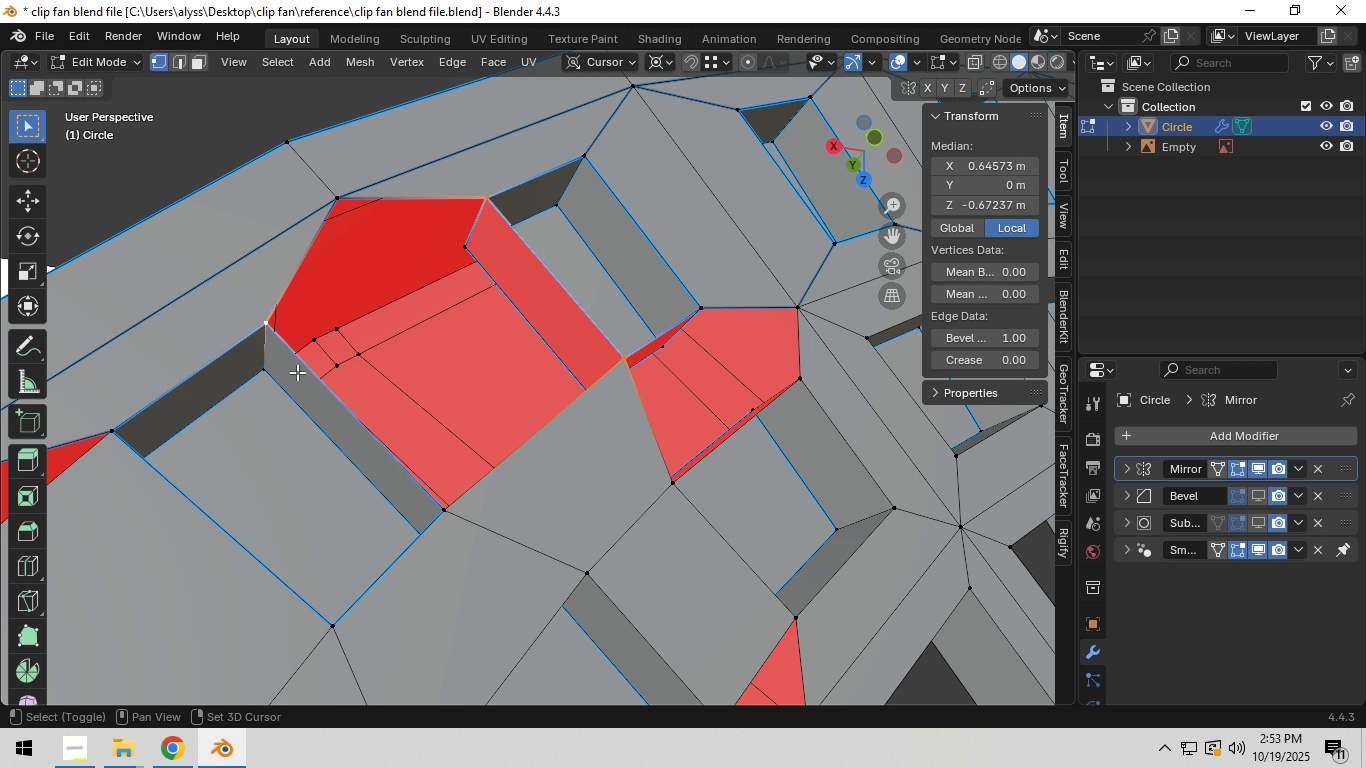 
hold_key(key=ShiftLeft, duration=0.74)
left_click([440, 514])
 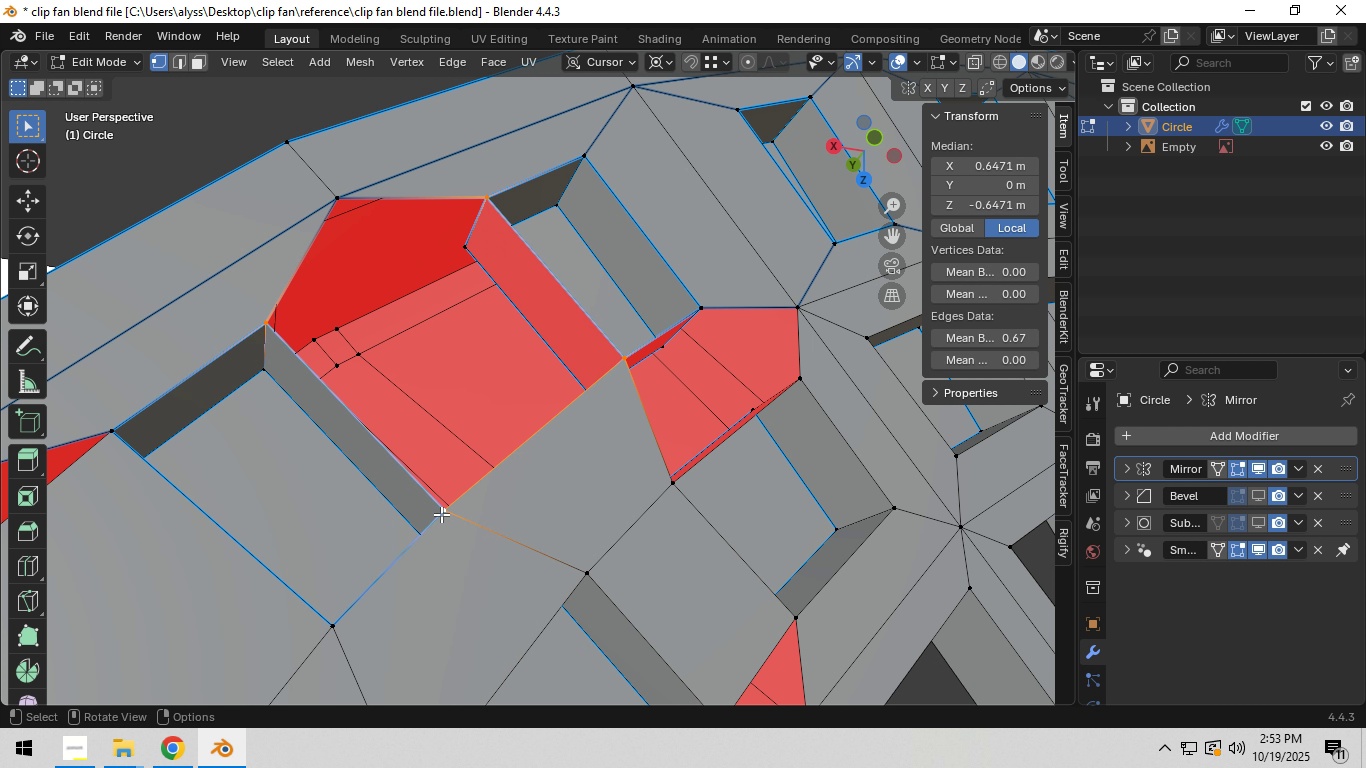 
key(F)
 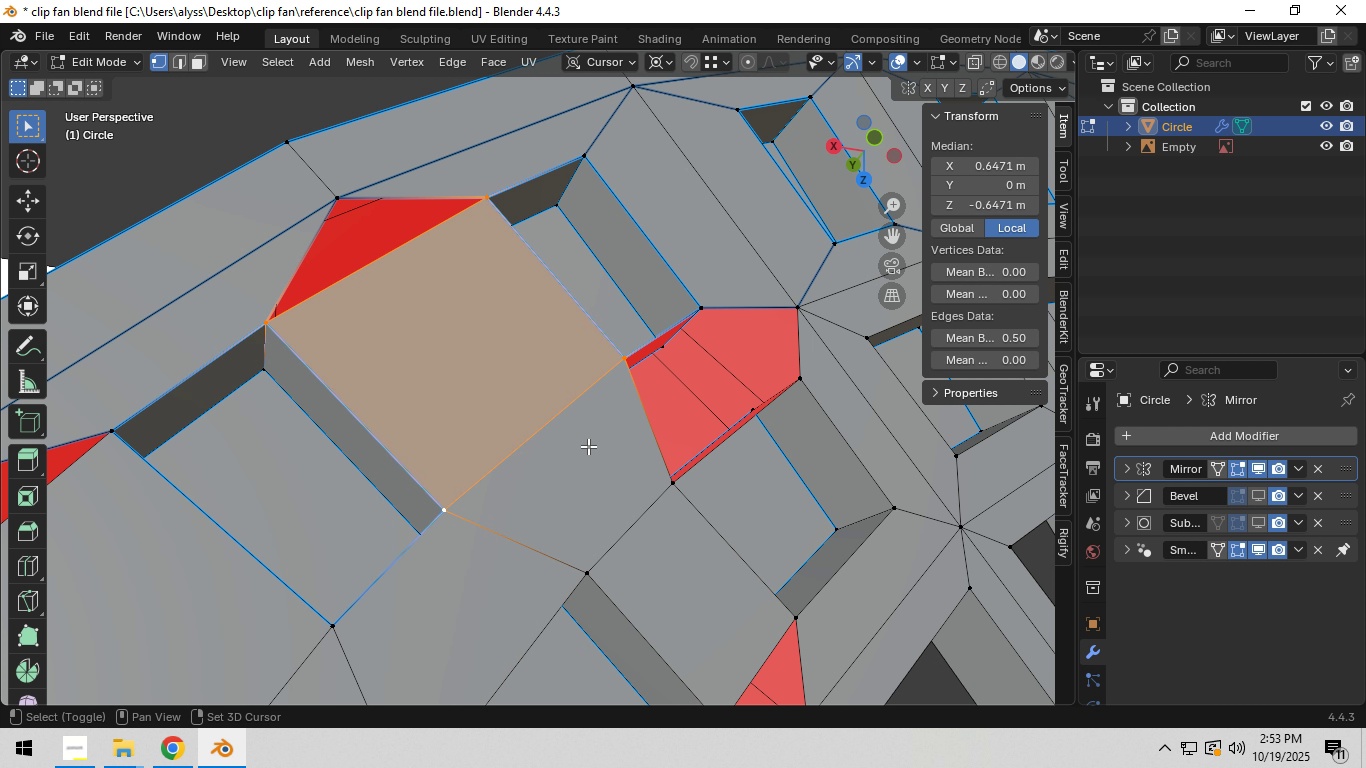 
hold_key(key=ShiftLeft, duration=0.54)
 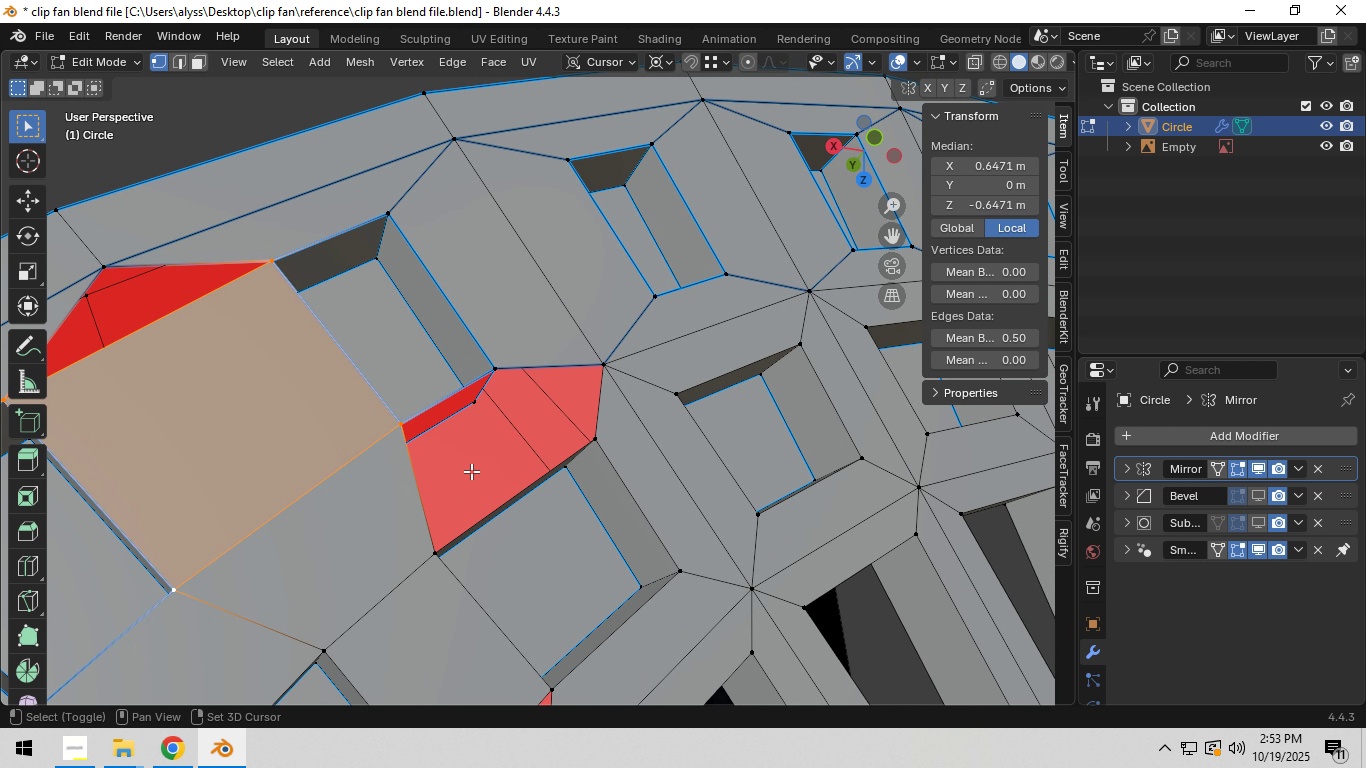 
hold_key(key=ShiftLeft, duration=0.58)
 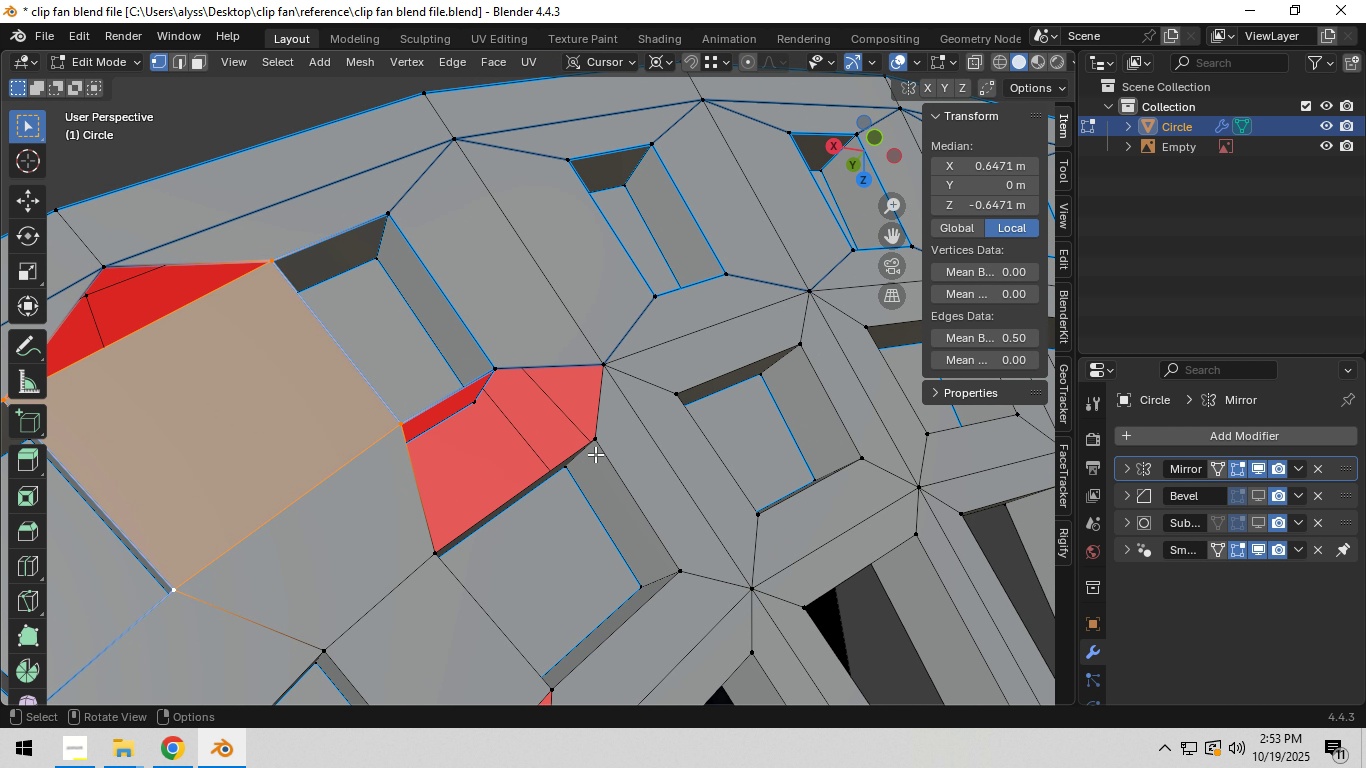 
left_click([595, 454])
 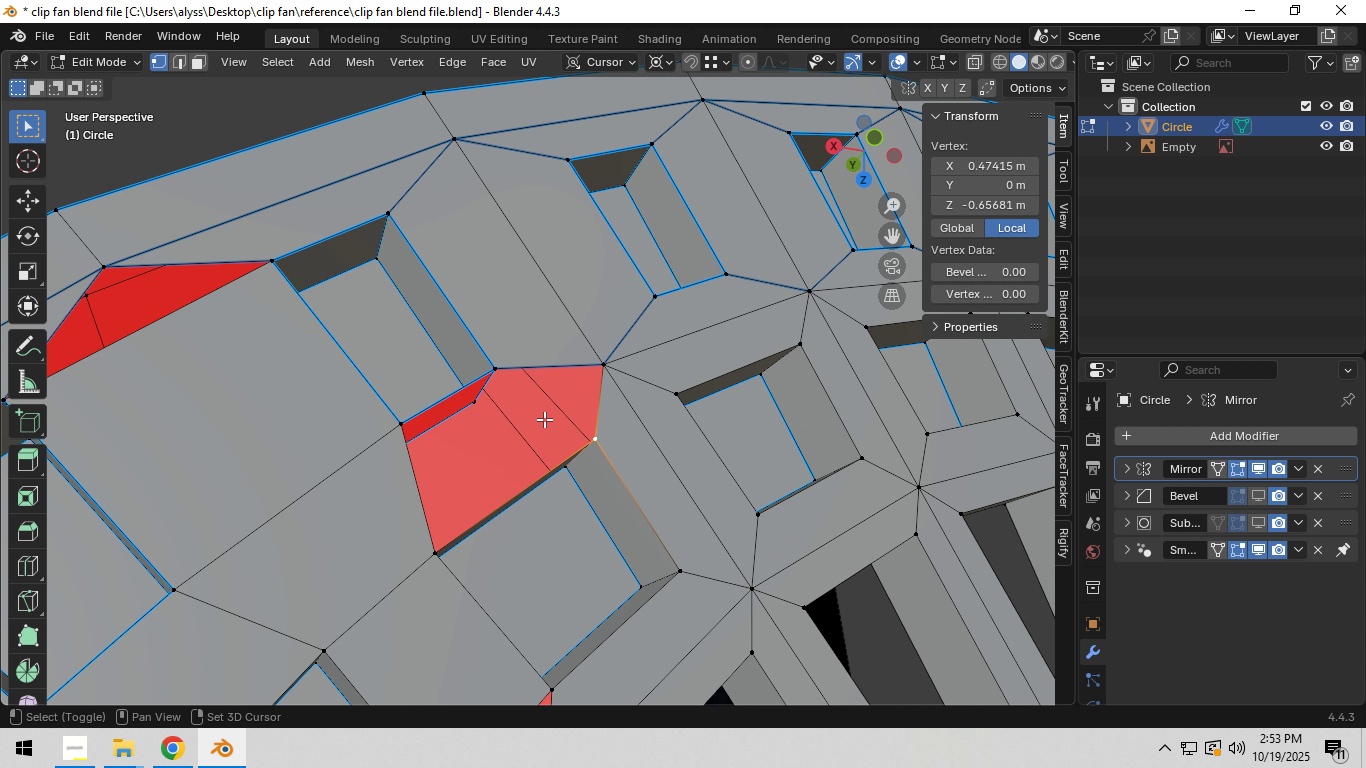 
hold_key(key=ShiftLeft, duration=1.54)
left_click([499, 363])
 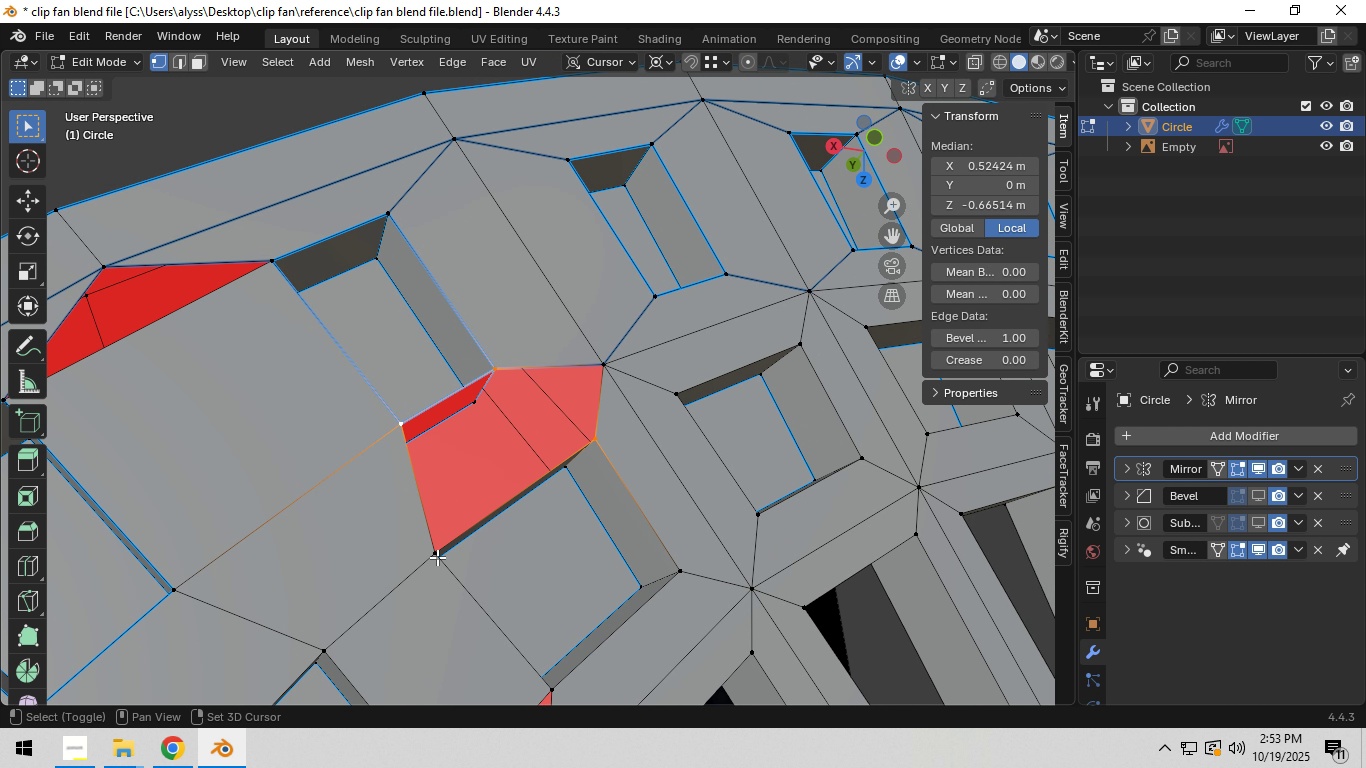 
key(Shift+ShiftLeft)
 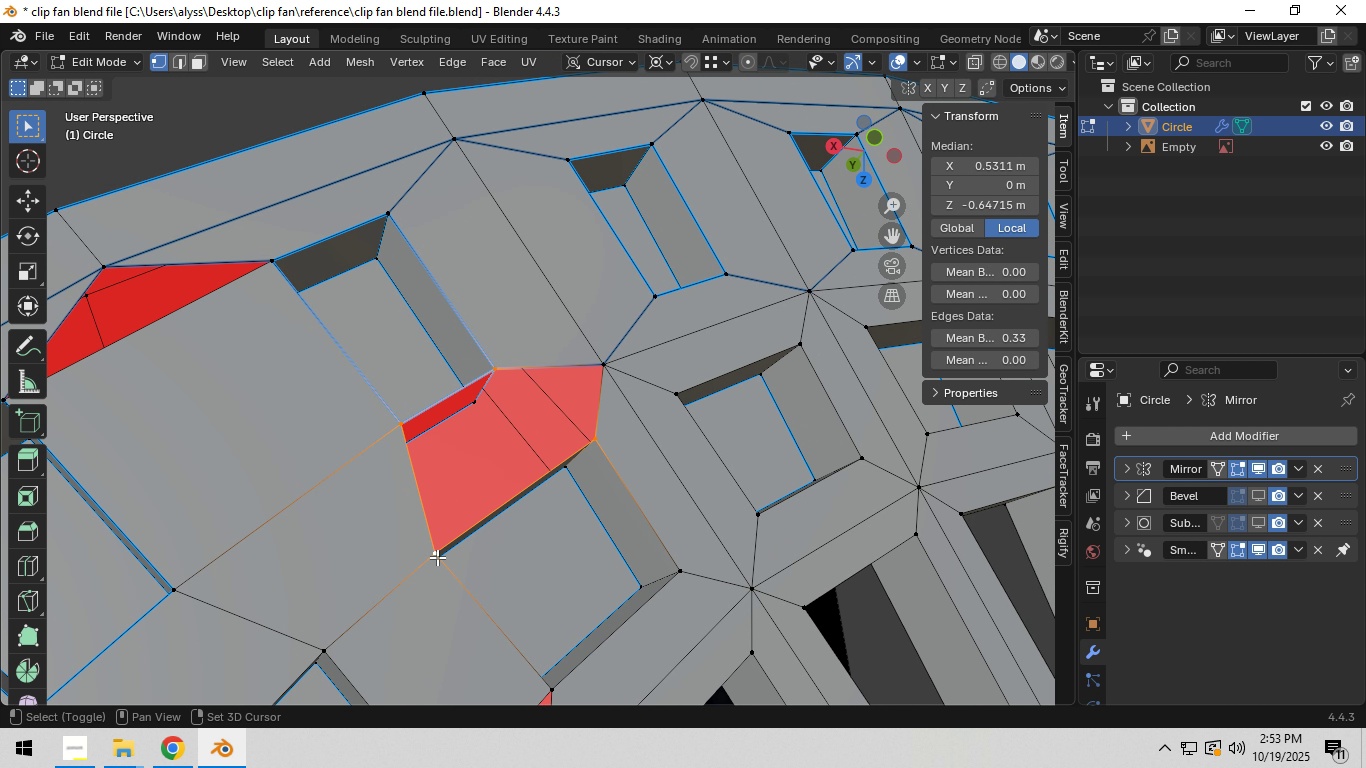 
key(Shift+ShiftLeft)
 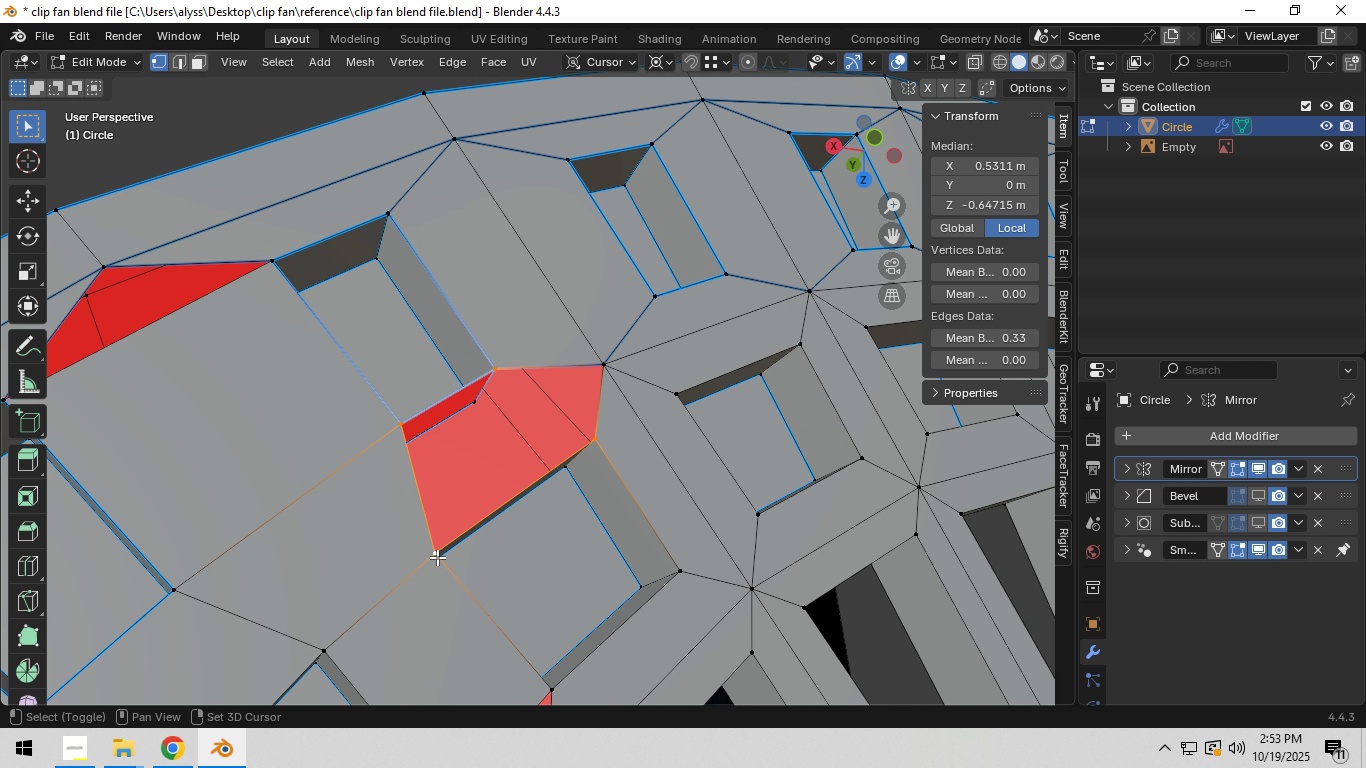 
key(Shift+ShiftLeft)
 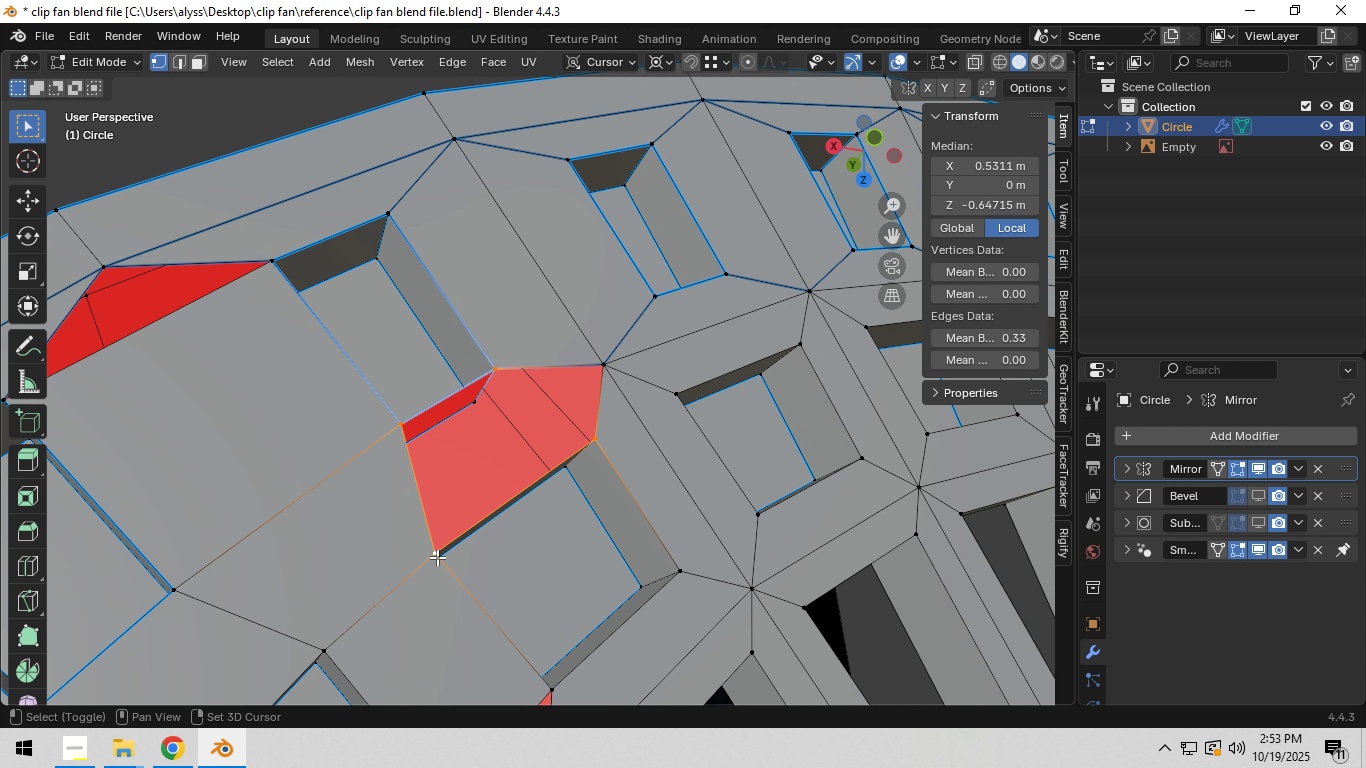 
left_click([437, 557])
 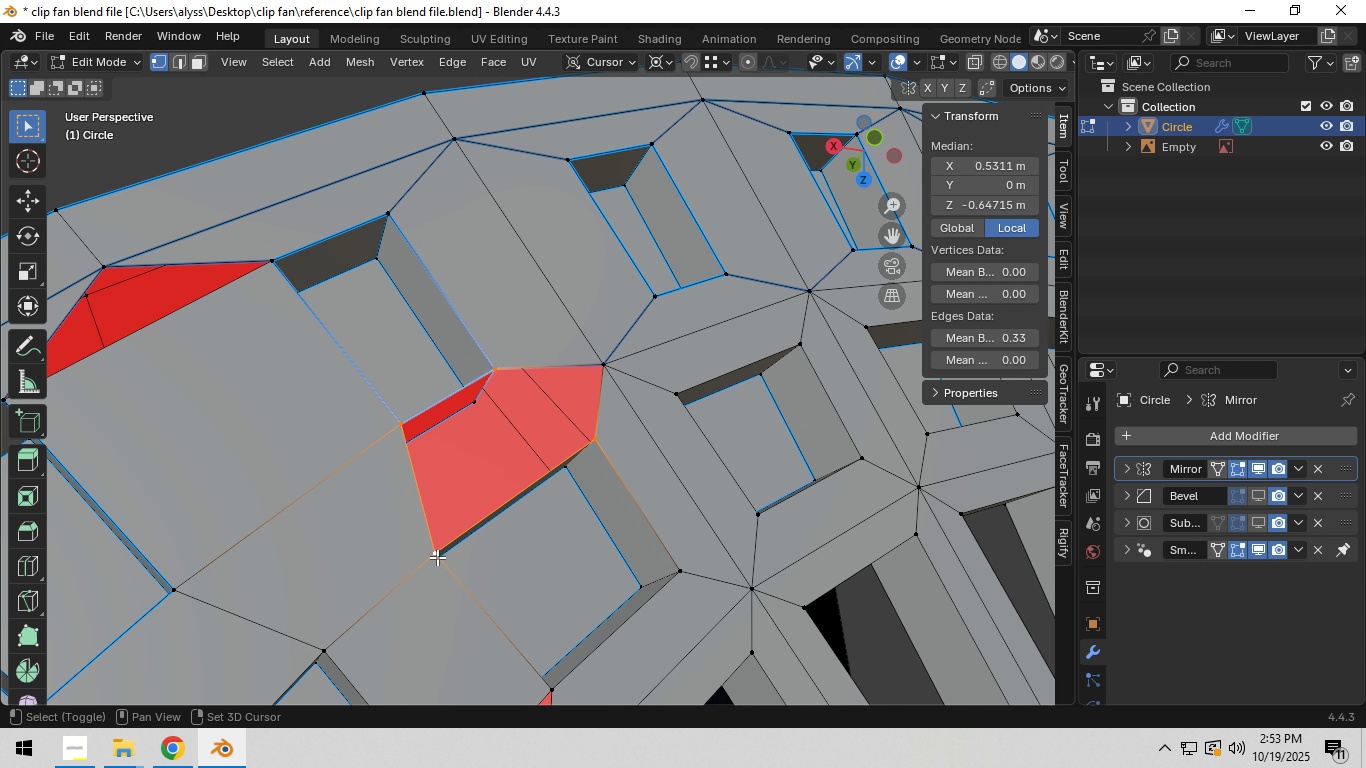 
type(fx)
 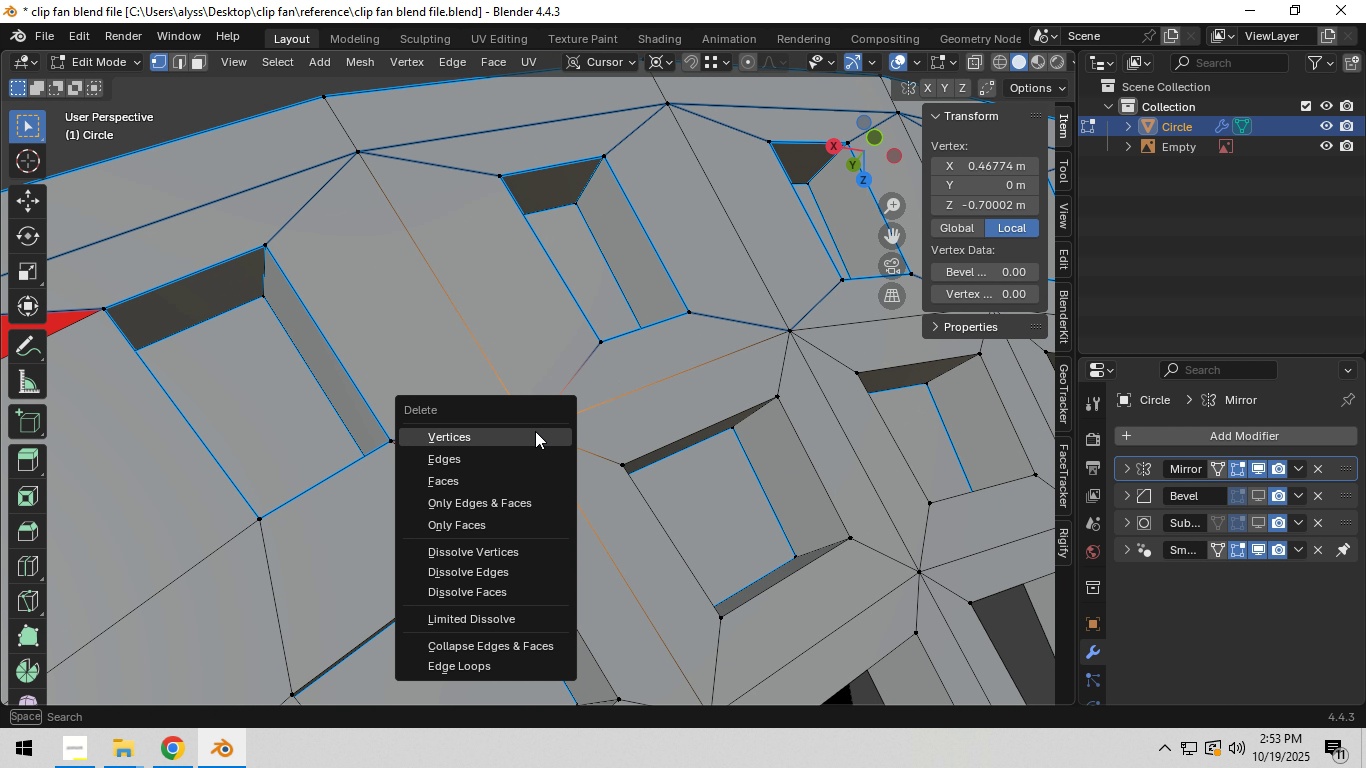 
scroll: coordinate [522, 548], scroll_direction: up, amount: 1.0
 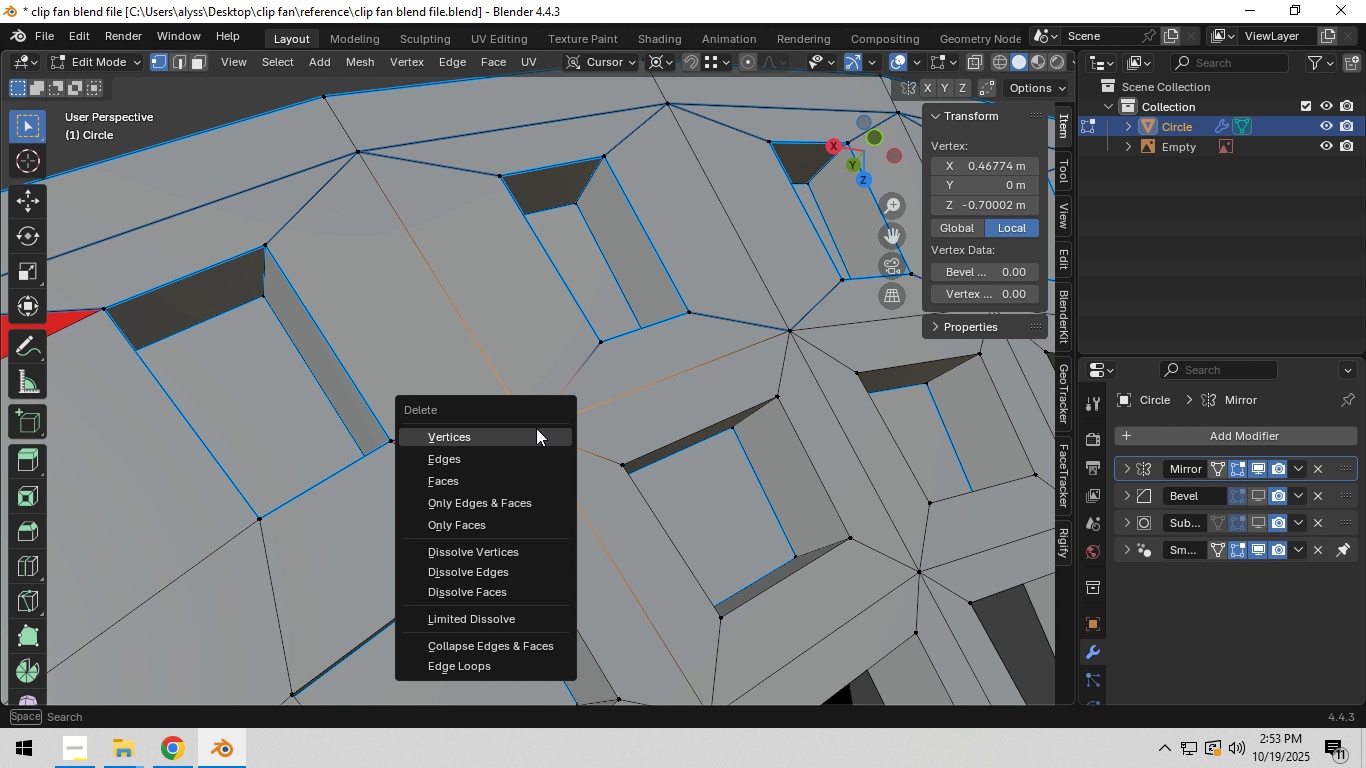 
left_click([534, 431])
 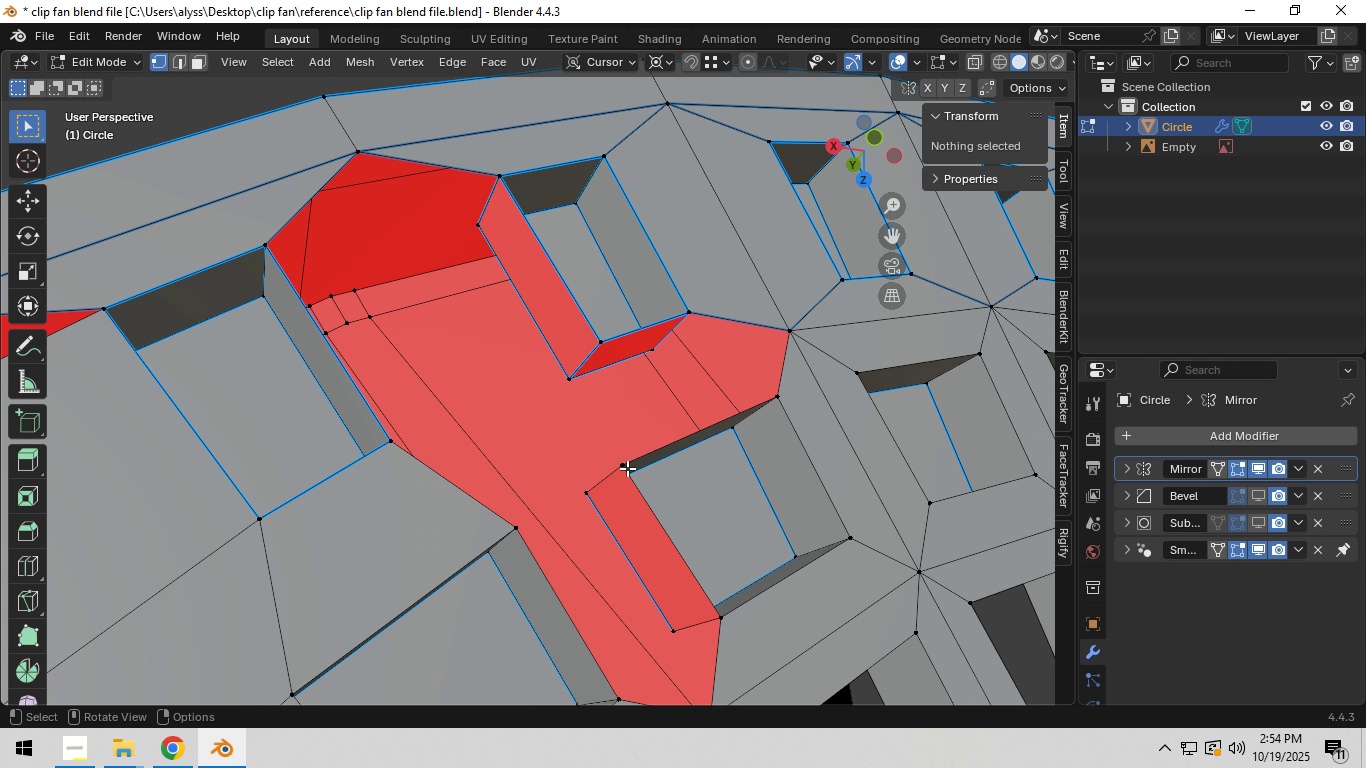 
left_click([627, 468])
 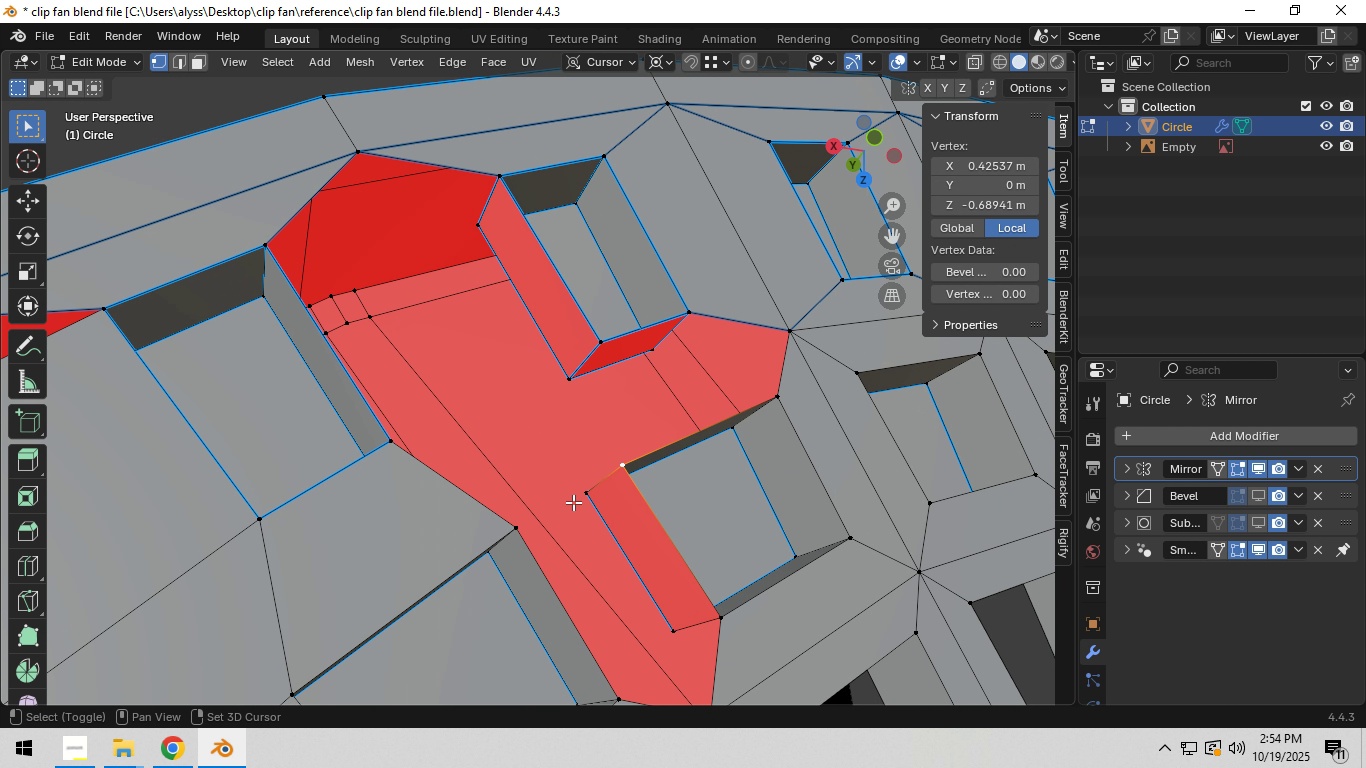 
hold_key(key=ShiftLeft, duration=1.5)
left_click([507, 537])
 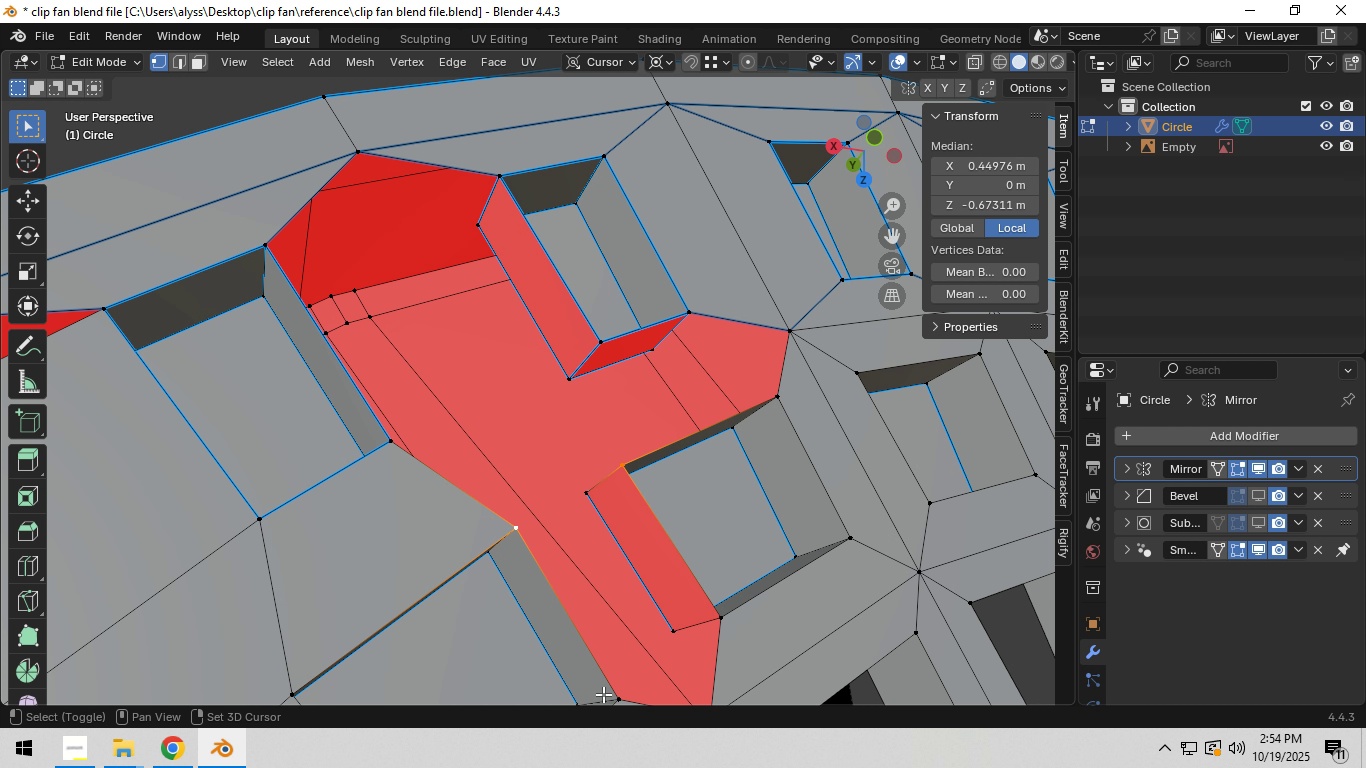 
left_click([602, 695])
 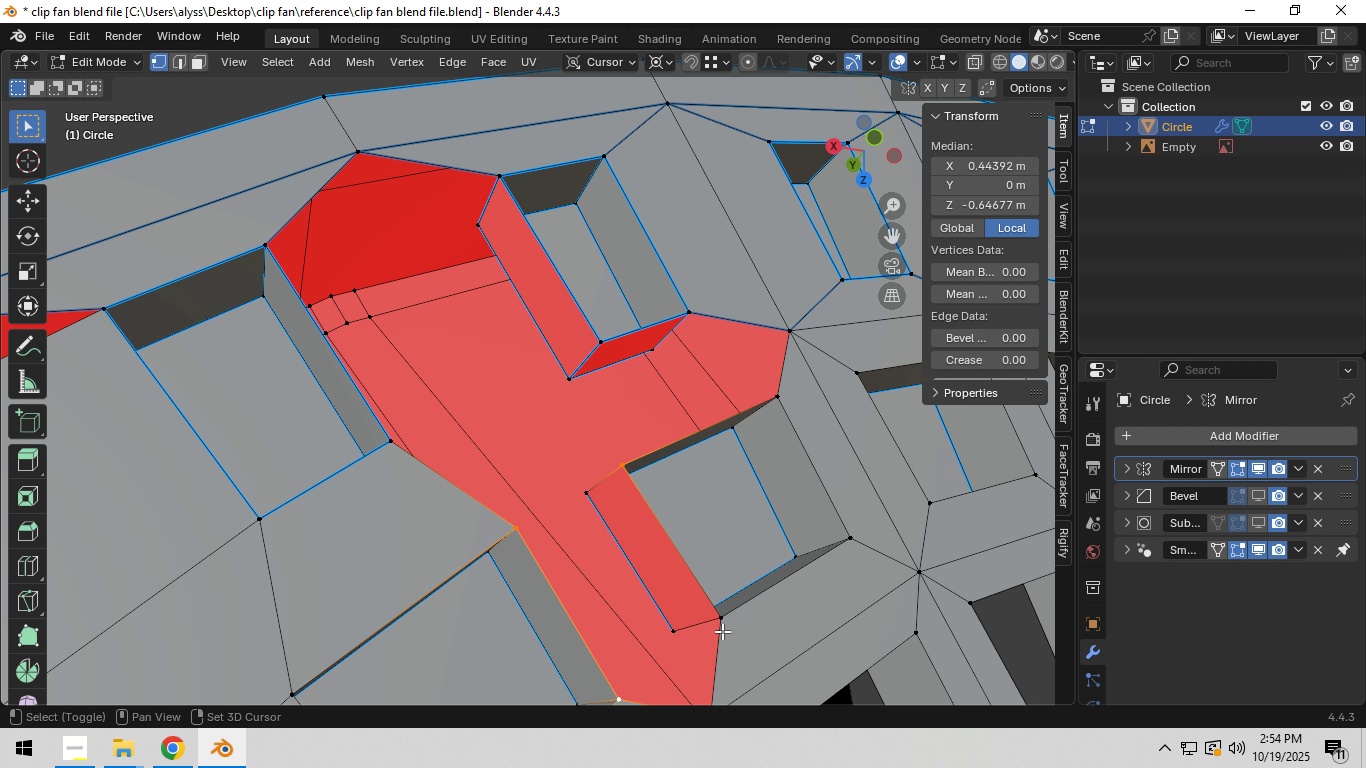 
hold_key(key=ShiftLeft, duration=0.47)
left_click([736, 617])
 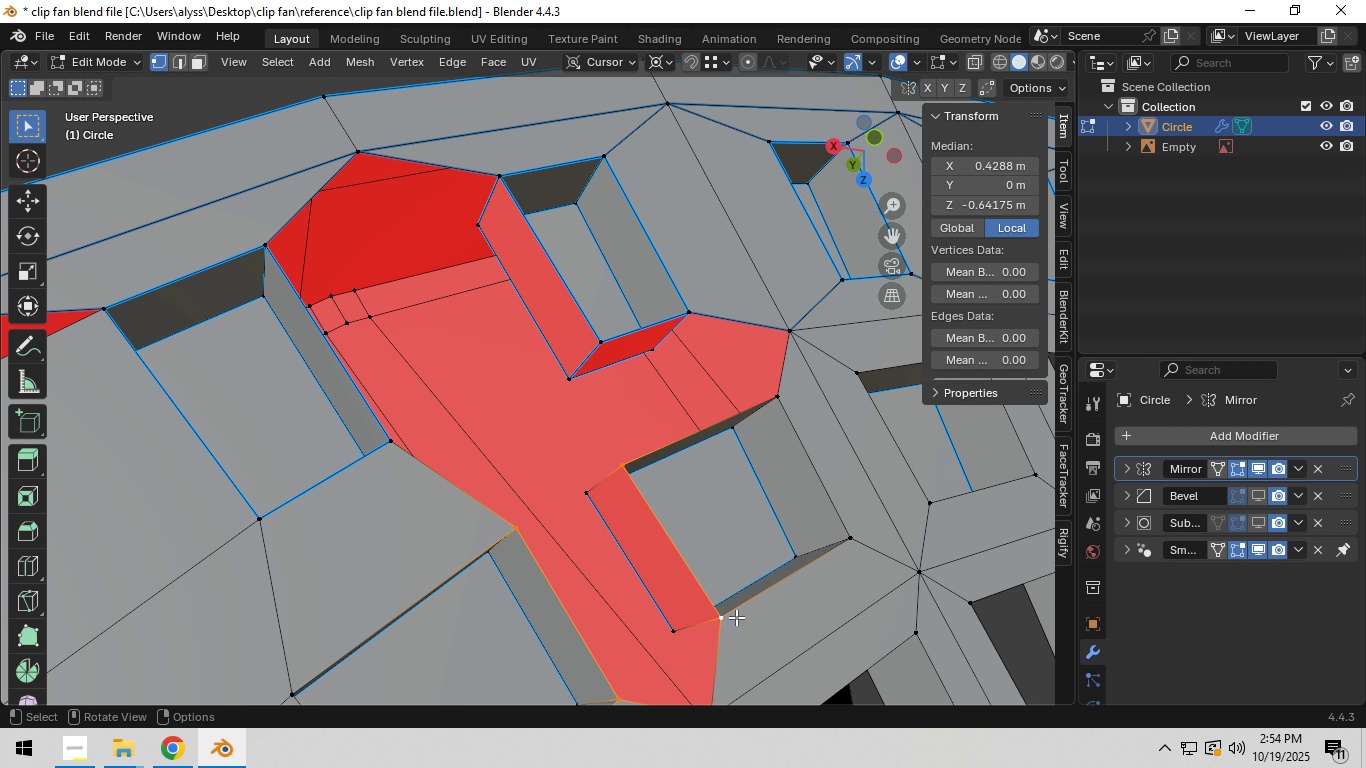 
key(F)
 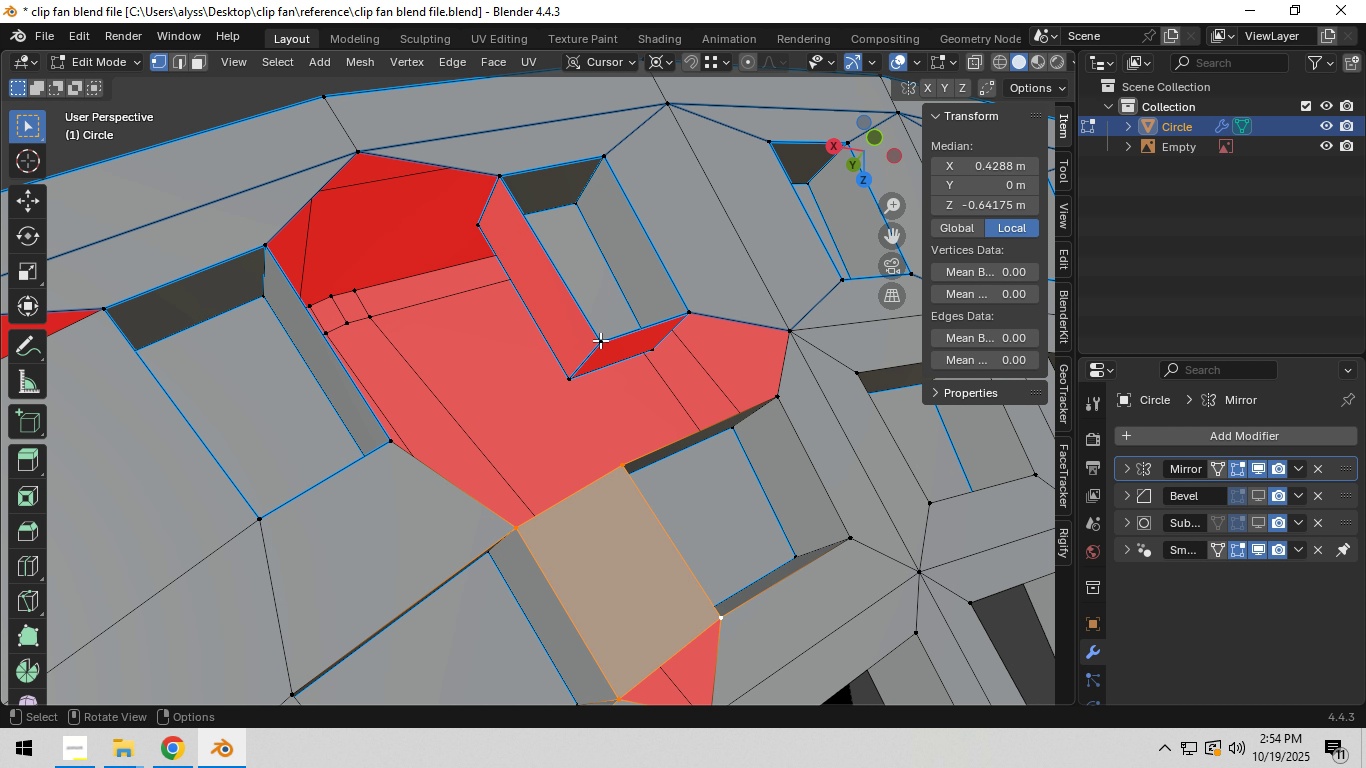 
left_click([600, 340])
 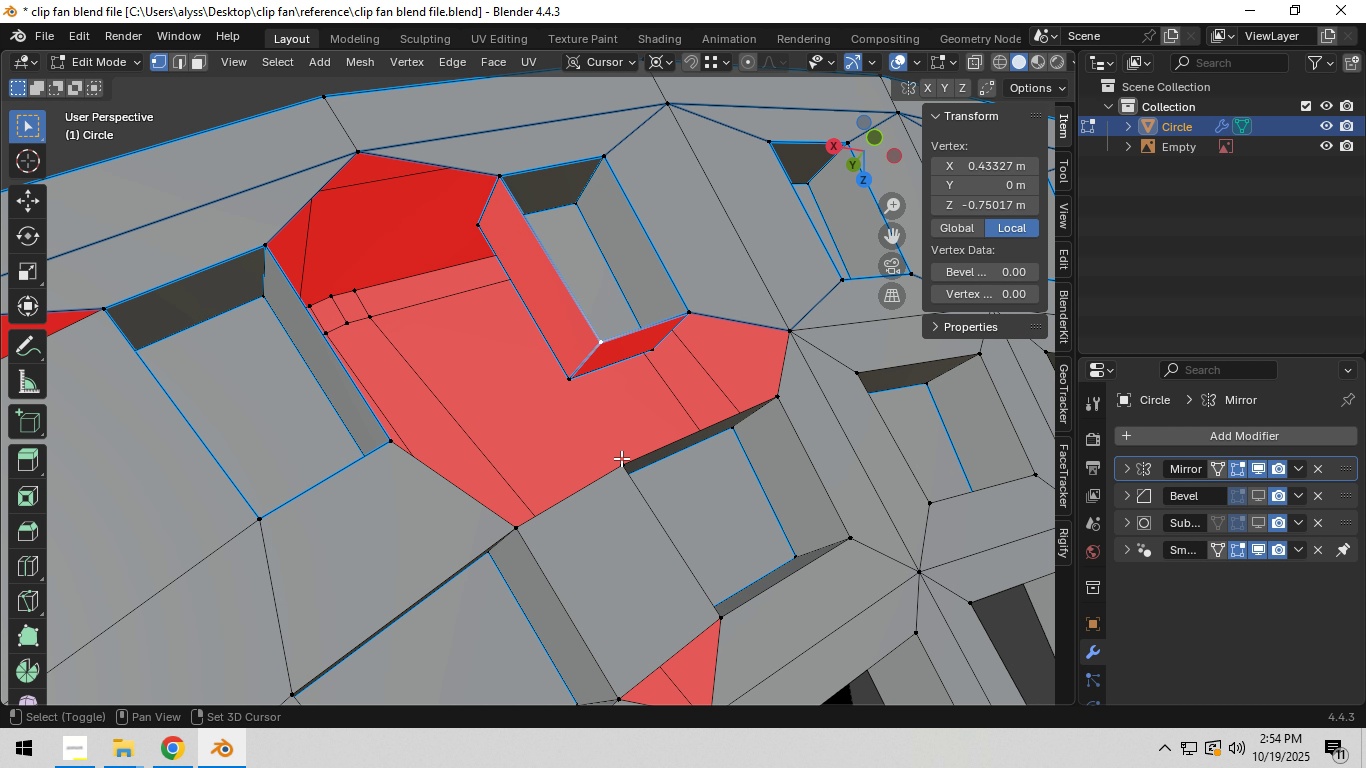 
hold_key(key=ShiftLeft, duration=1.53)
left_click([621, 478])
 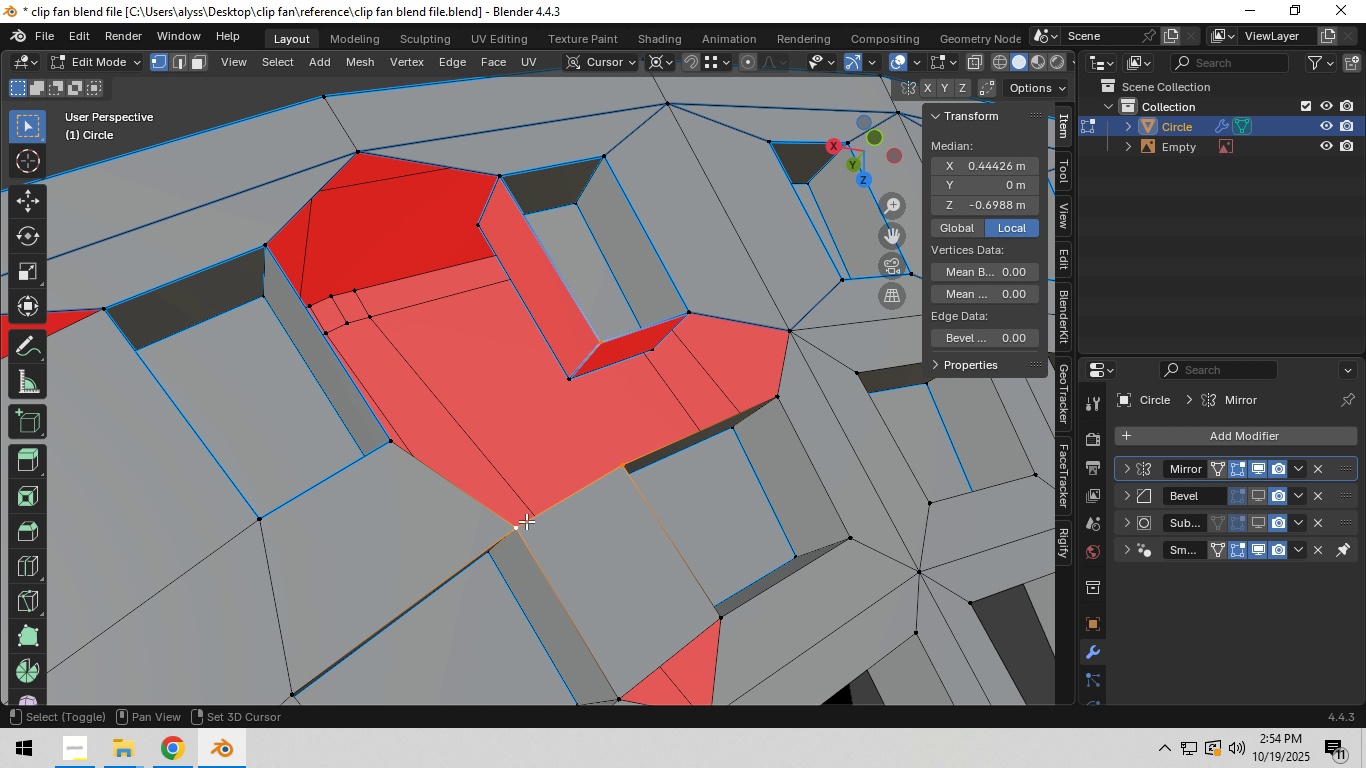 
left_click([528, 521])
 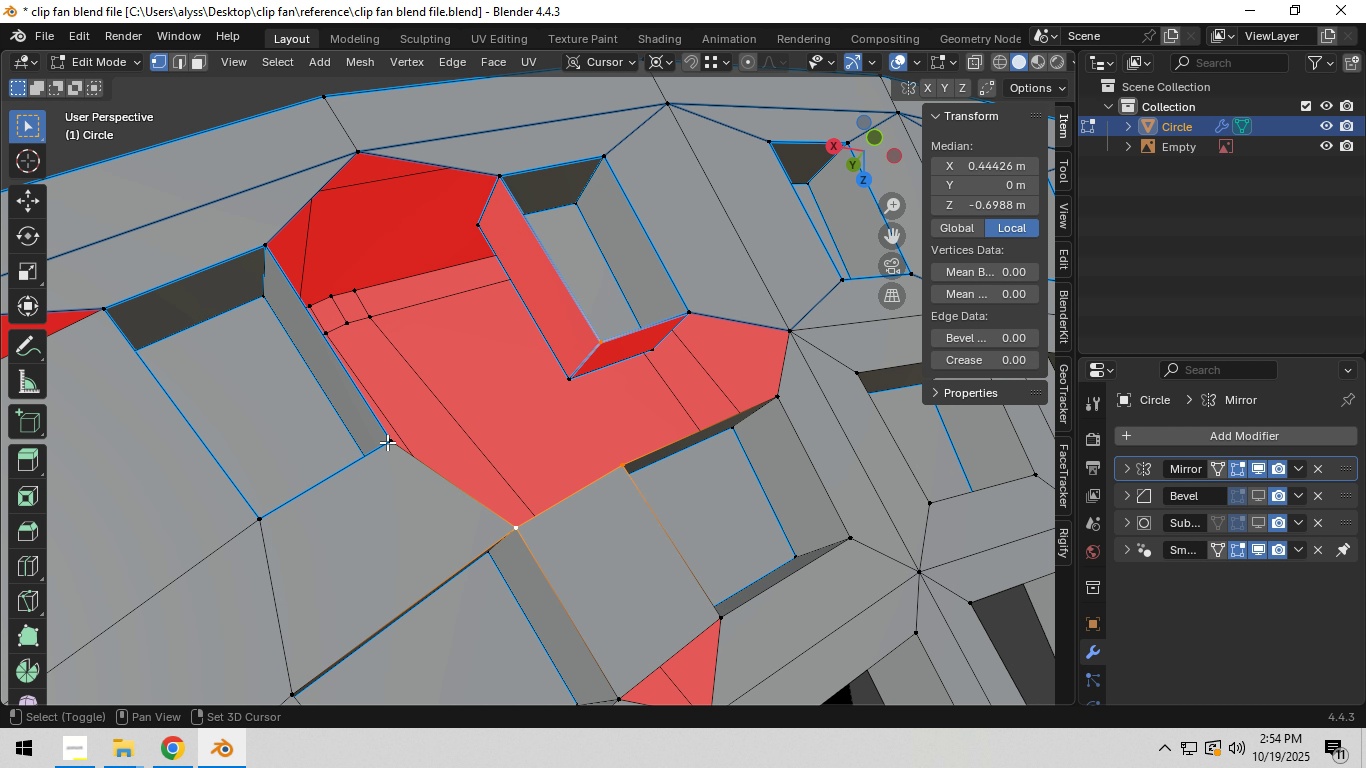 
hold_key(key=ShiftLeft, duration=0.63)
left_click([387, 442])
 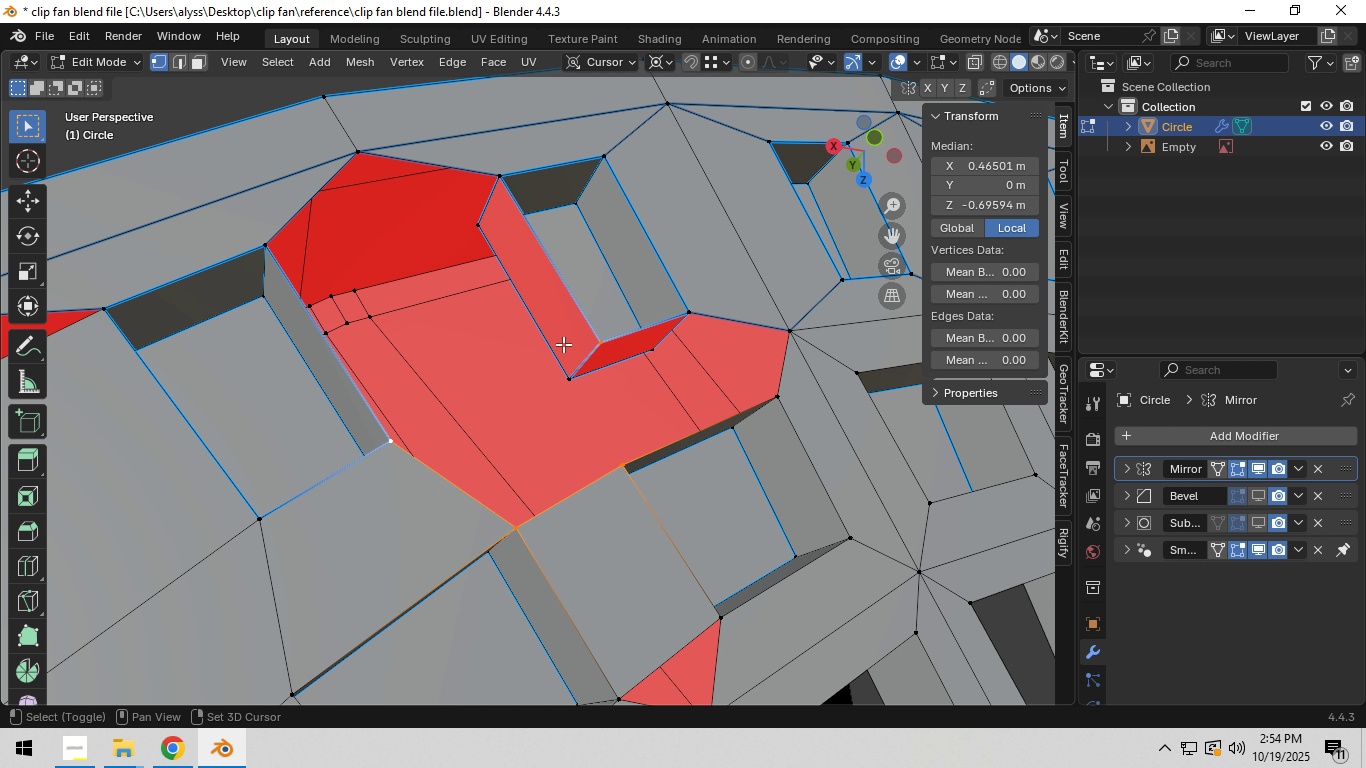 
key(F)
 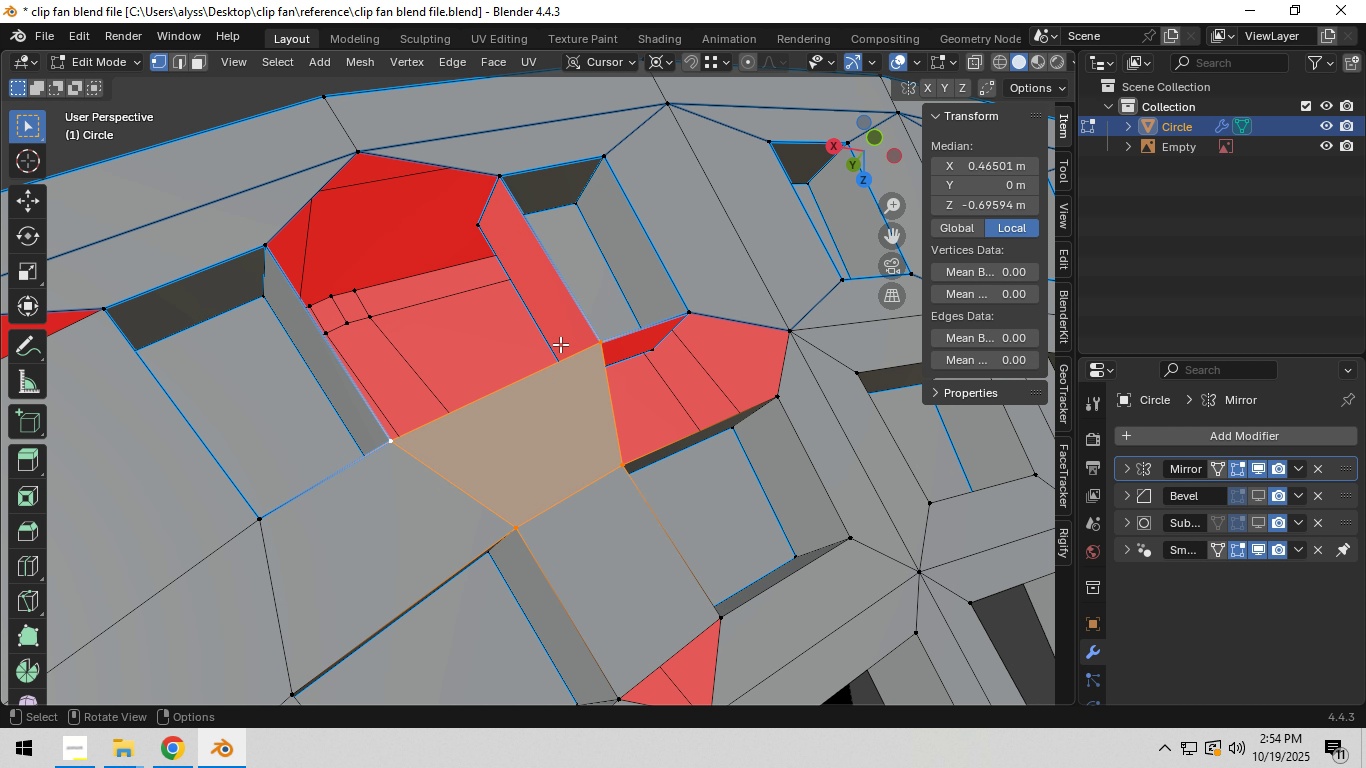 
hold_key(key=ShiftLeft, duration=0.66)
 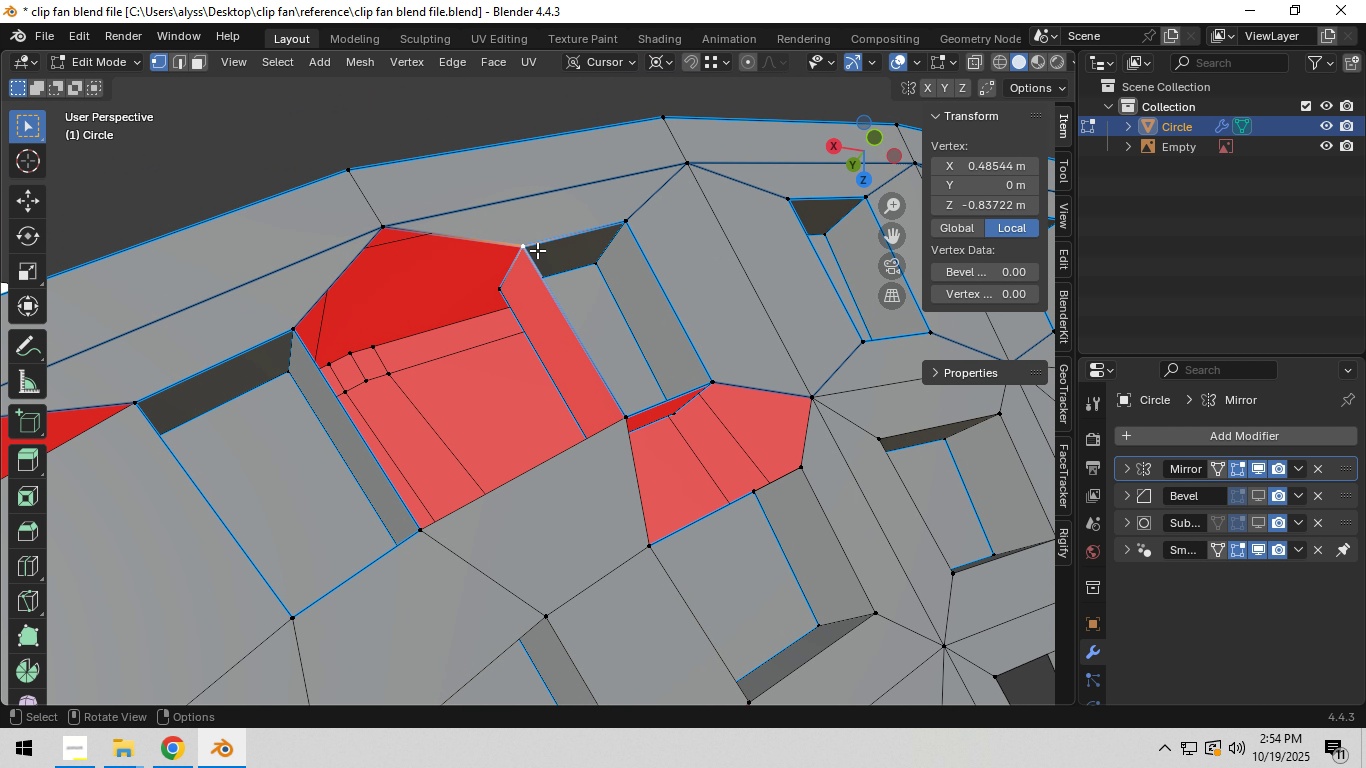 
left_click([534, 247])
 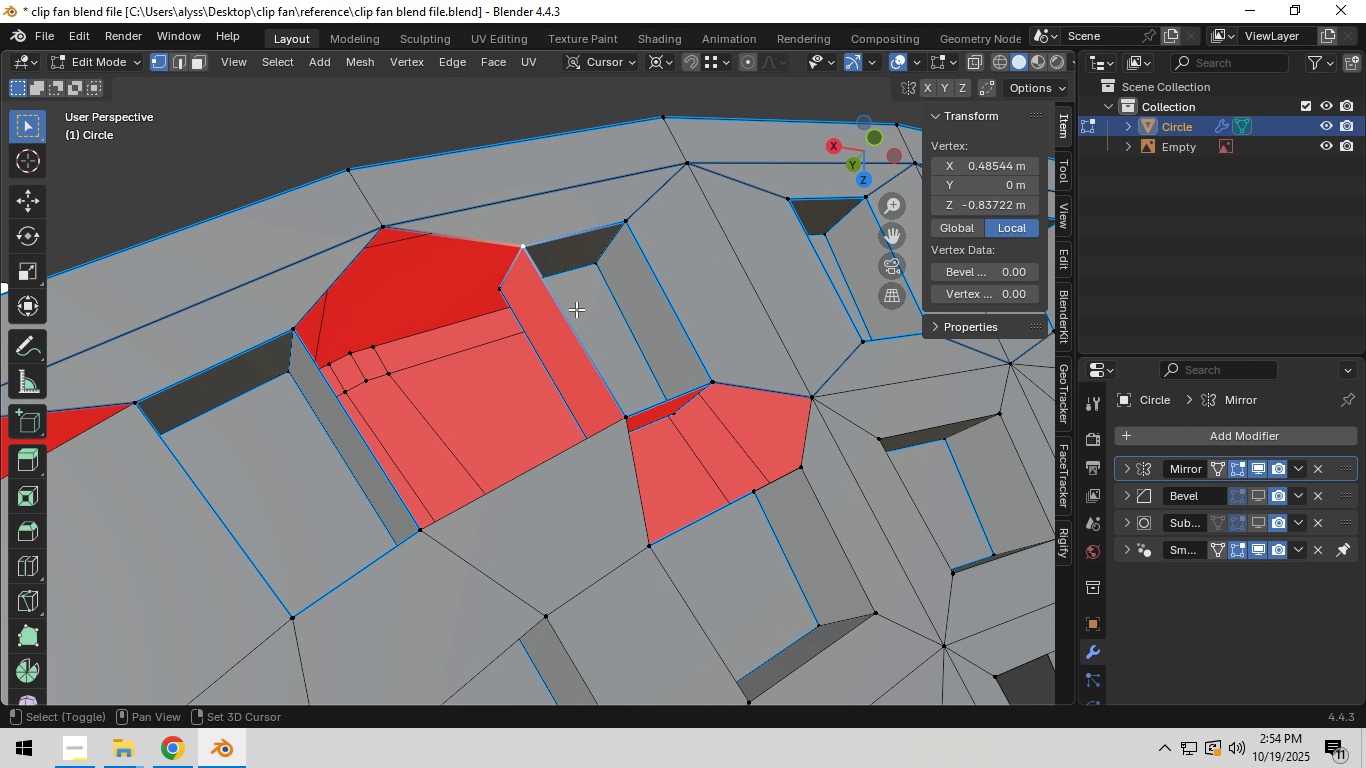 
hold_key(key=ShiftLeft, duration=1.5)
left_click([620, 411])
 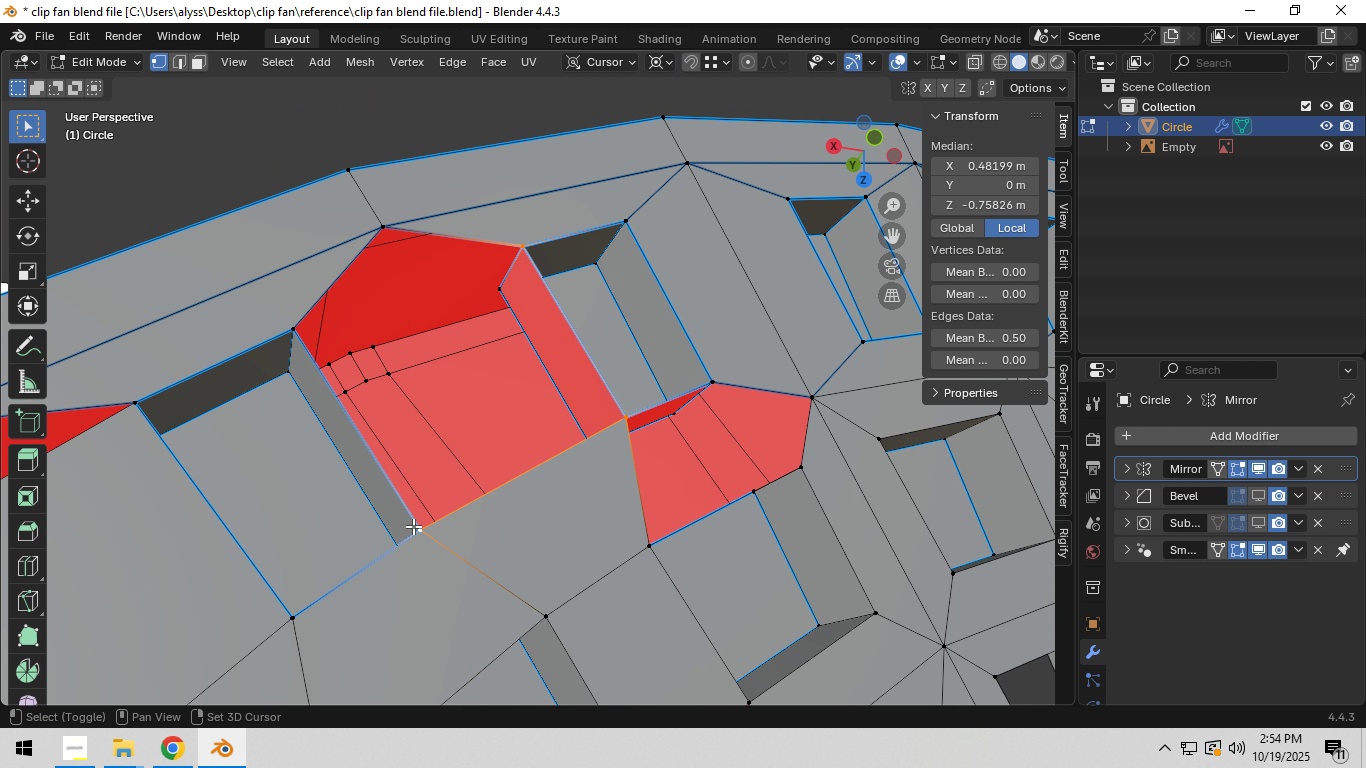 
left_click([413, 526])
 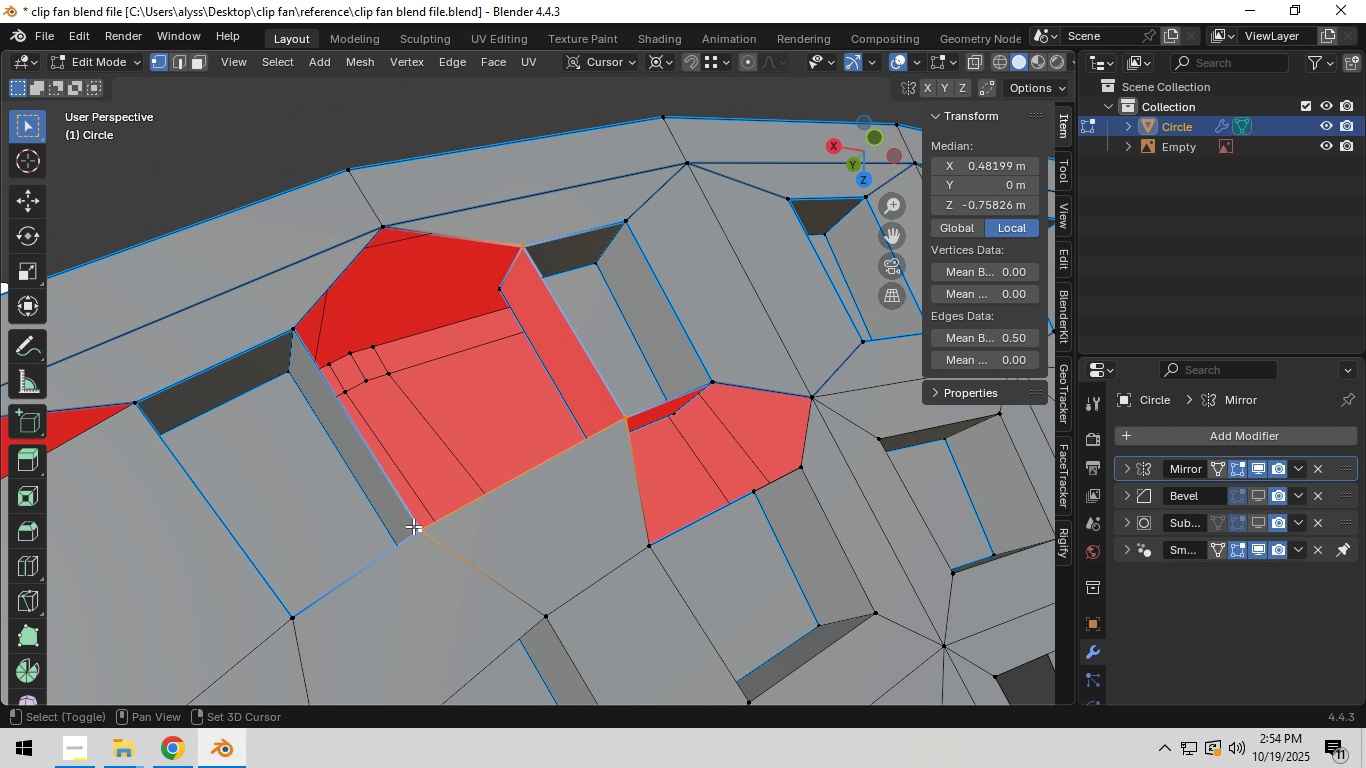 
hold_key(key=ShiftLeft, duration=0.95)
left_click([289, 330])
 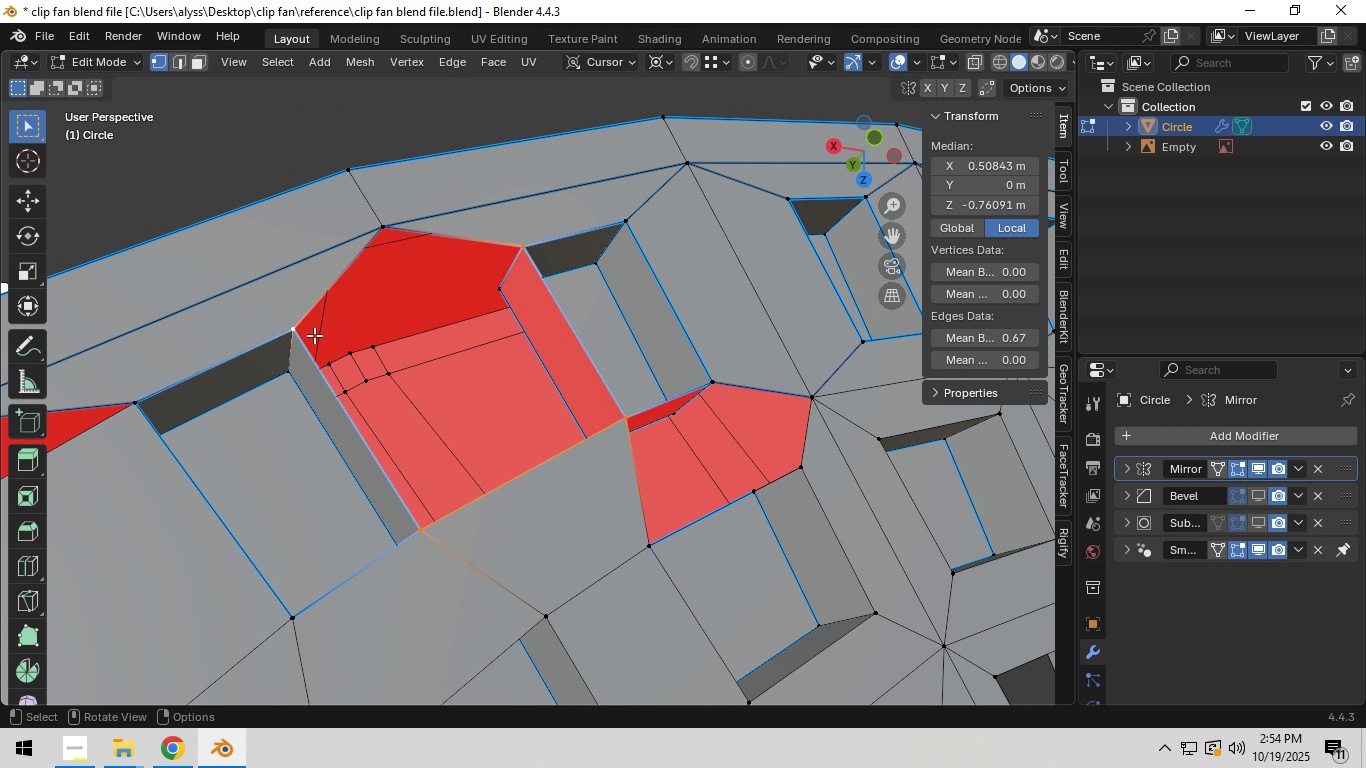 
key(F)
 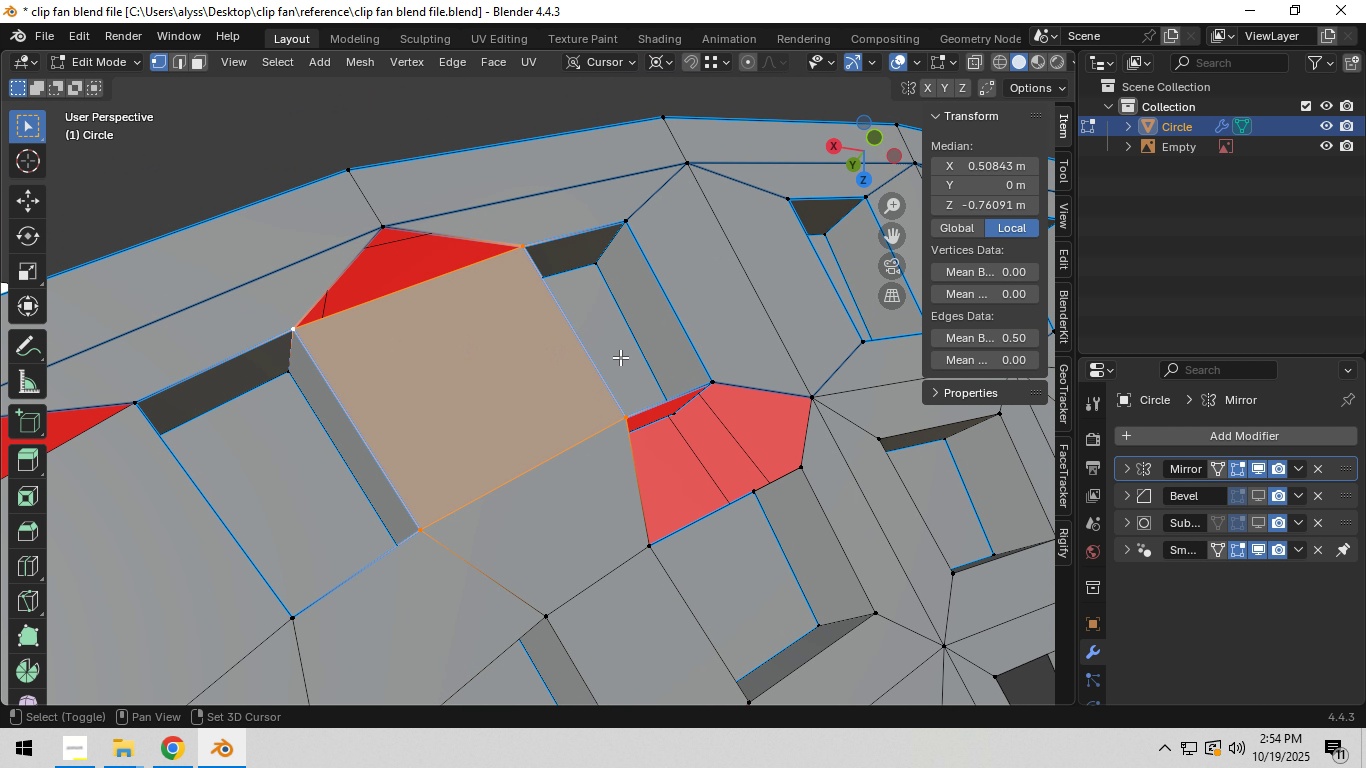 
hold_key(key=ShiftLeft, duration=0.54)
 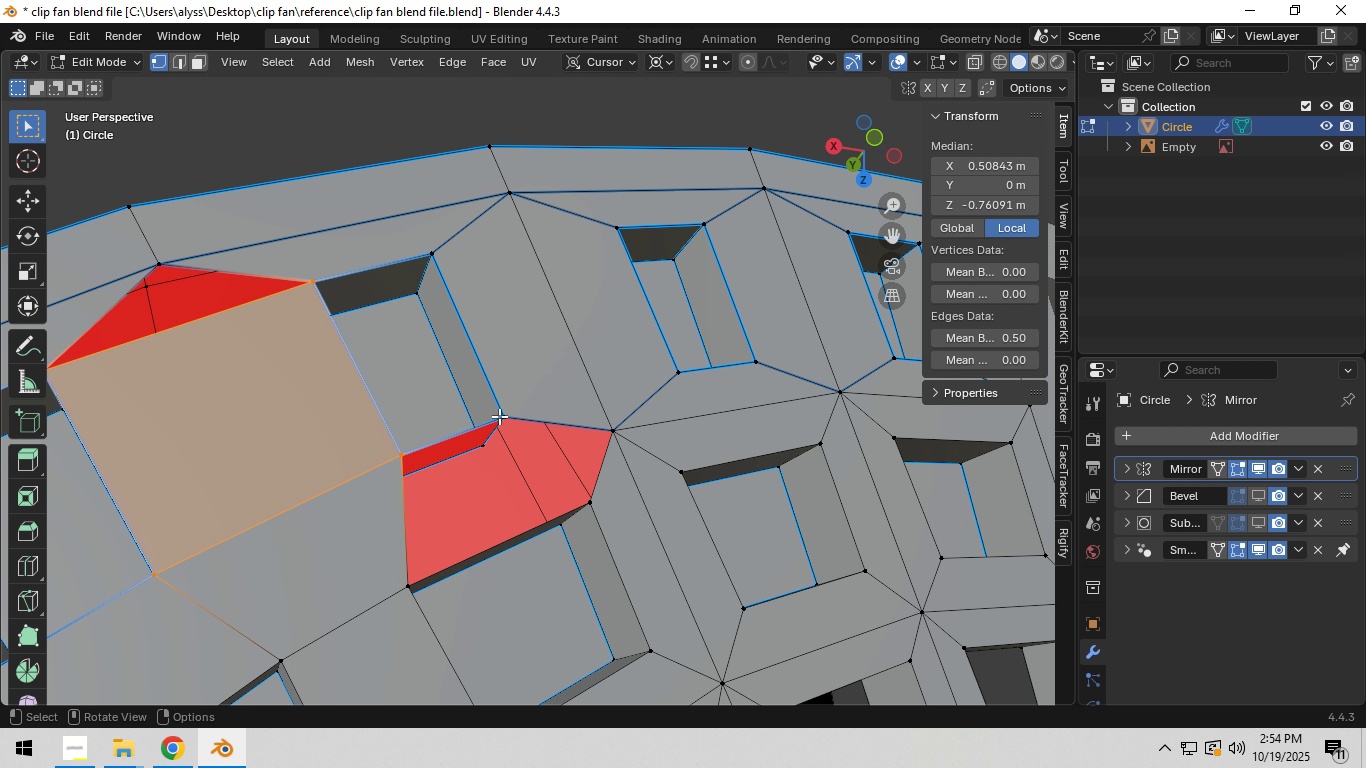 
left_click([501, 416])
 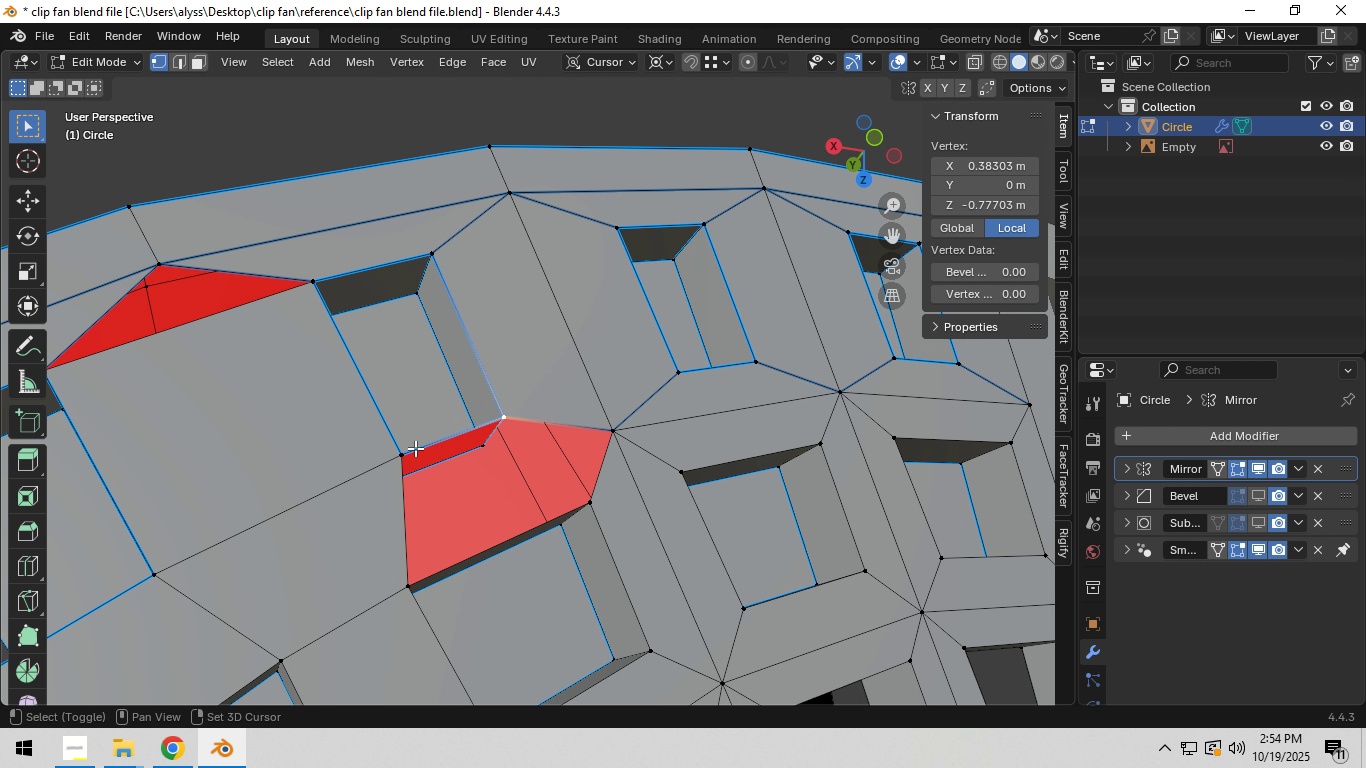 
hold_key(key=ShiftLeft, duration=1.52)
left_click([408, 449])
 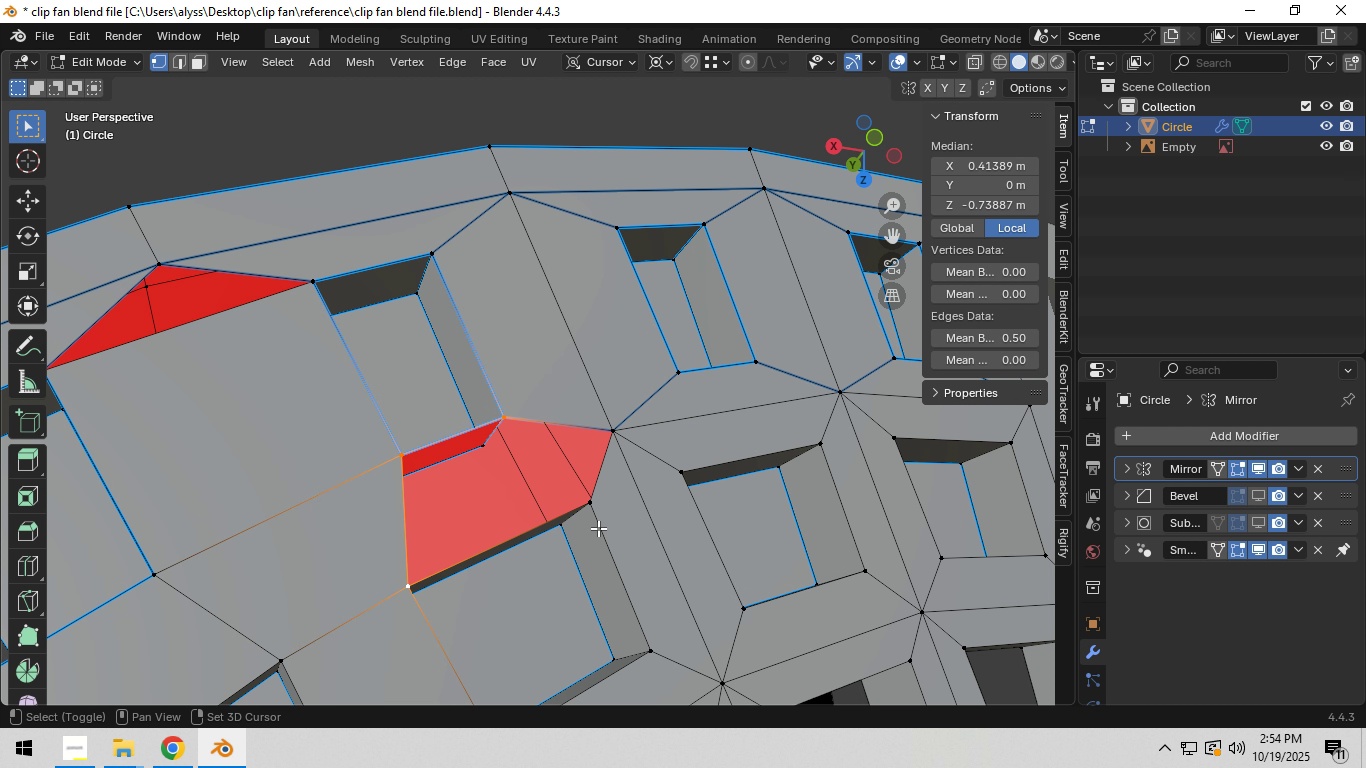 
key(Shift+ShiftLeft)
 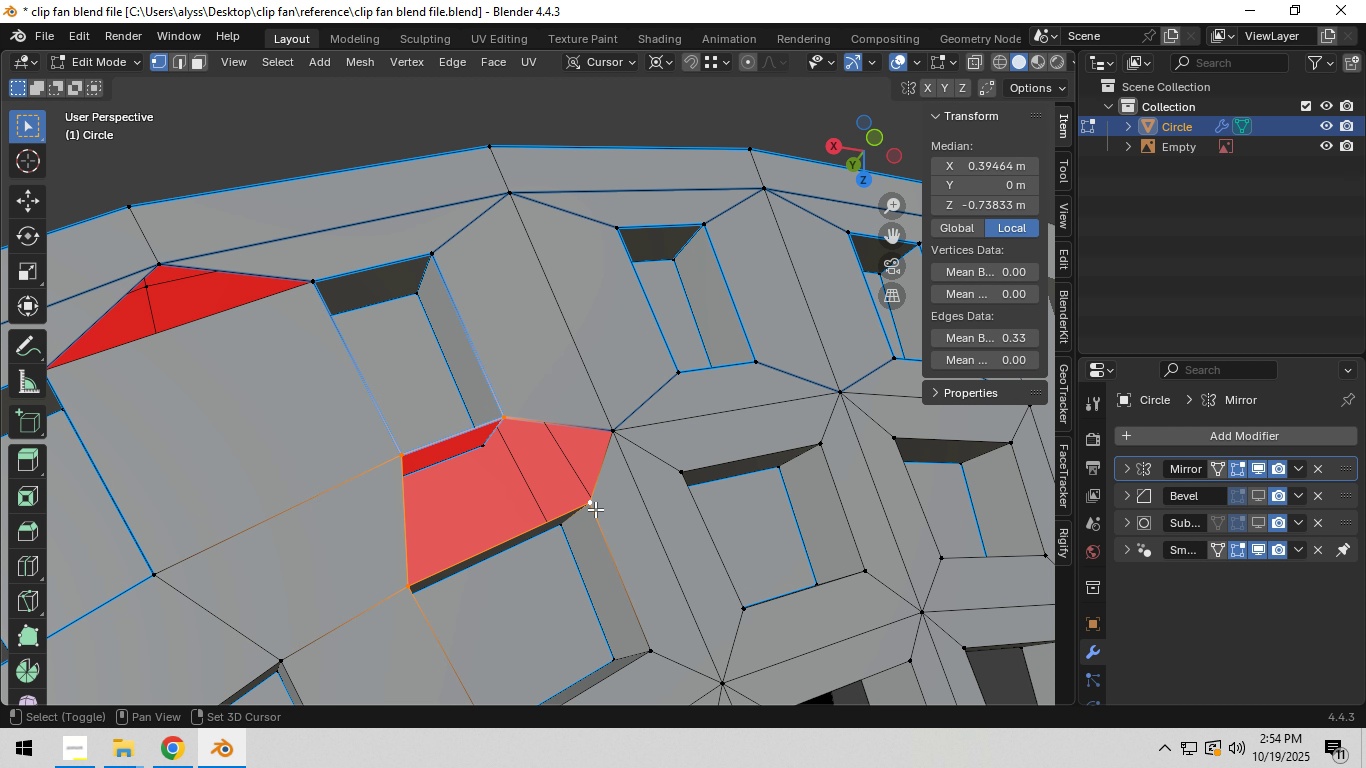 
left_click([595, 509])
 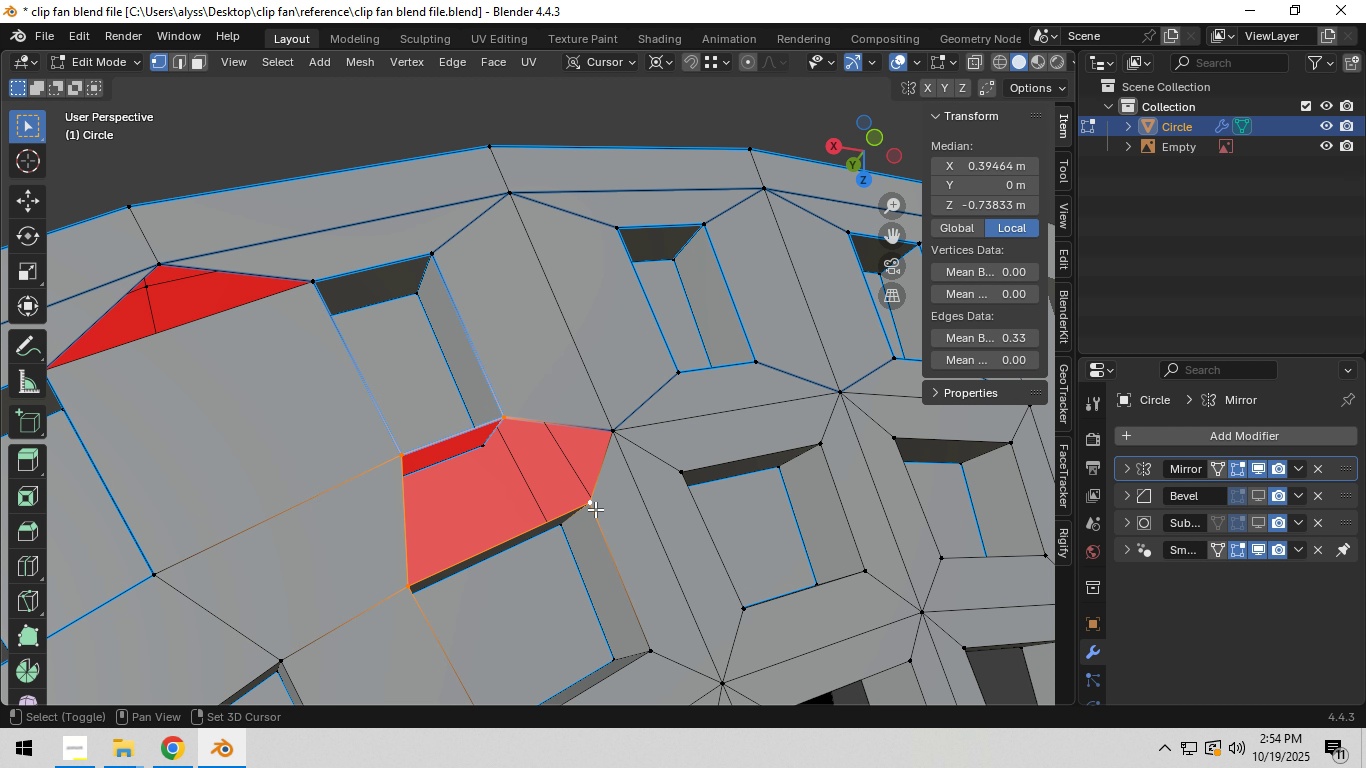 
key(Shift+ShiftLeft)
 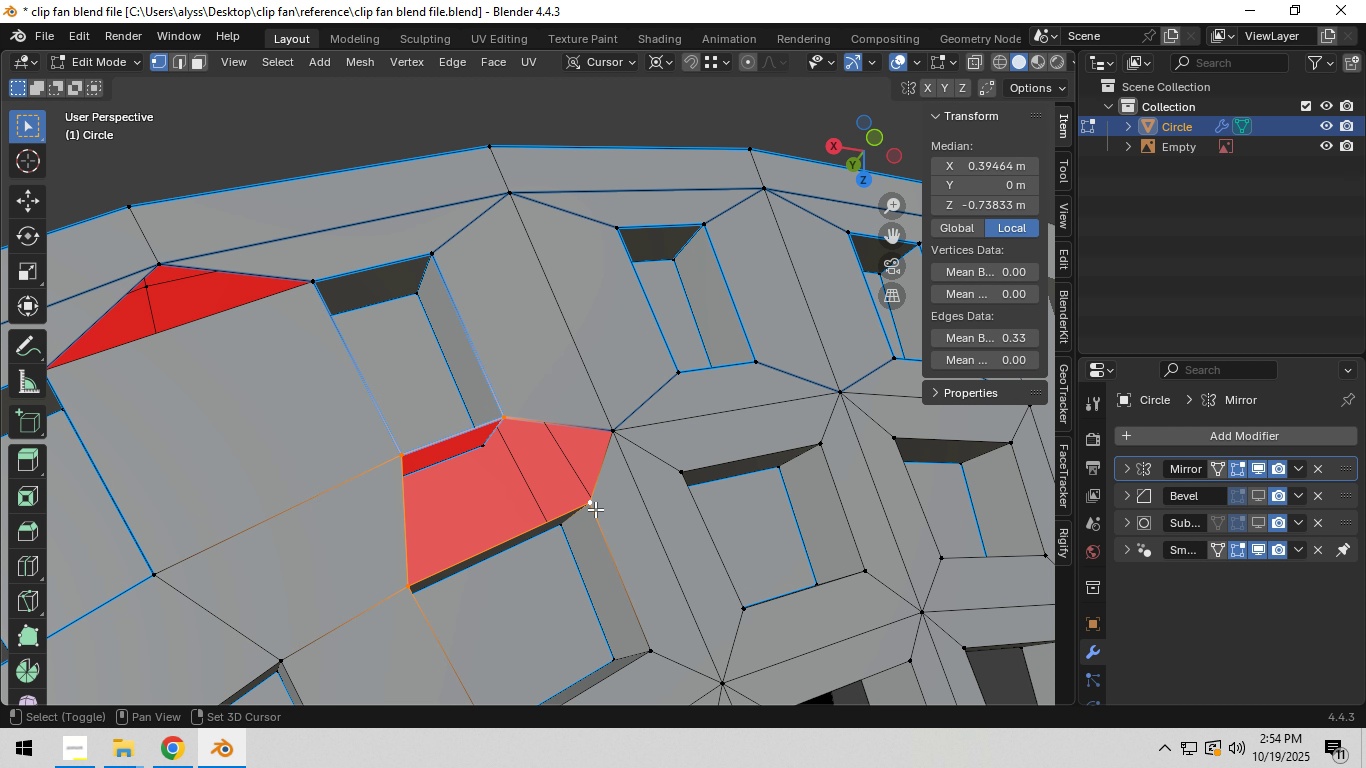 
key(Shift+ShiftLeft)
 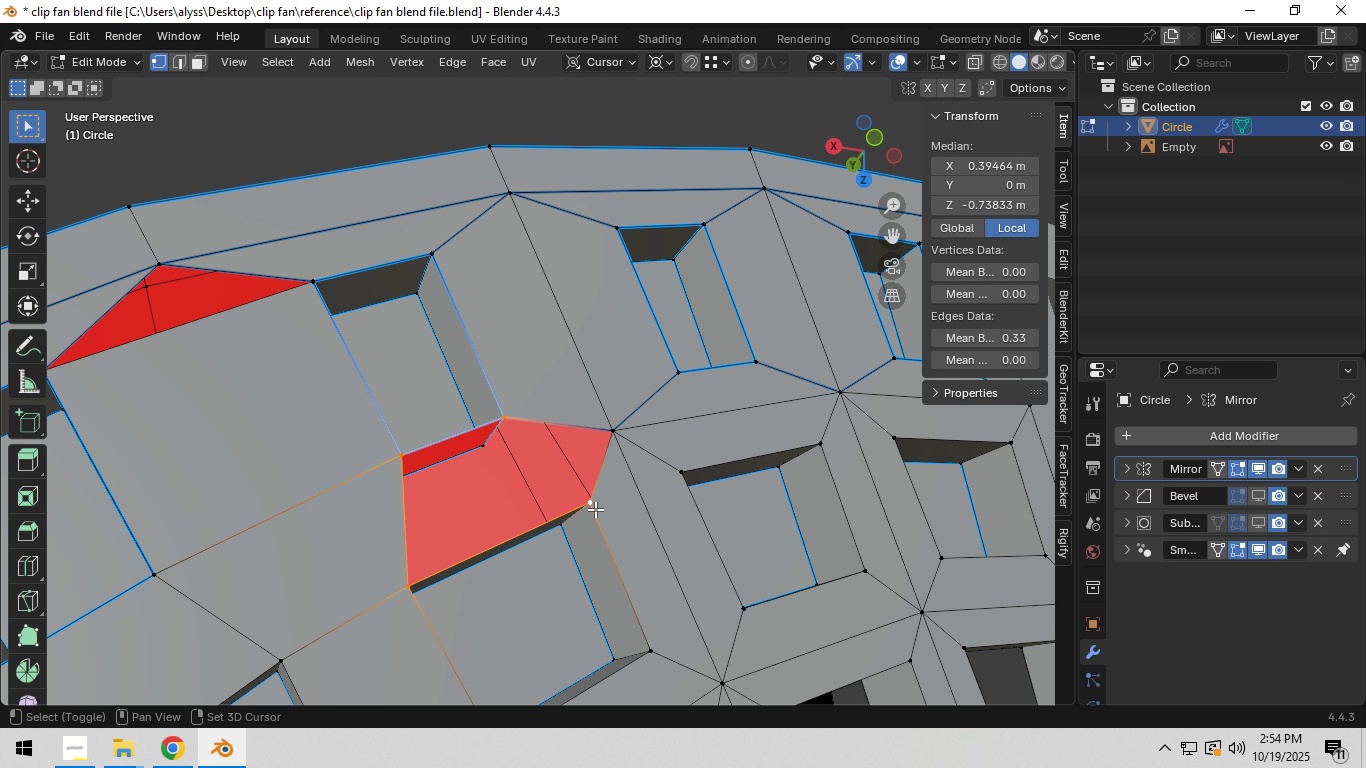 
key(Shift+ShiftLeft)
 